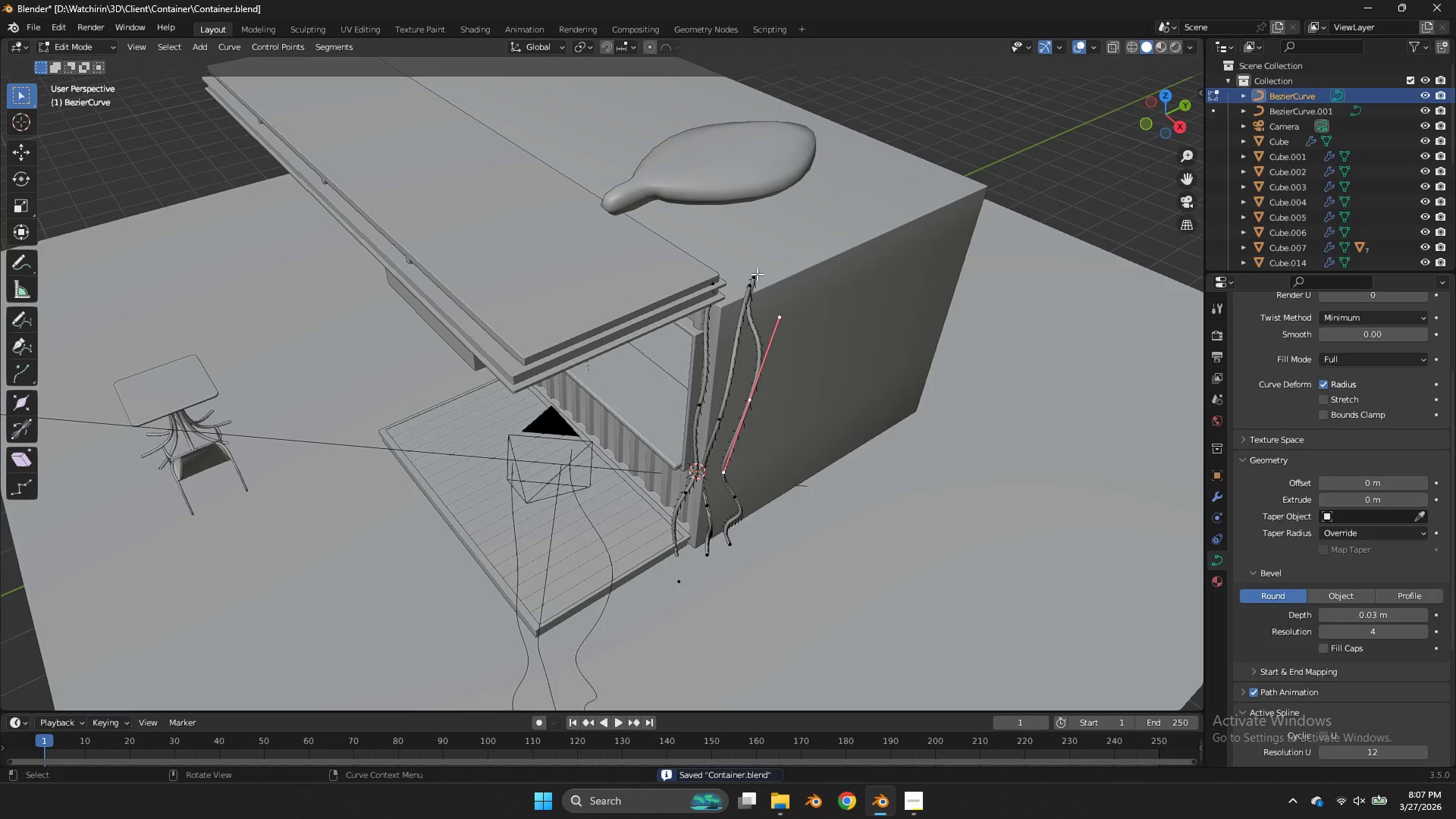 
left_click([756, 273])
 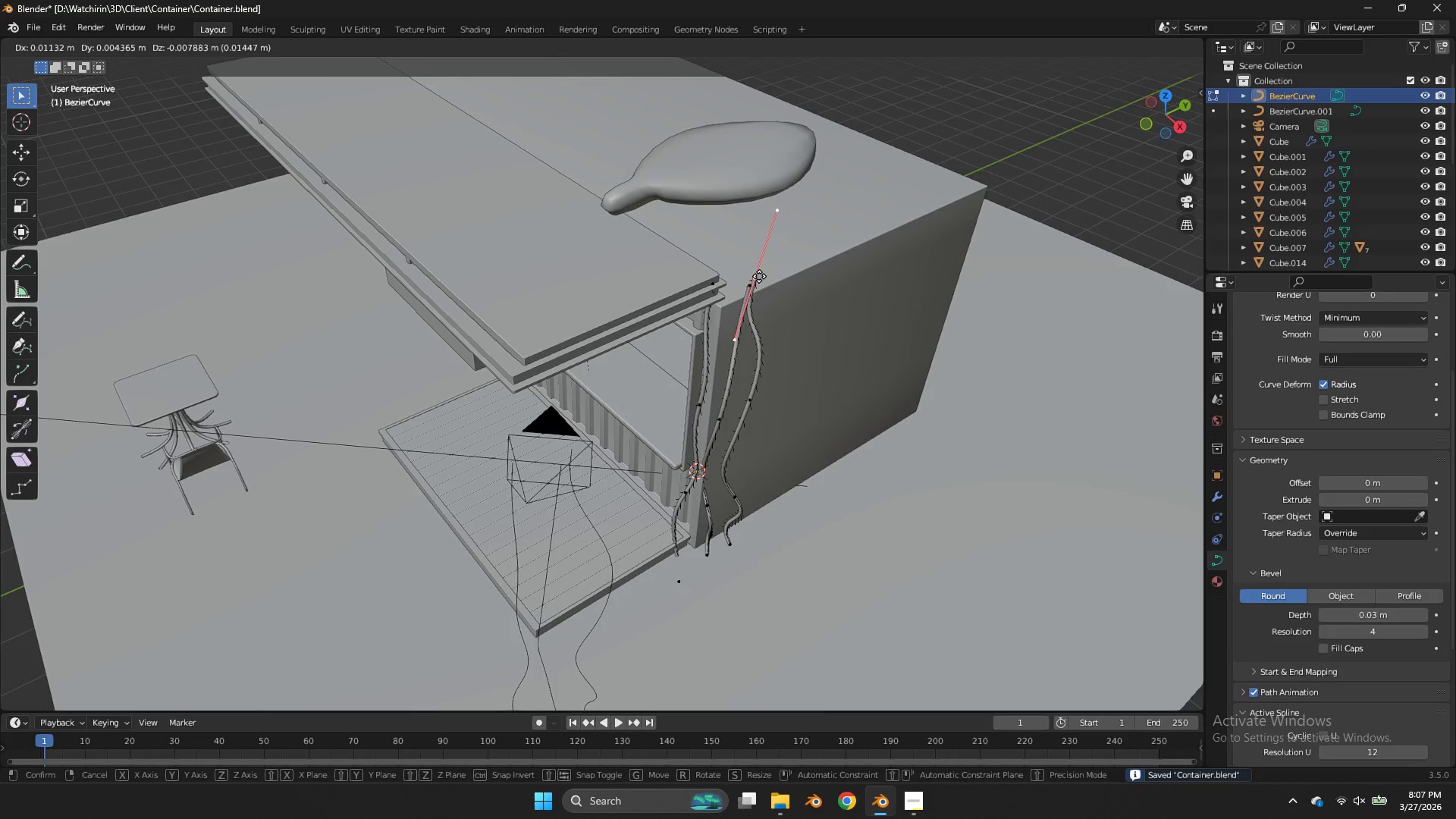 
key(G)
 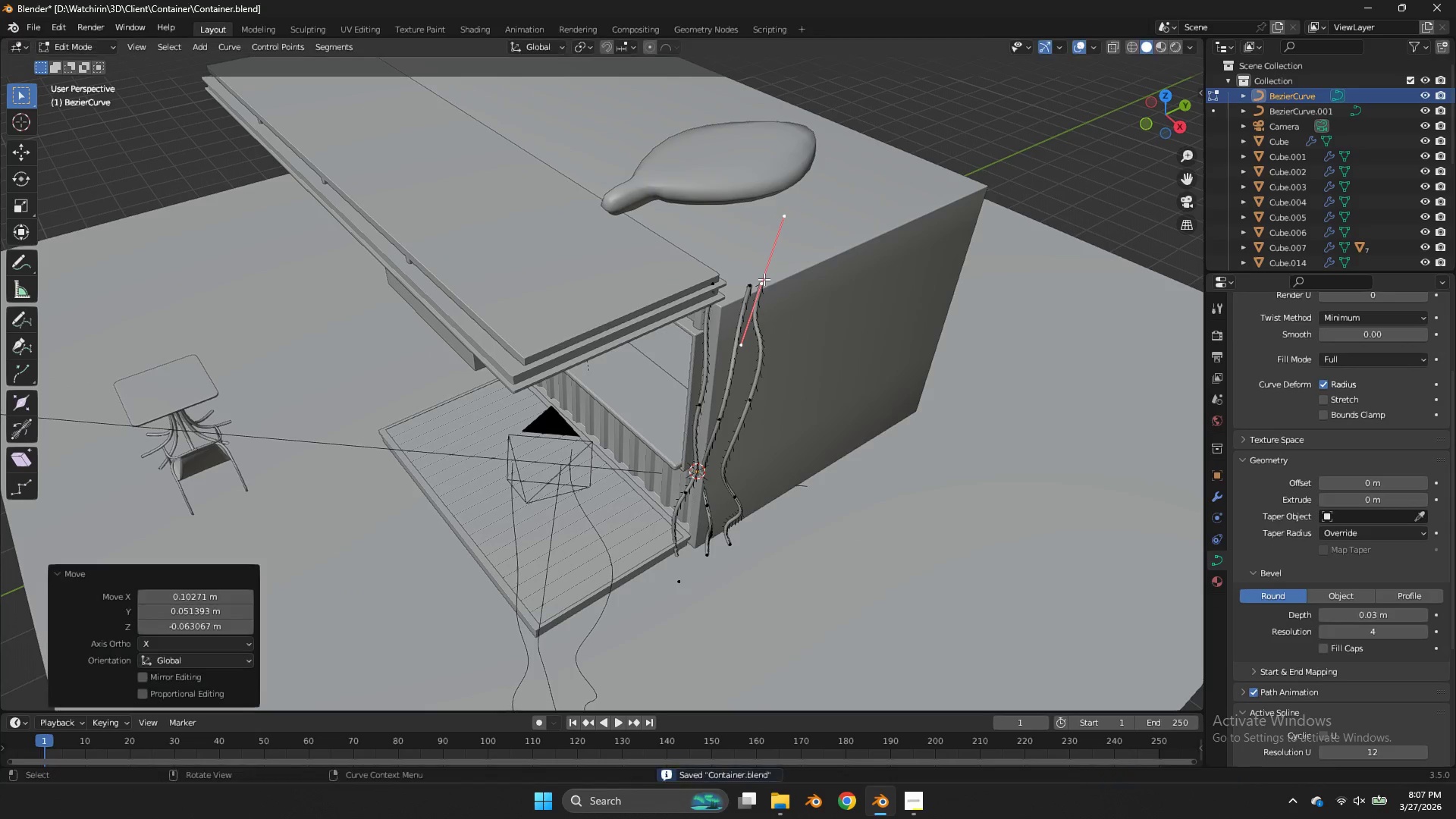 
left_click([764, 279])
 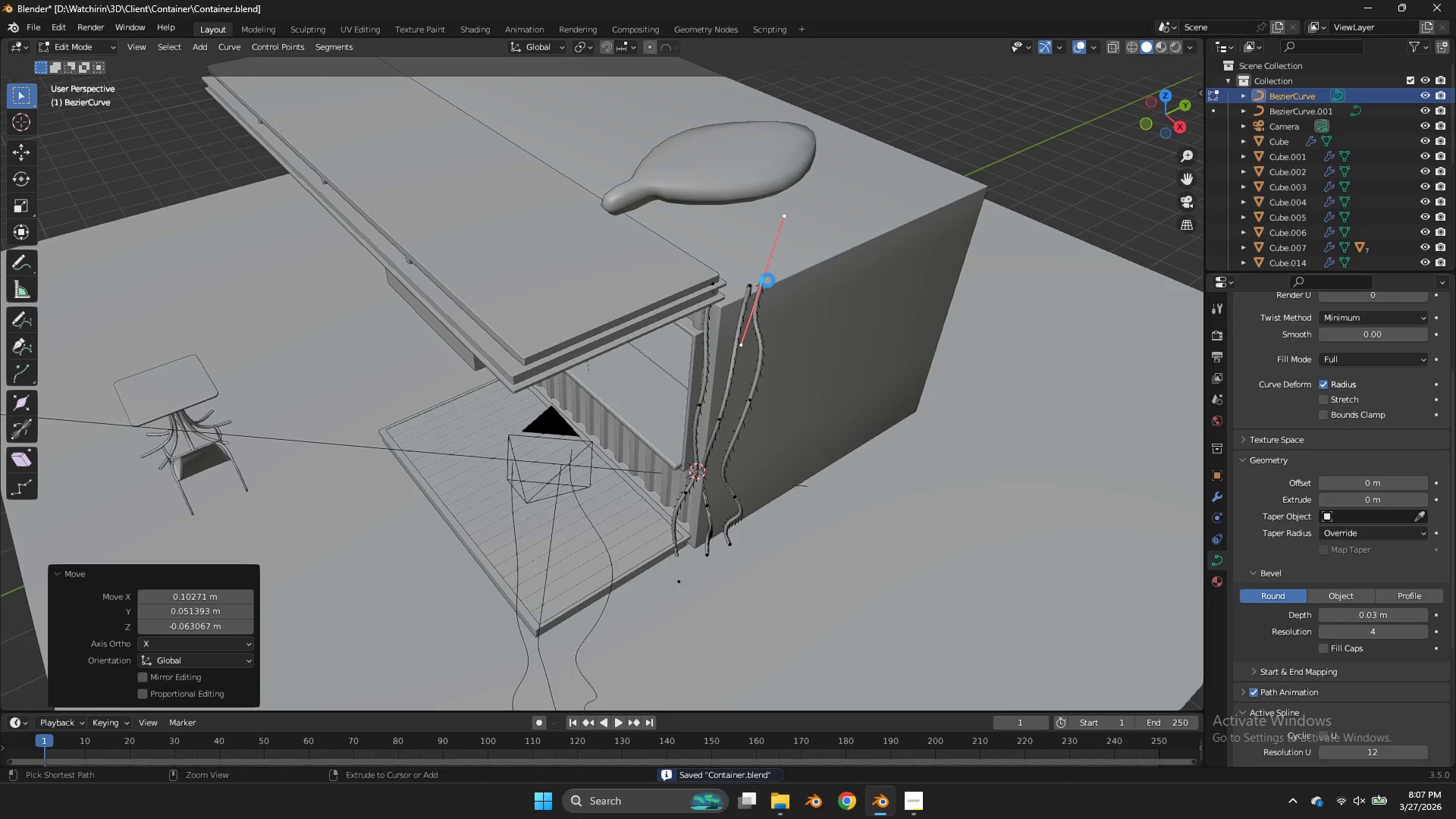 
key(Control+ControlLeft)
 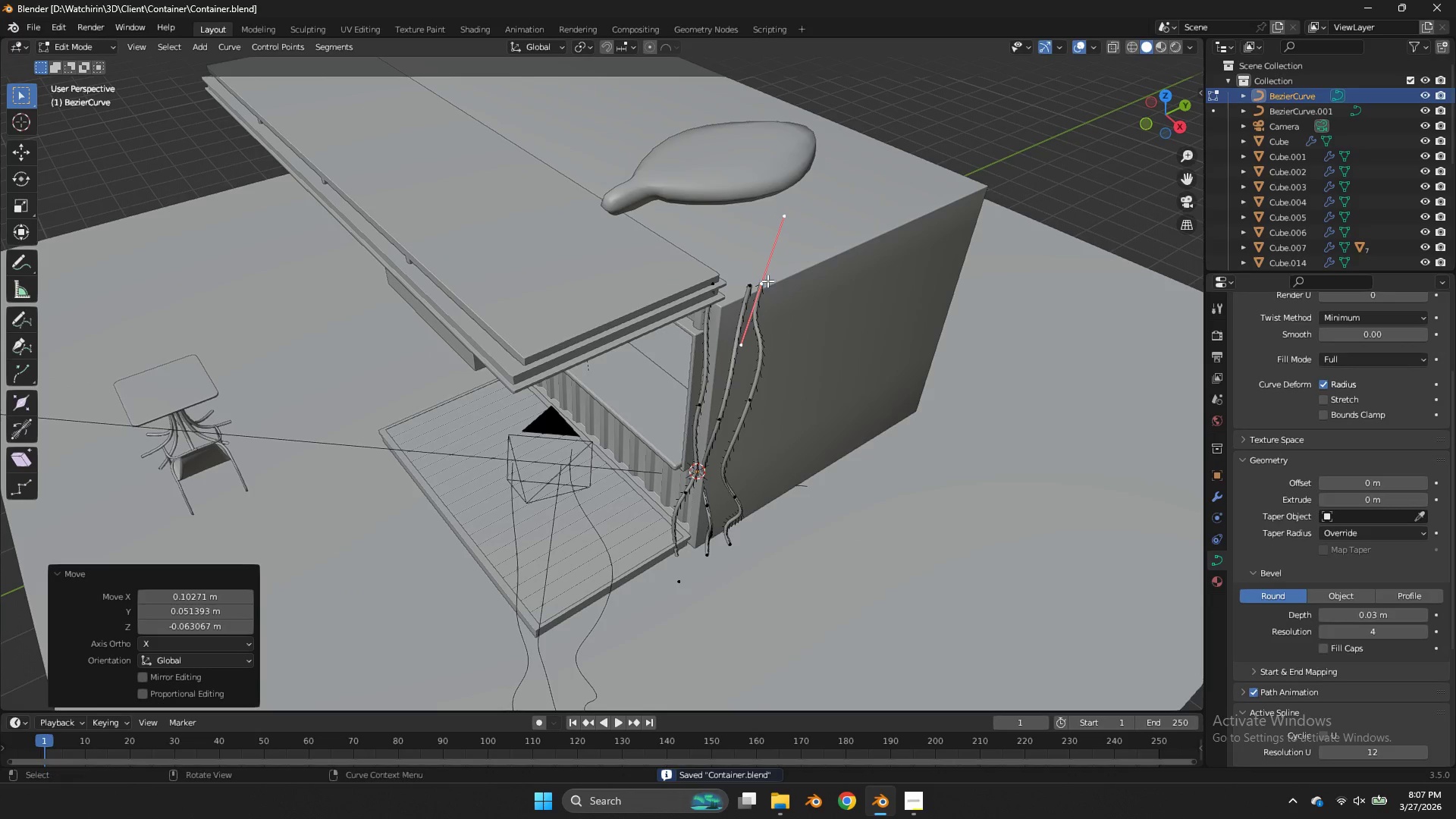 
key(Control+S)
 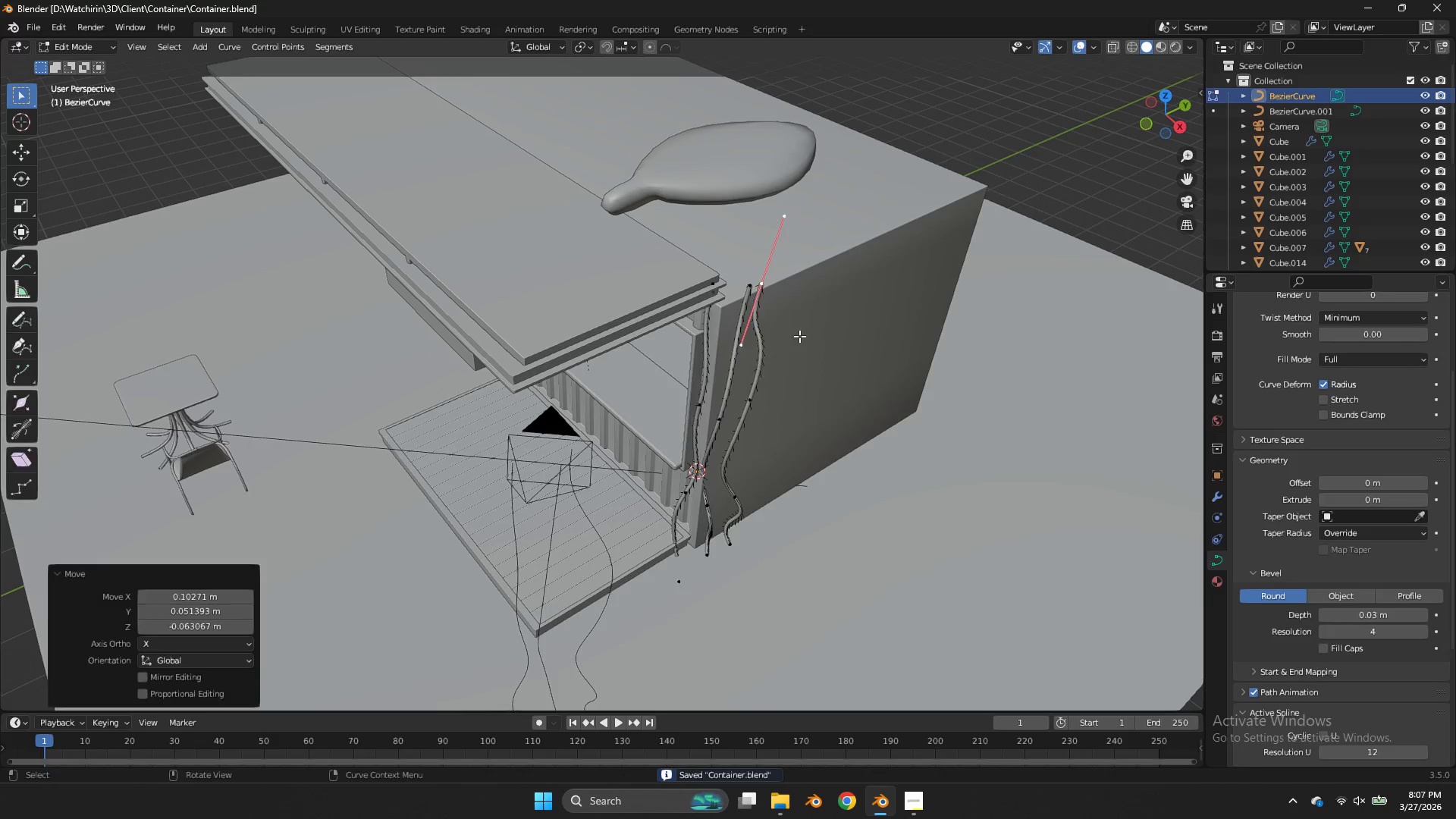 
key(Tab)
 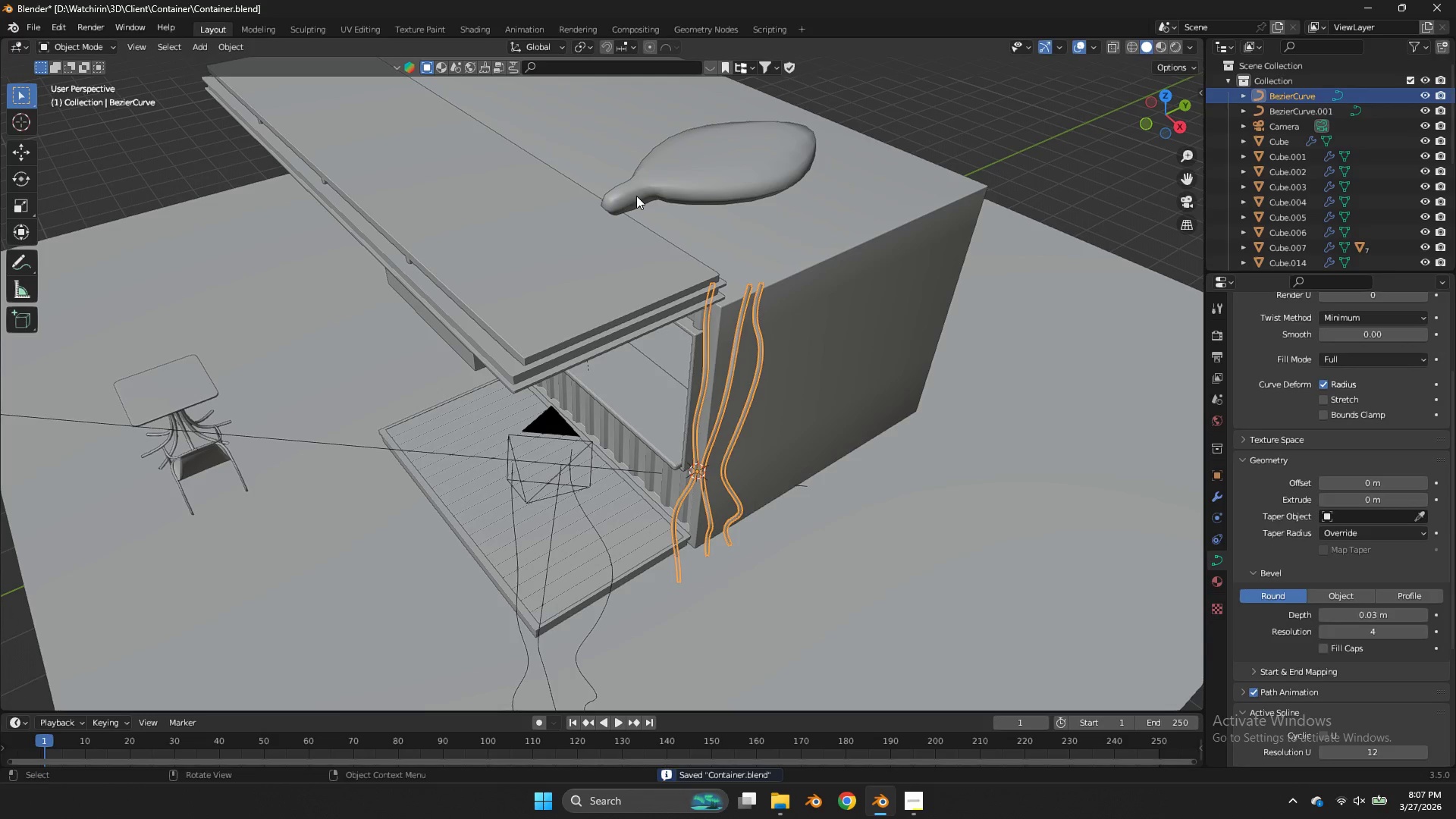 
right_click([717, 347])
 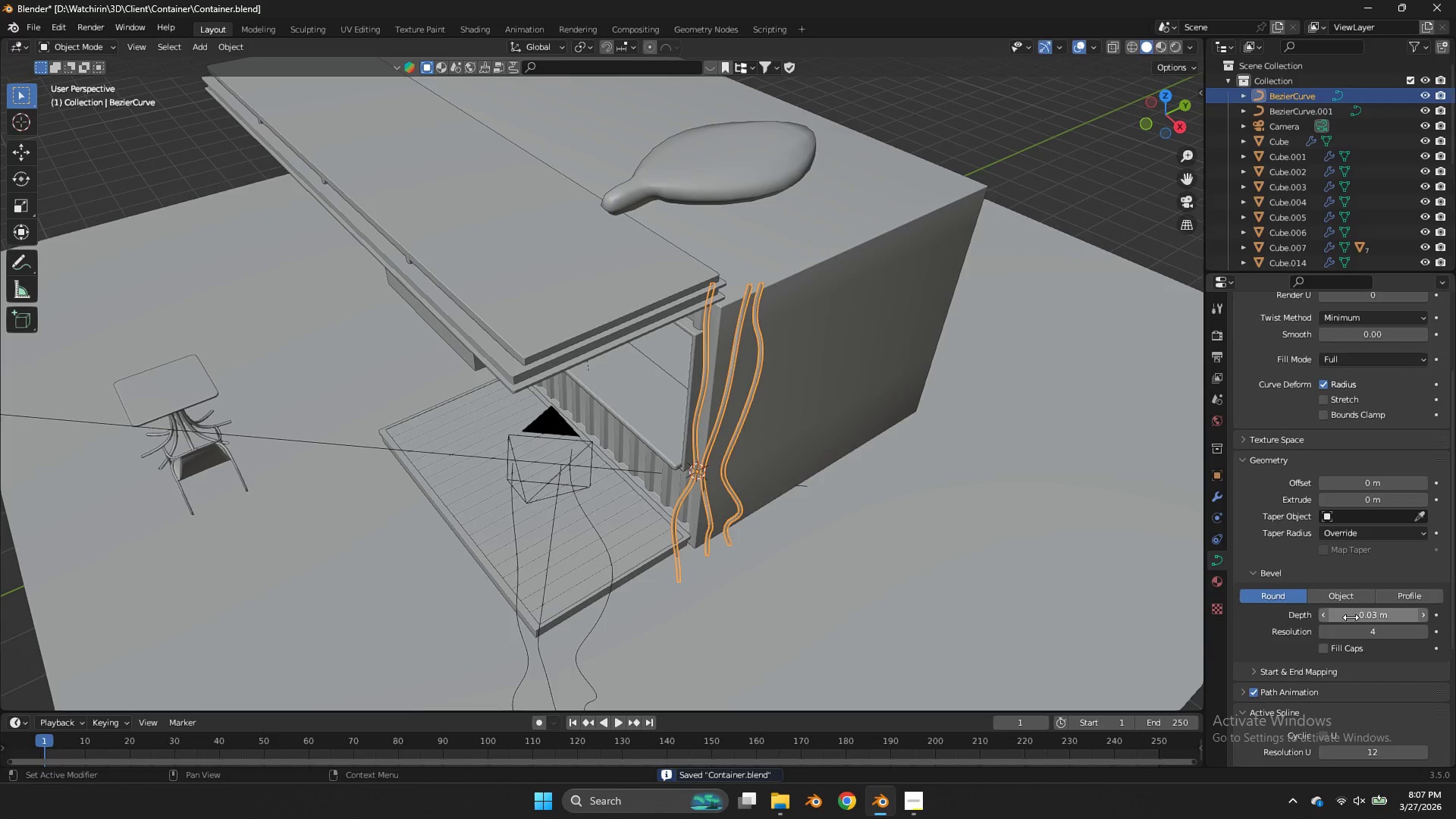 
left_click([1328, 626])
 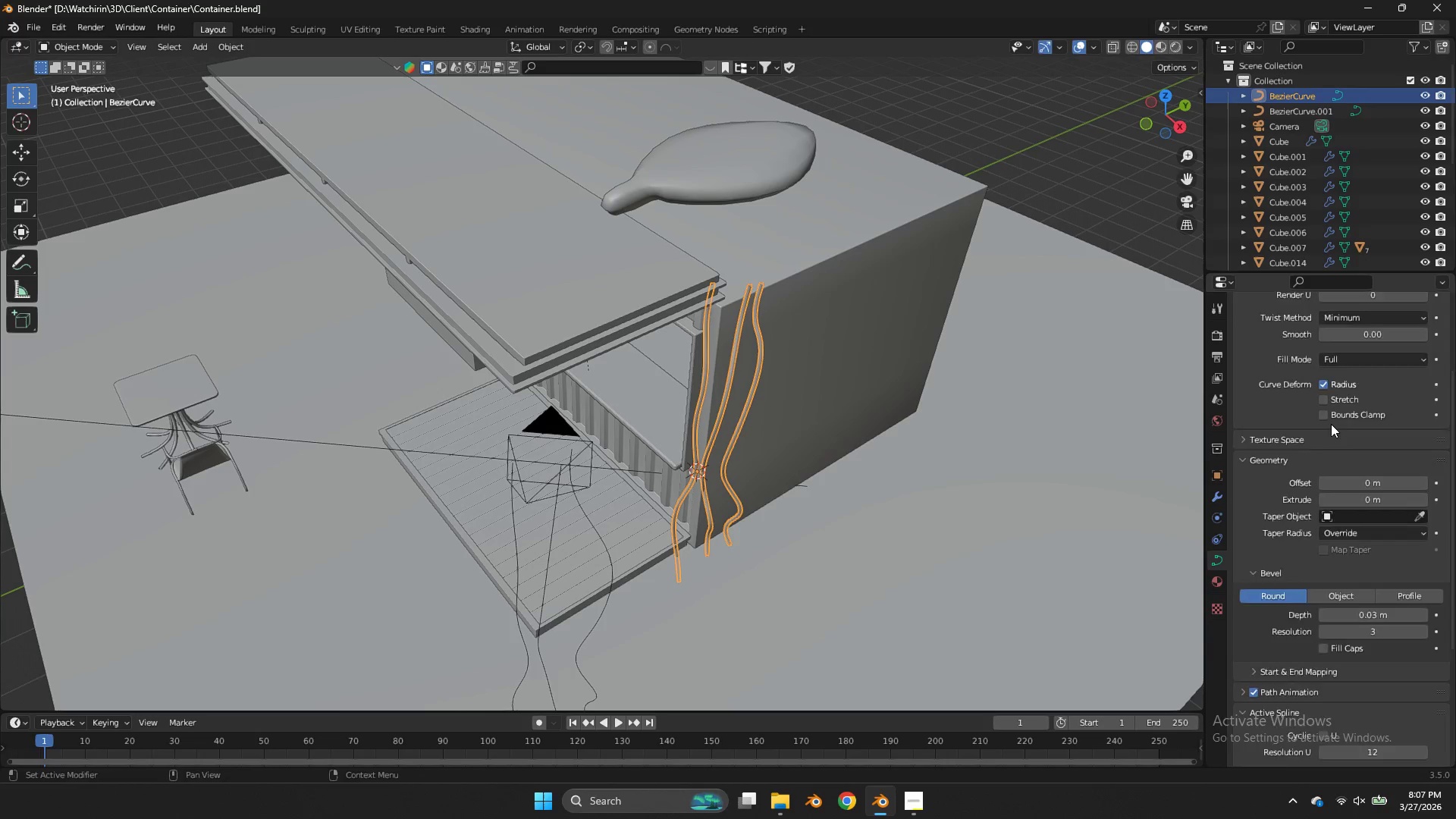 
scroll: coordinate [1331, 422], scroll_direction: up, amount: 5.0
 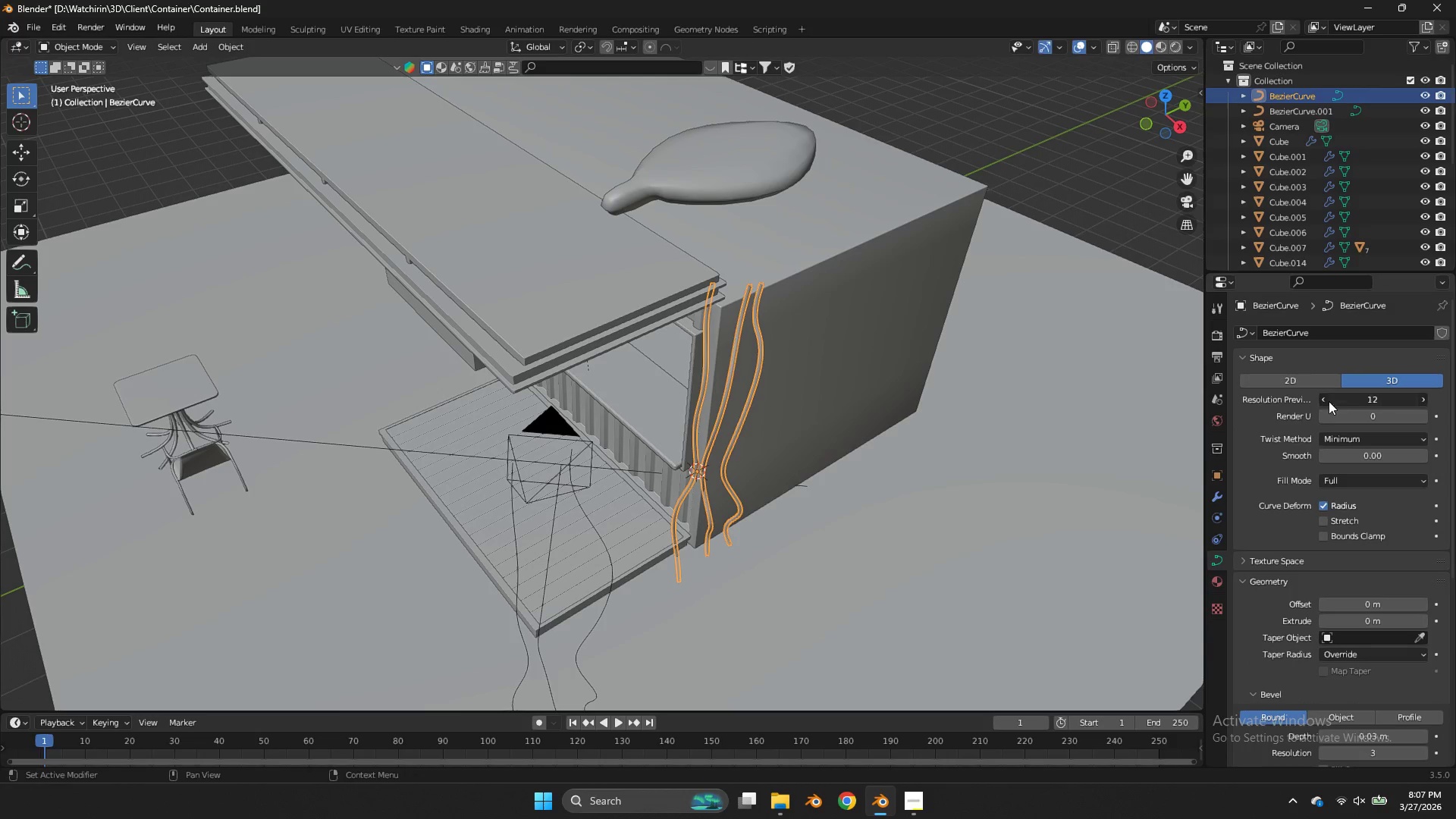 
double_click([1327, 401])
 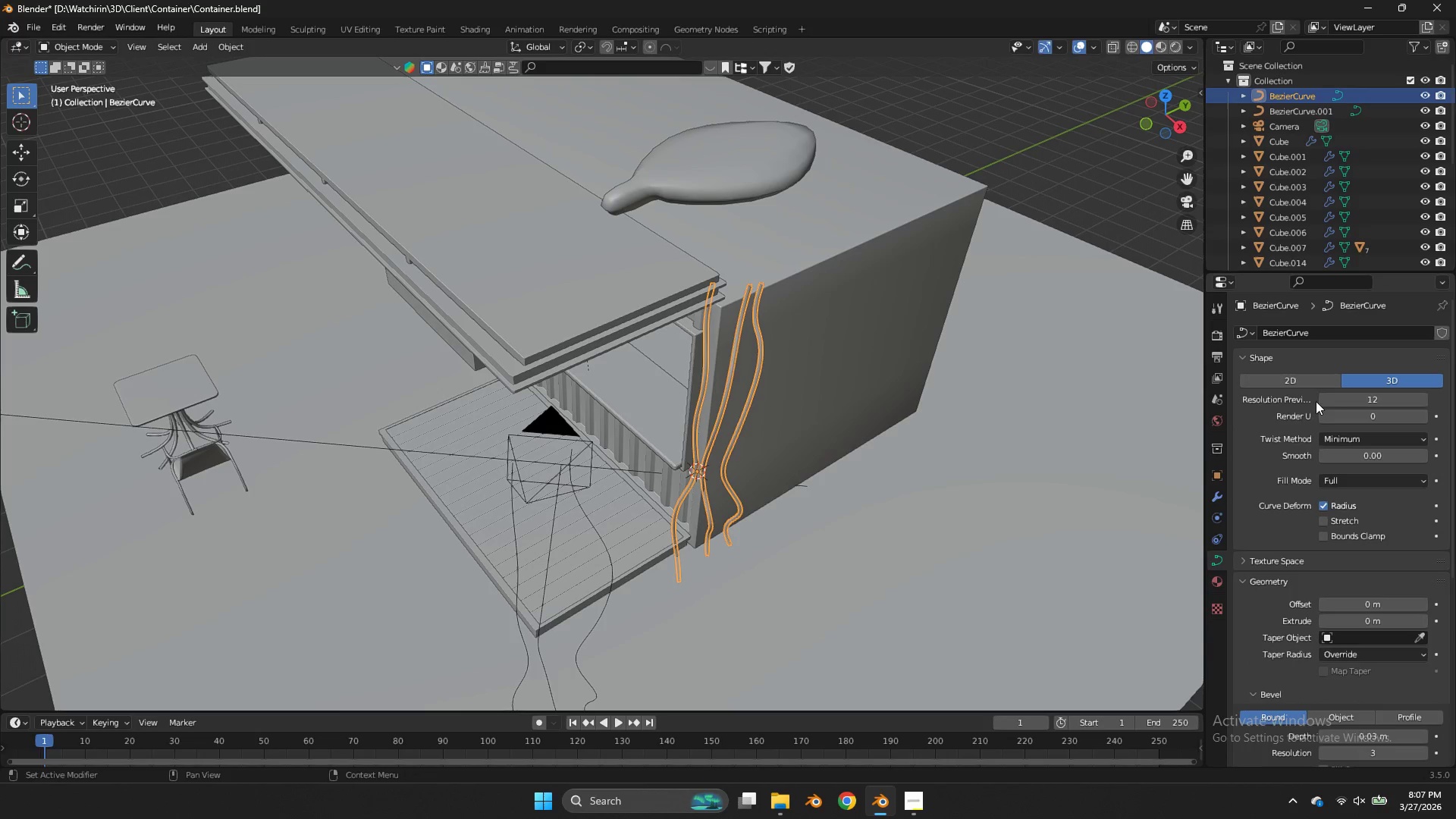 
double_click([1326, 400])
 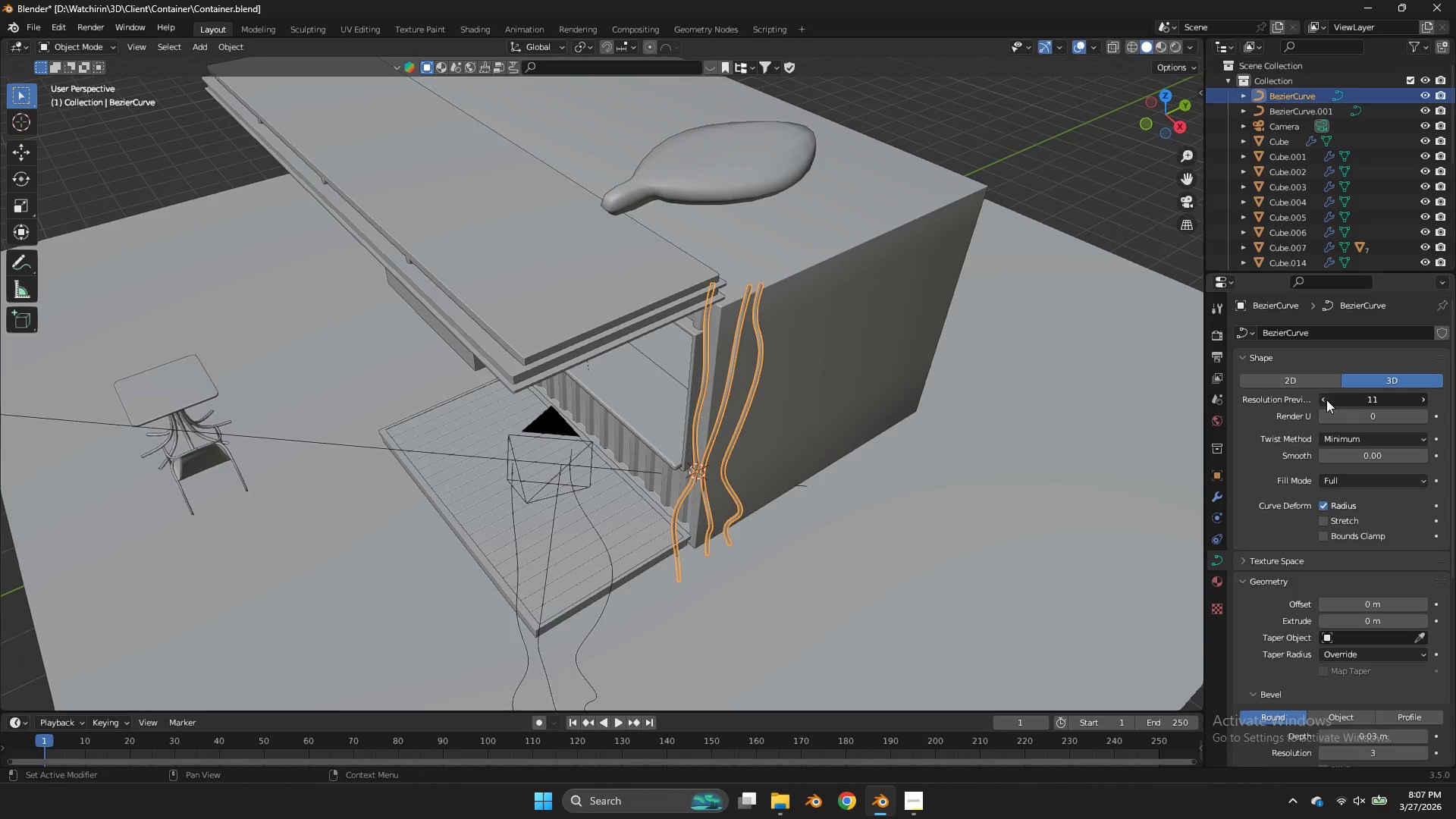 
triple_click([1326, 400])
 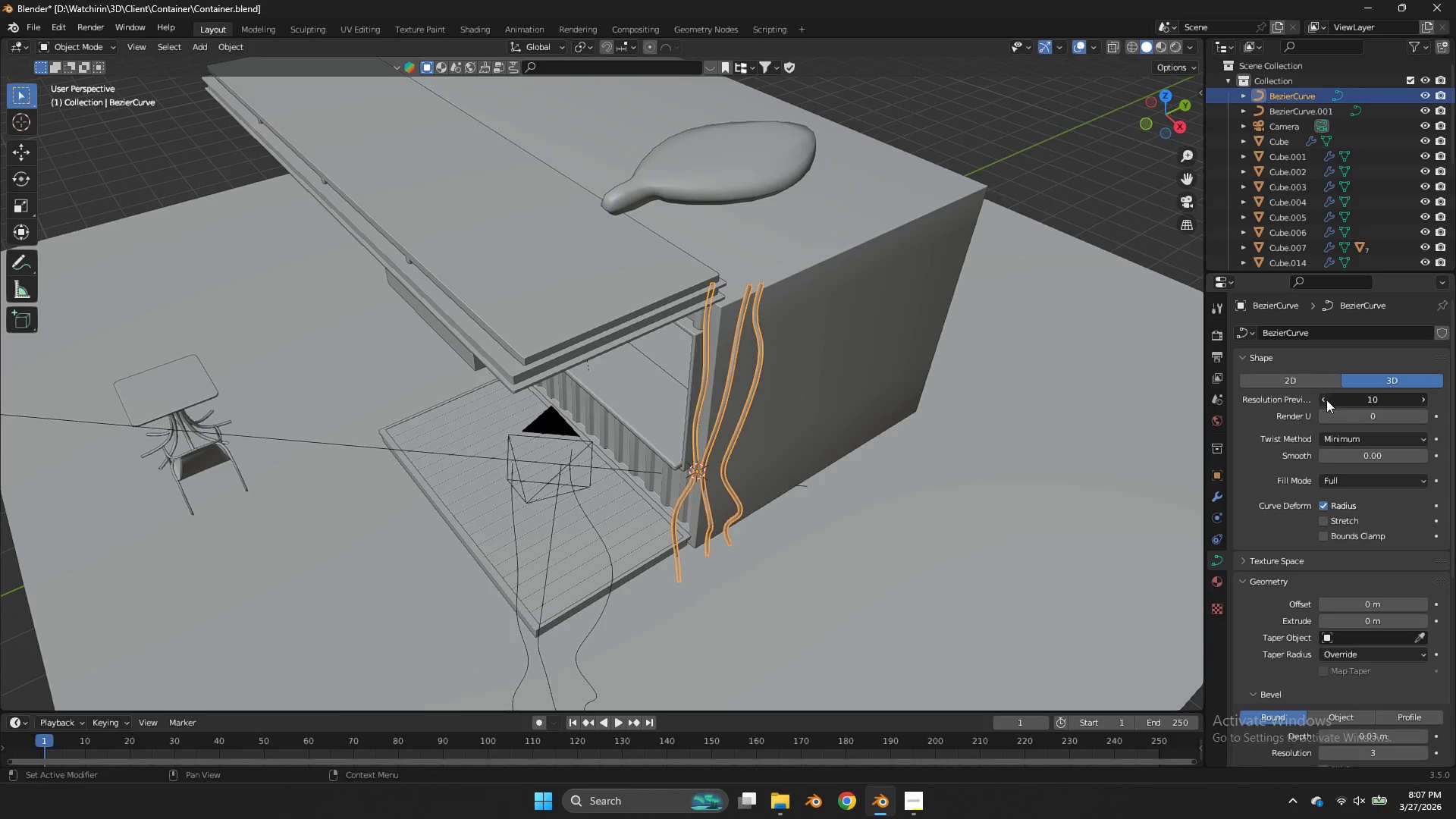 
triple_click([1326, 400])
 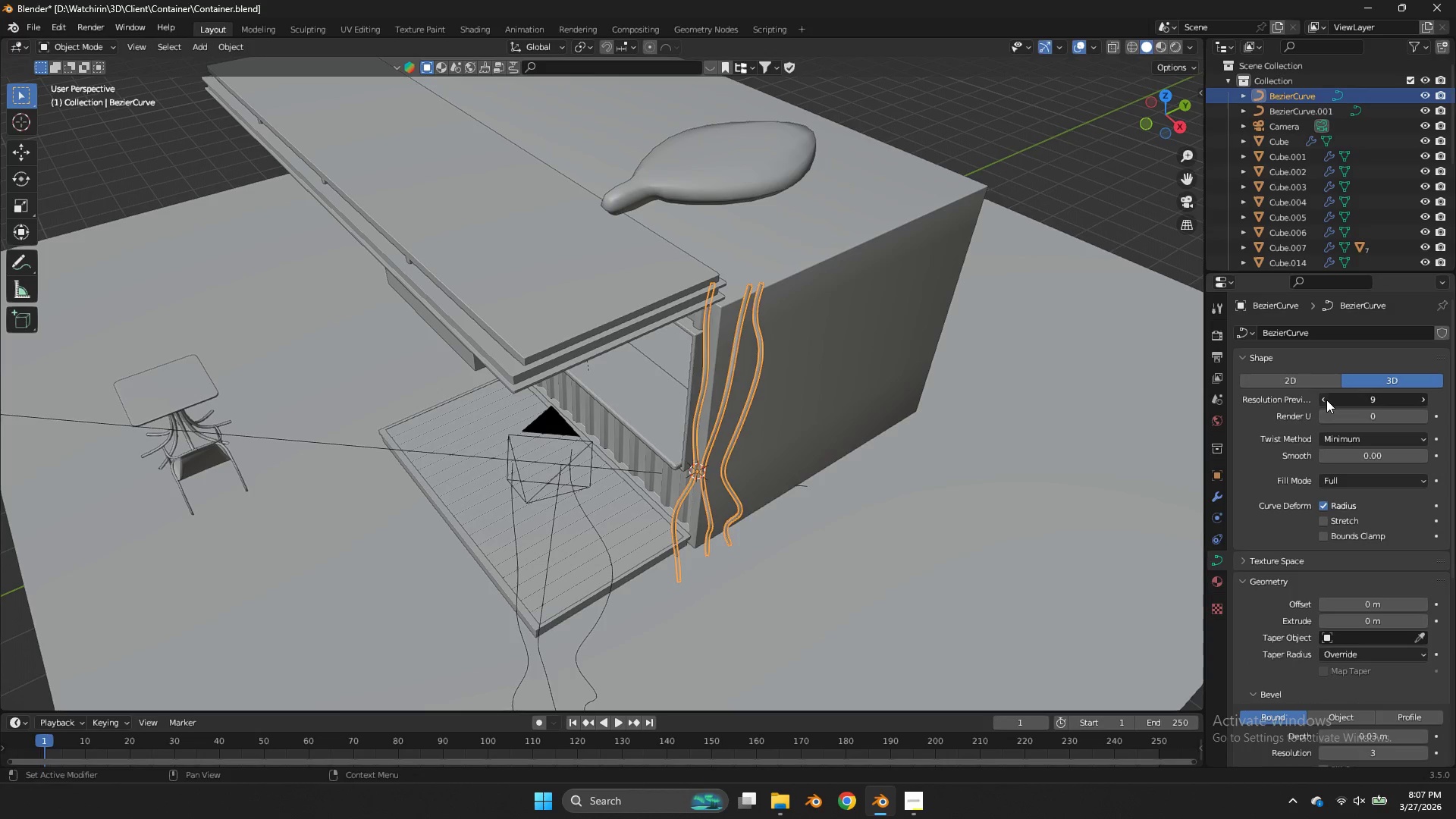 
triple_click([1326, 400])
 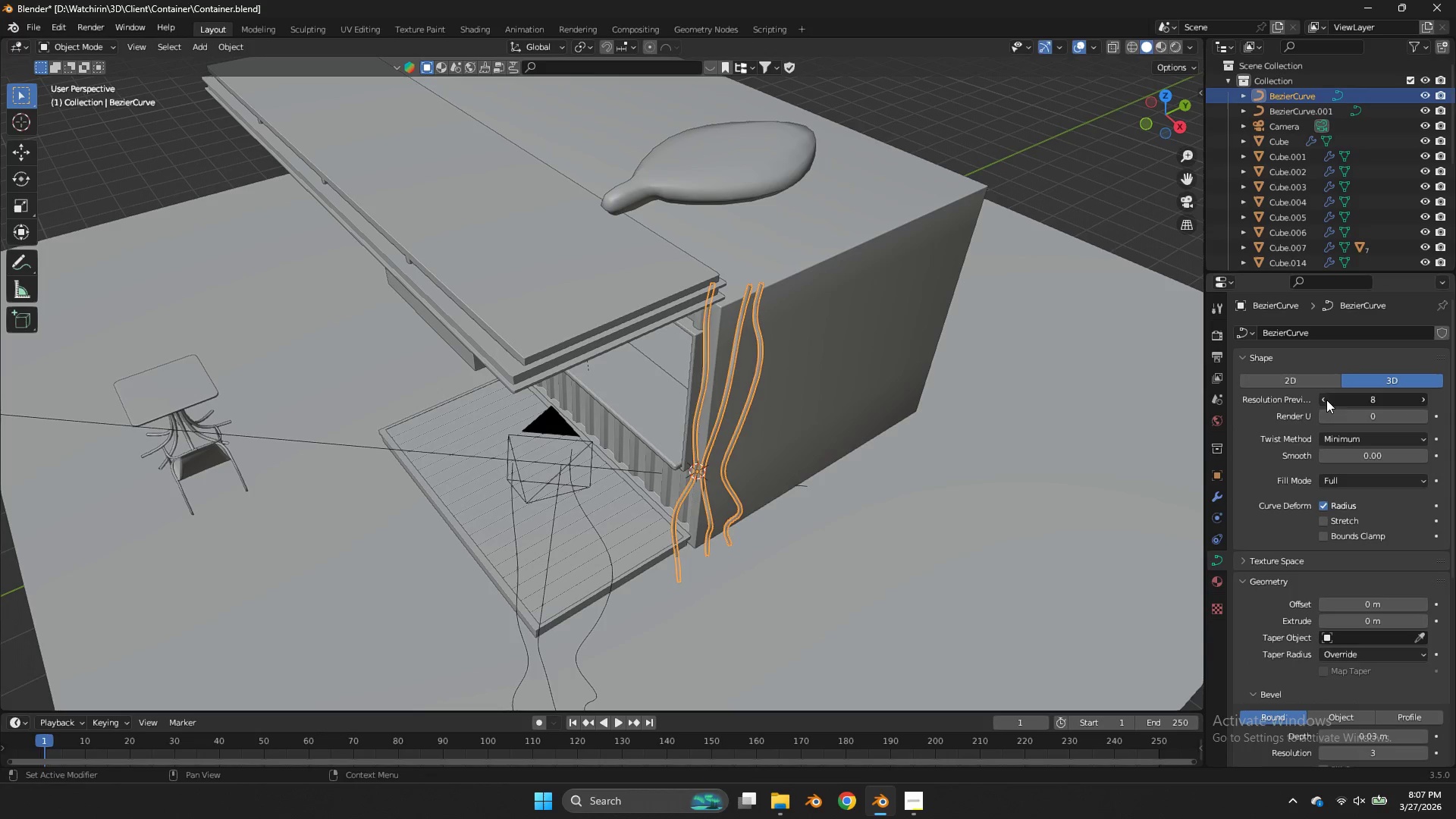 
triple_click([1326, 400])
 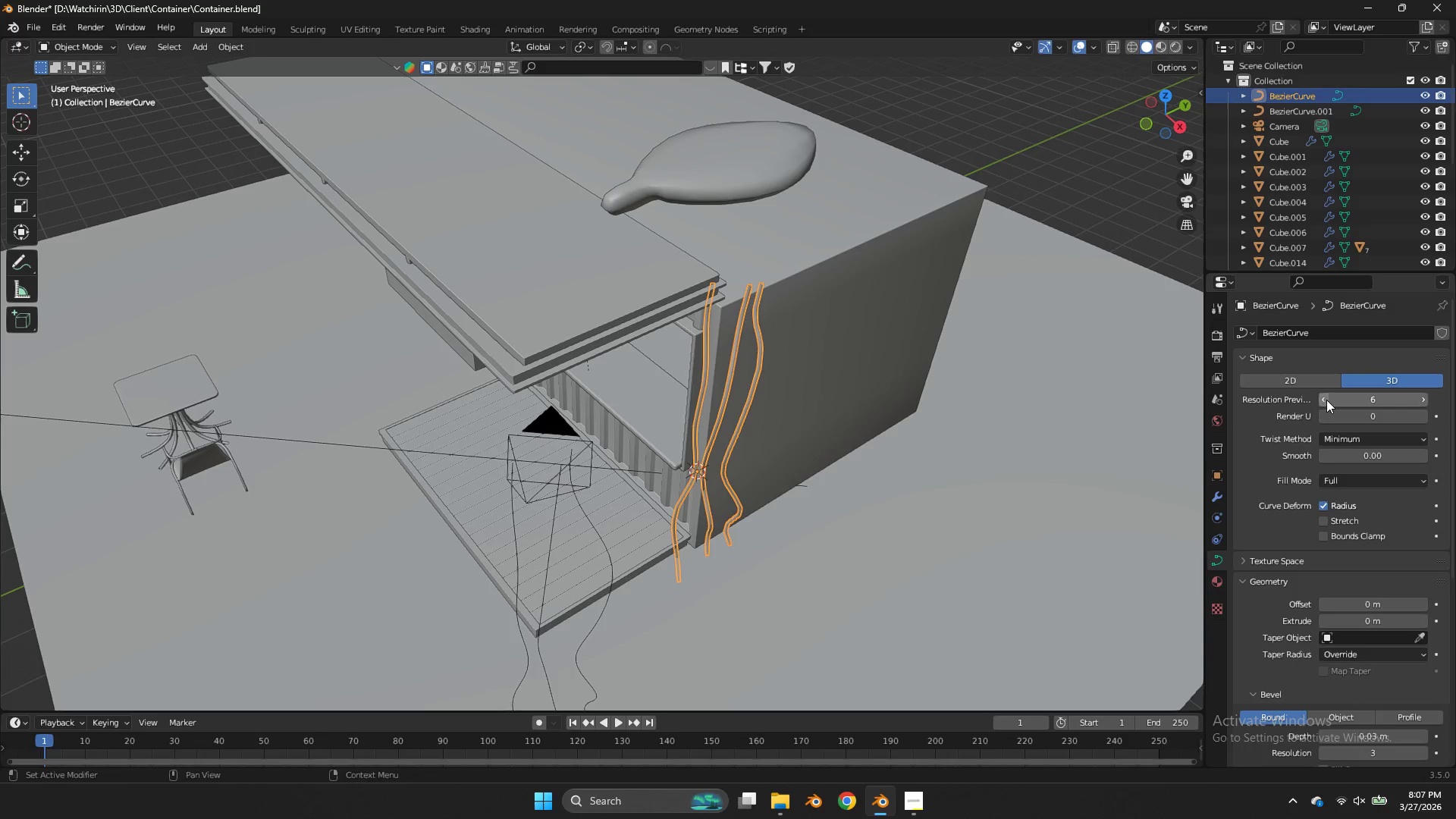 
triple_click([1326, 400])
 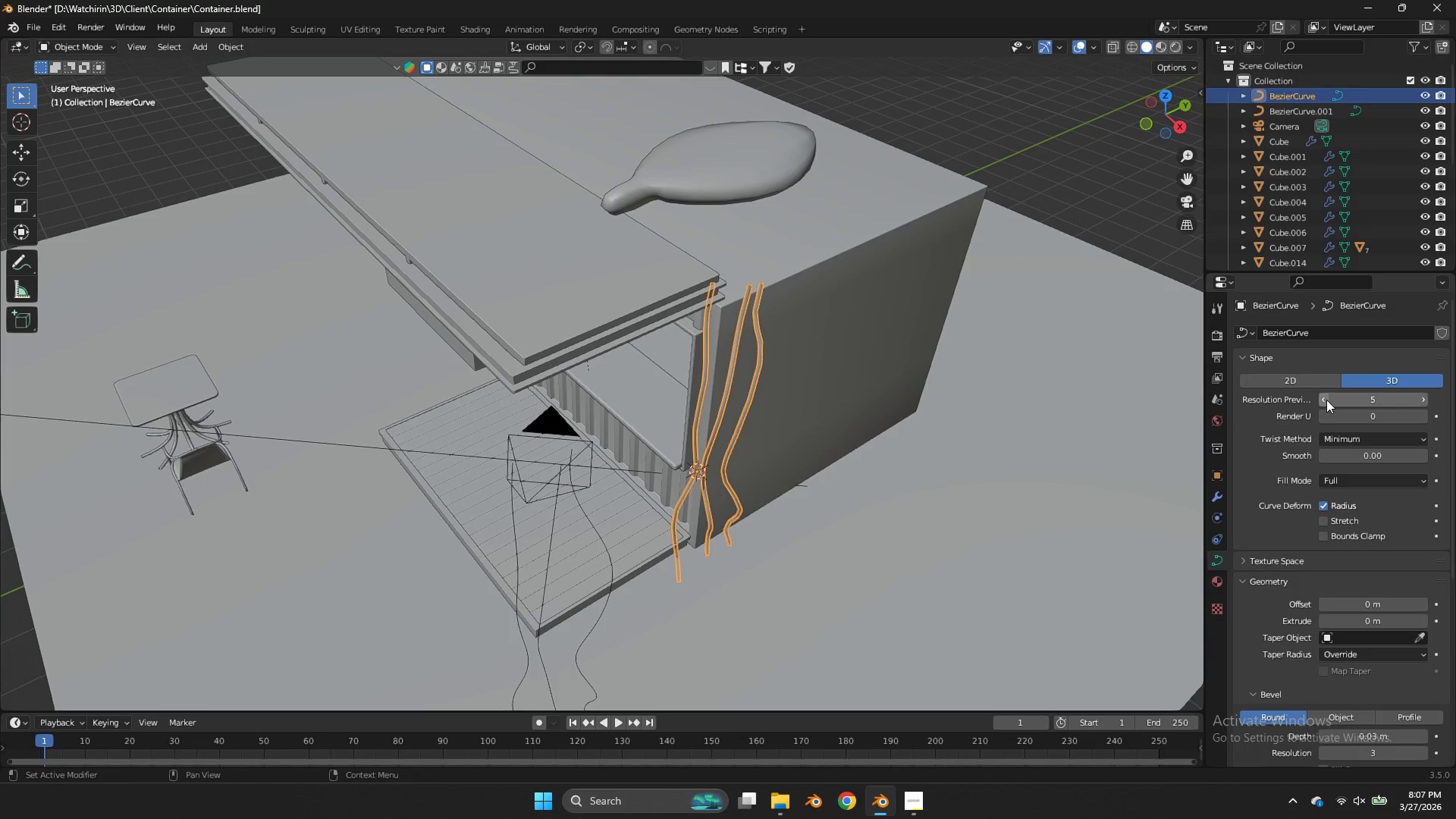 
triple_click([1326, 400])
 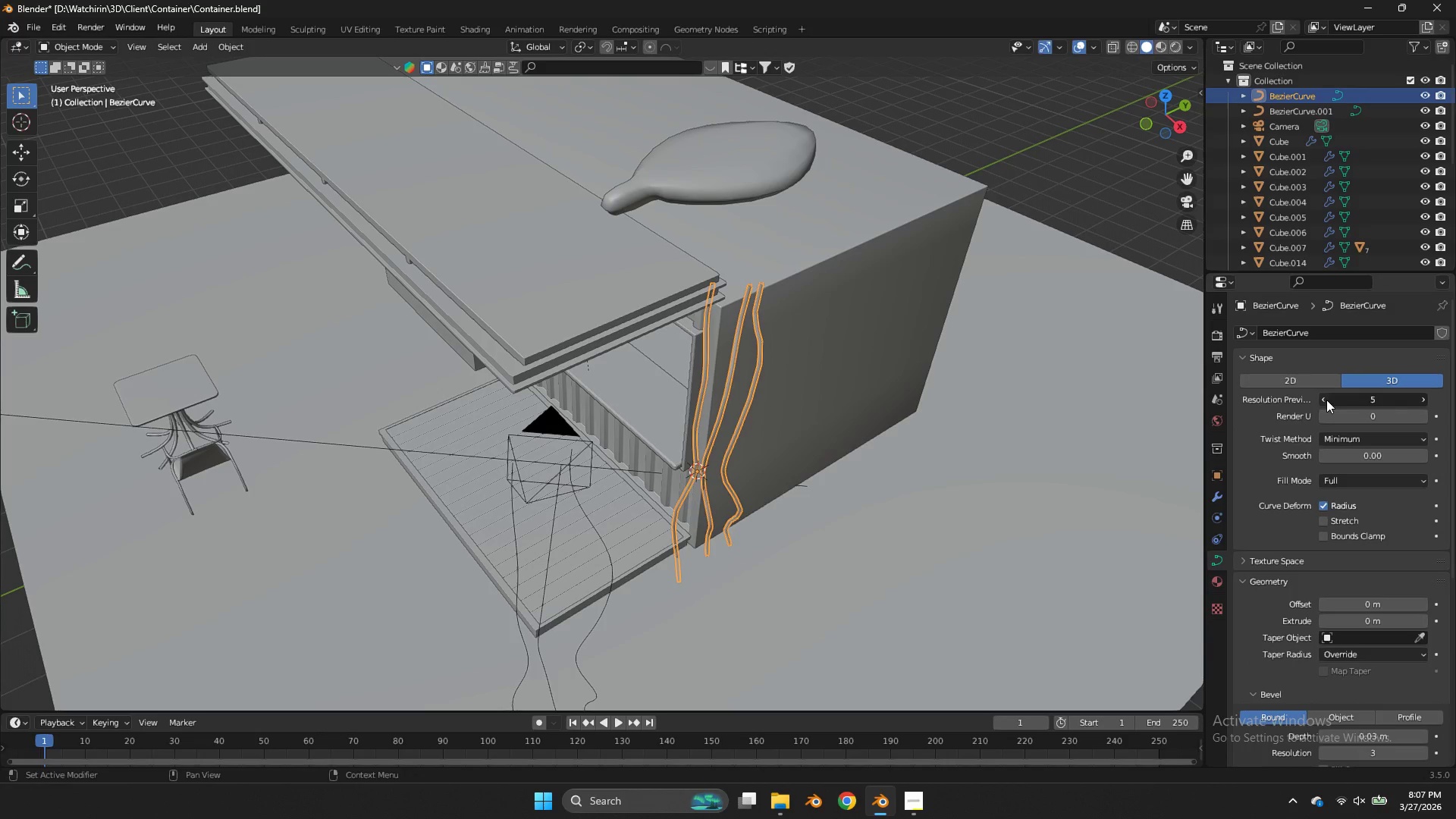 
triple_click([1326, 400])
 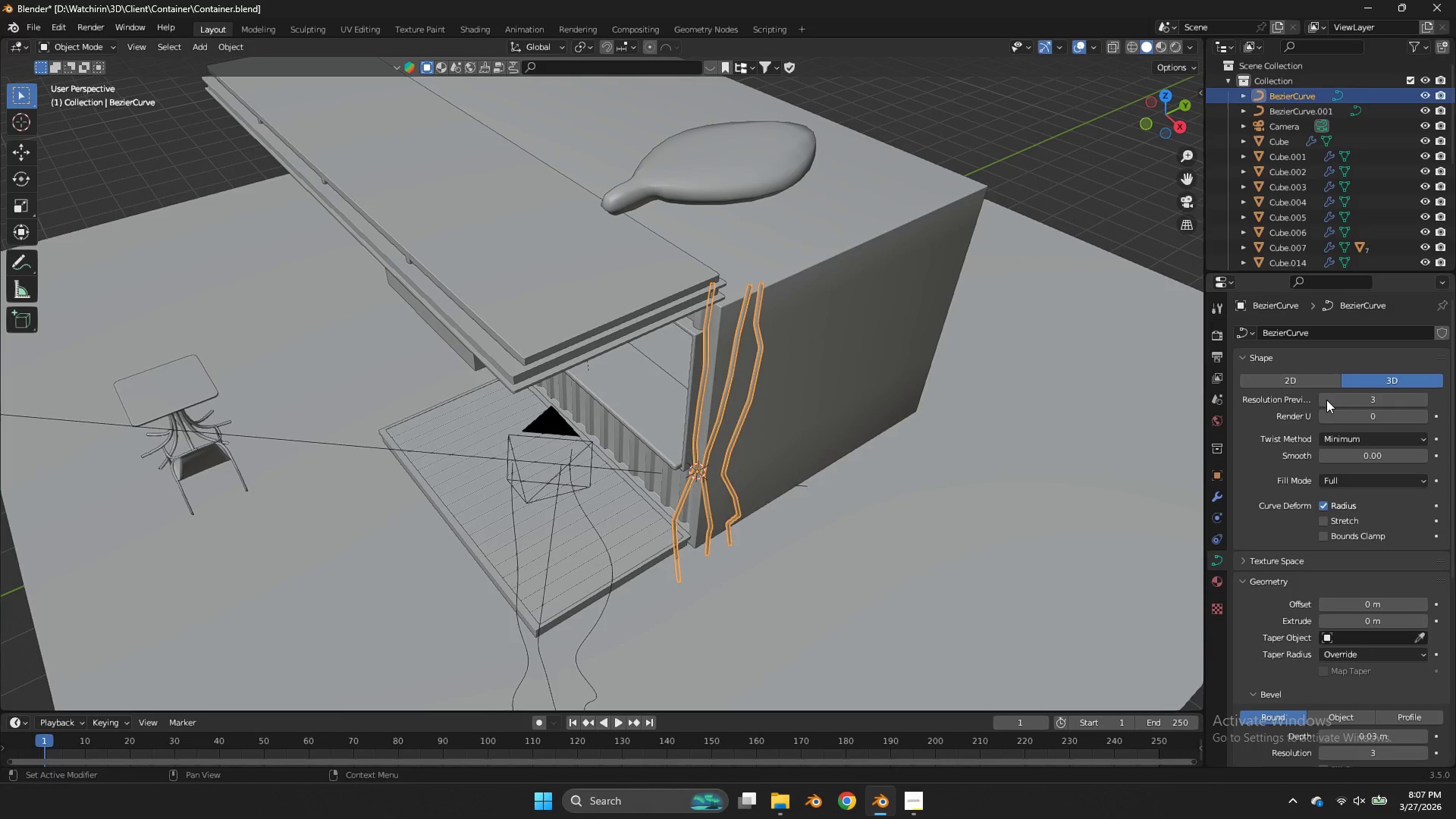 
triple_click([1326, 400])
 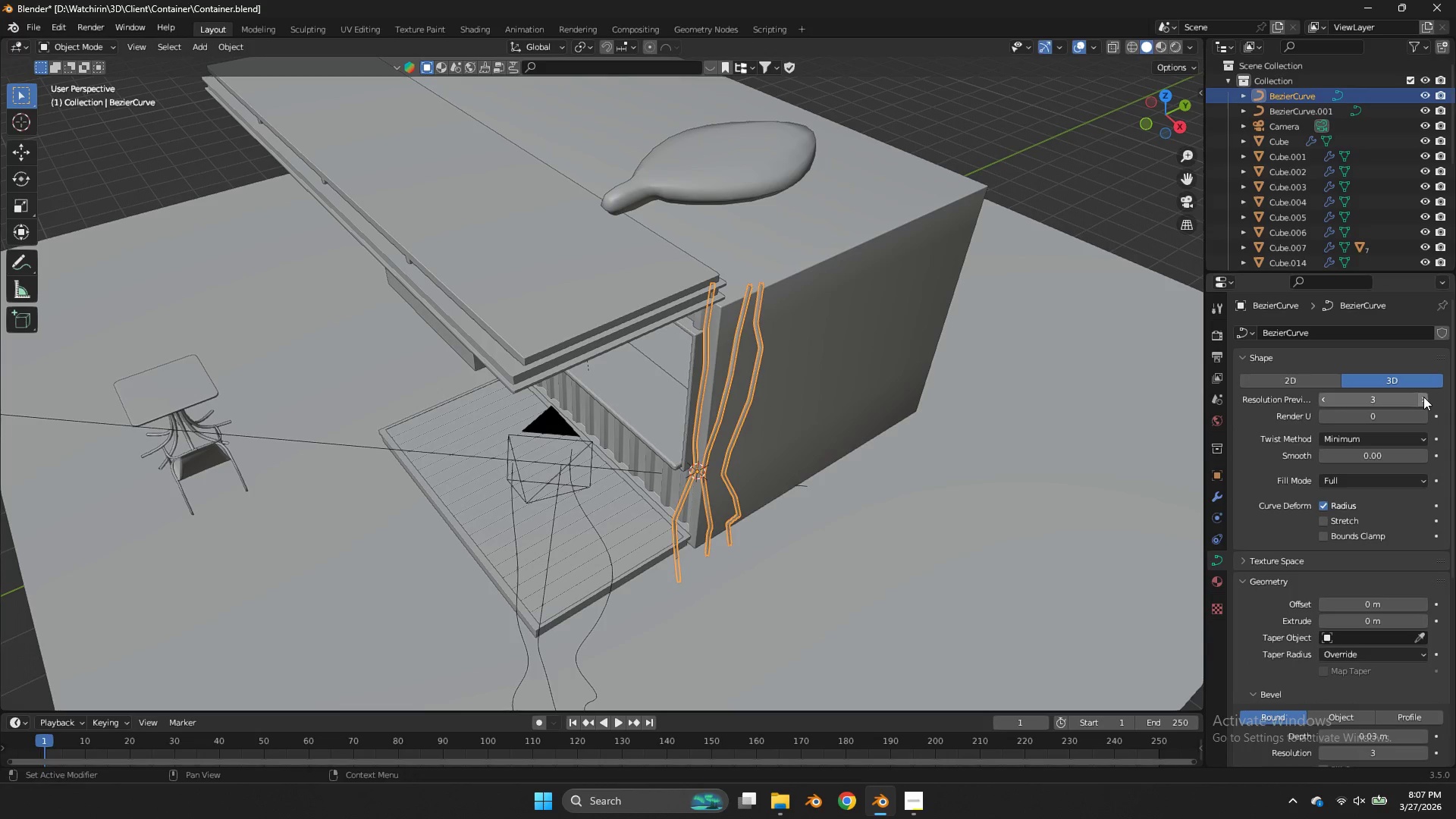 
double_click([1423, 397])
 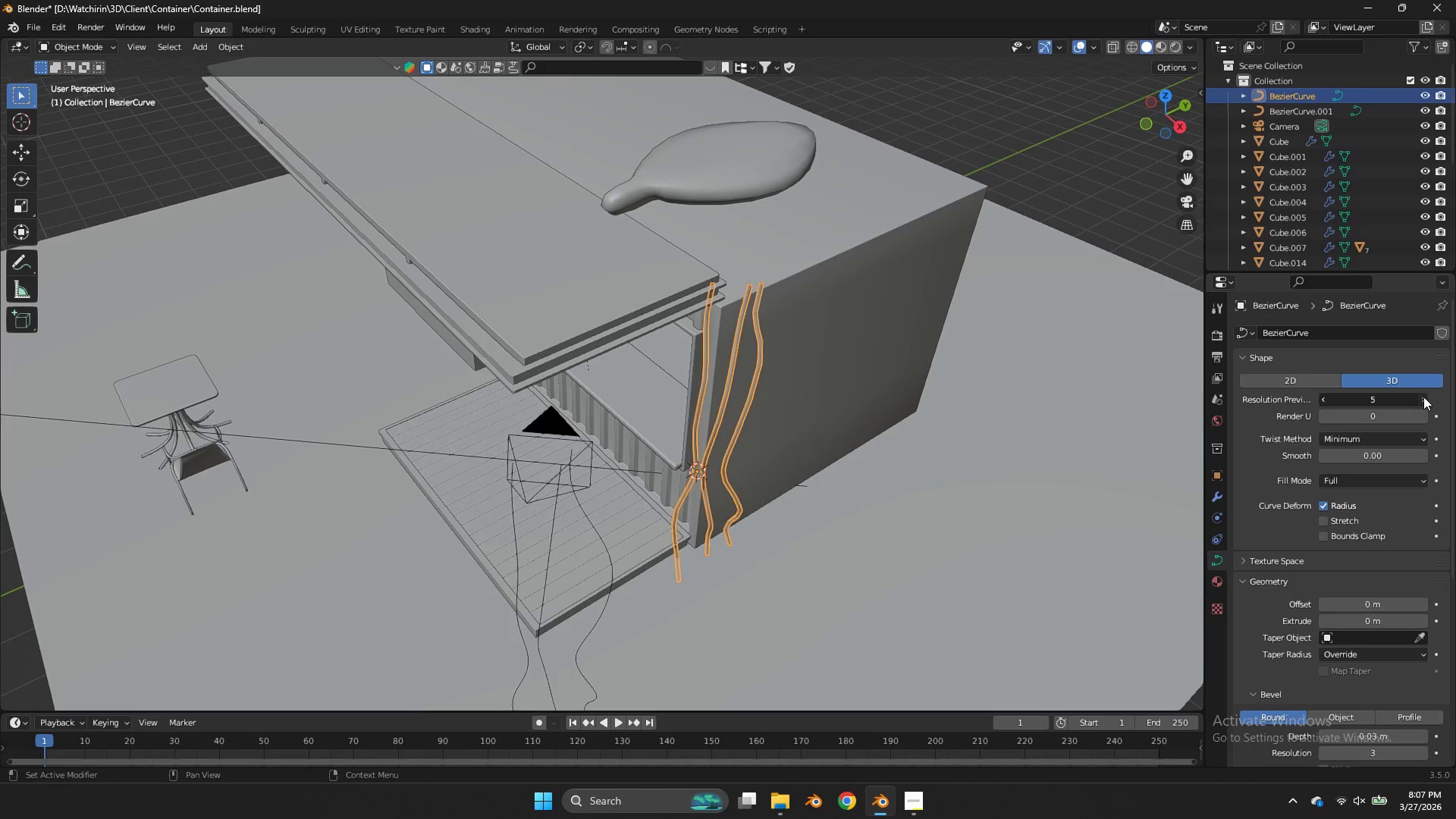 
triple_click([1423, 397])
 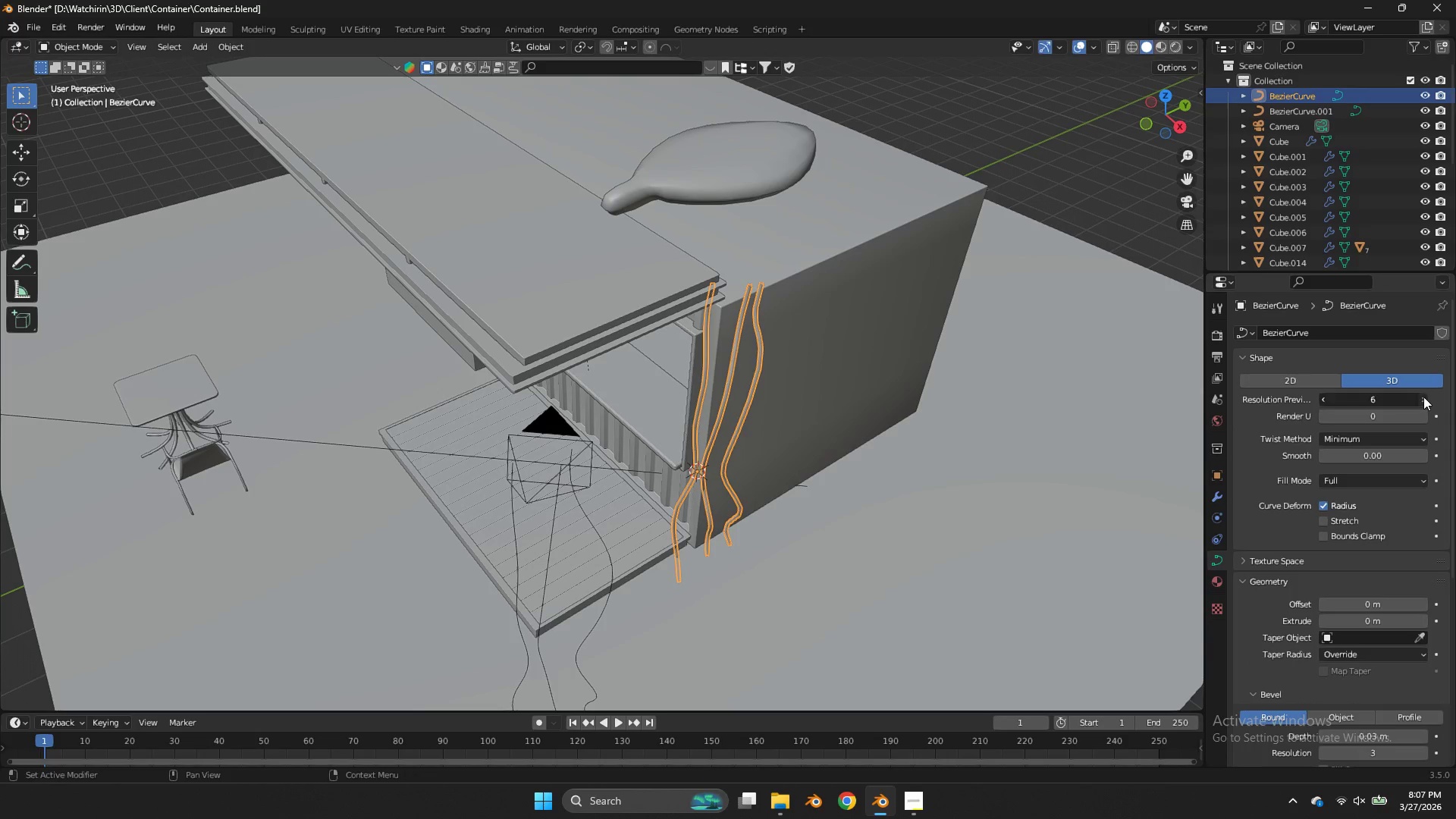 
triple_click([1423, 397])
 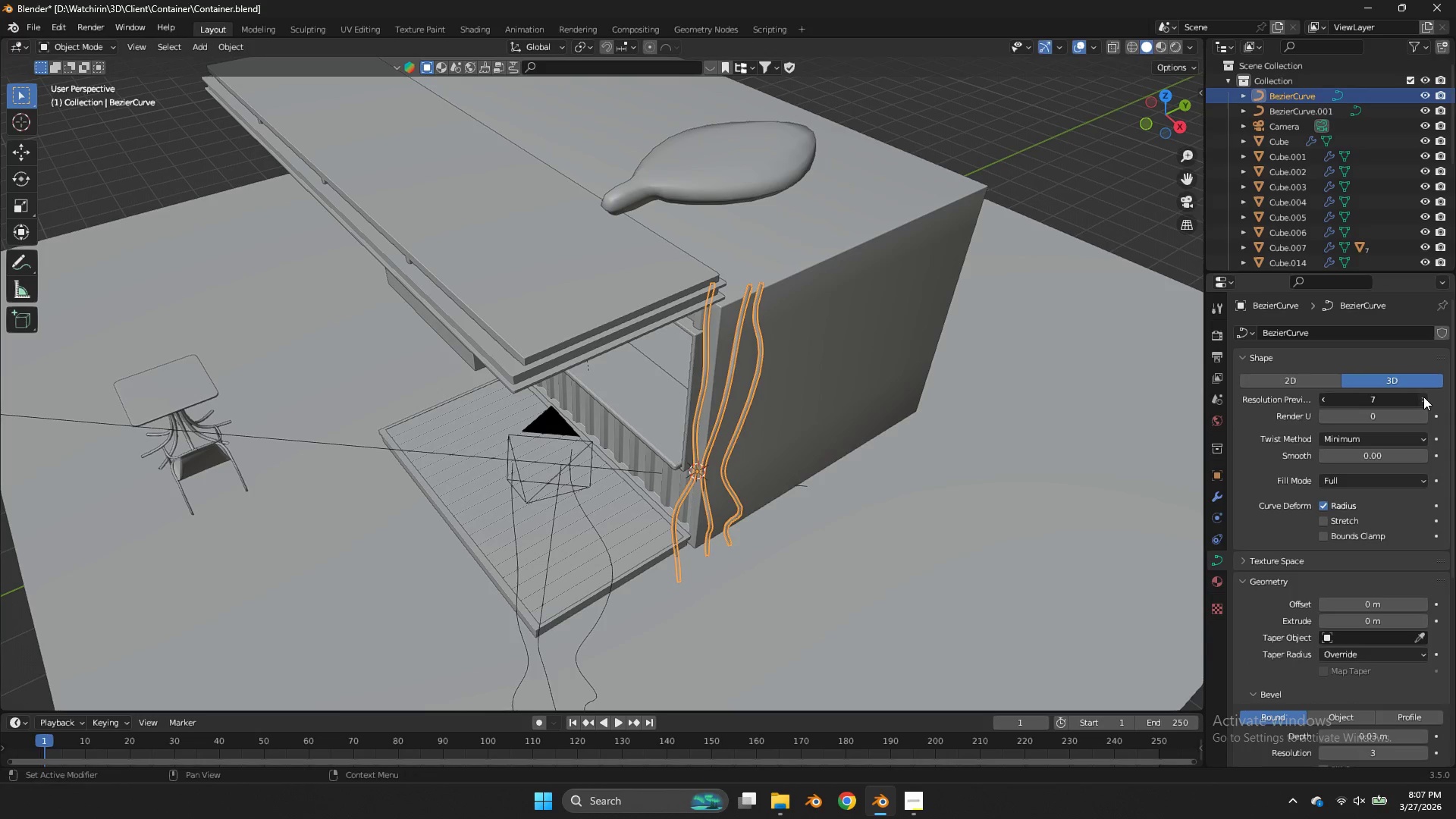 
triple_click([1423, 397])
 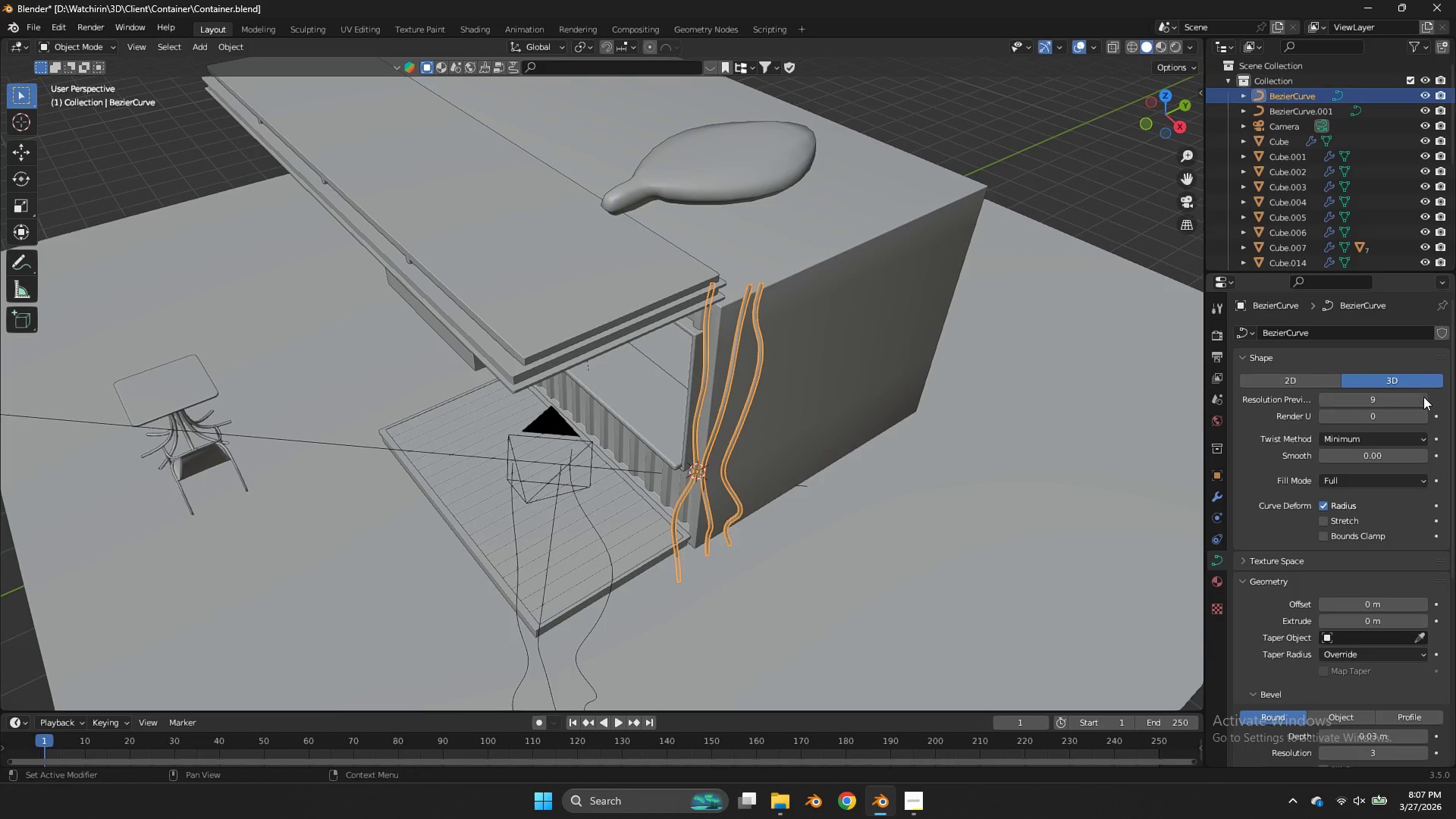 
triple_click([1423, 397])
 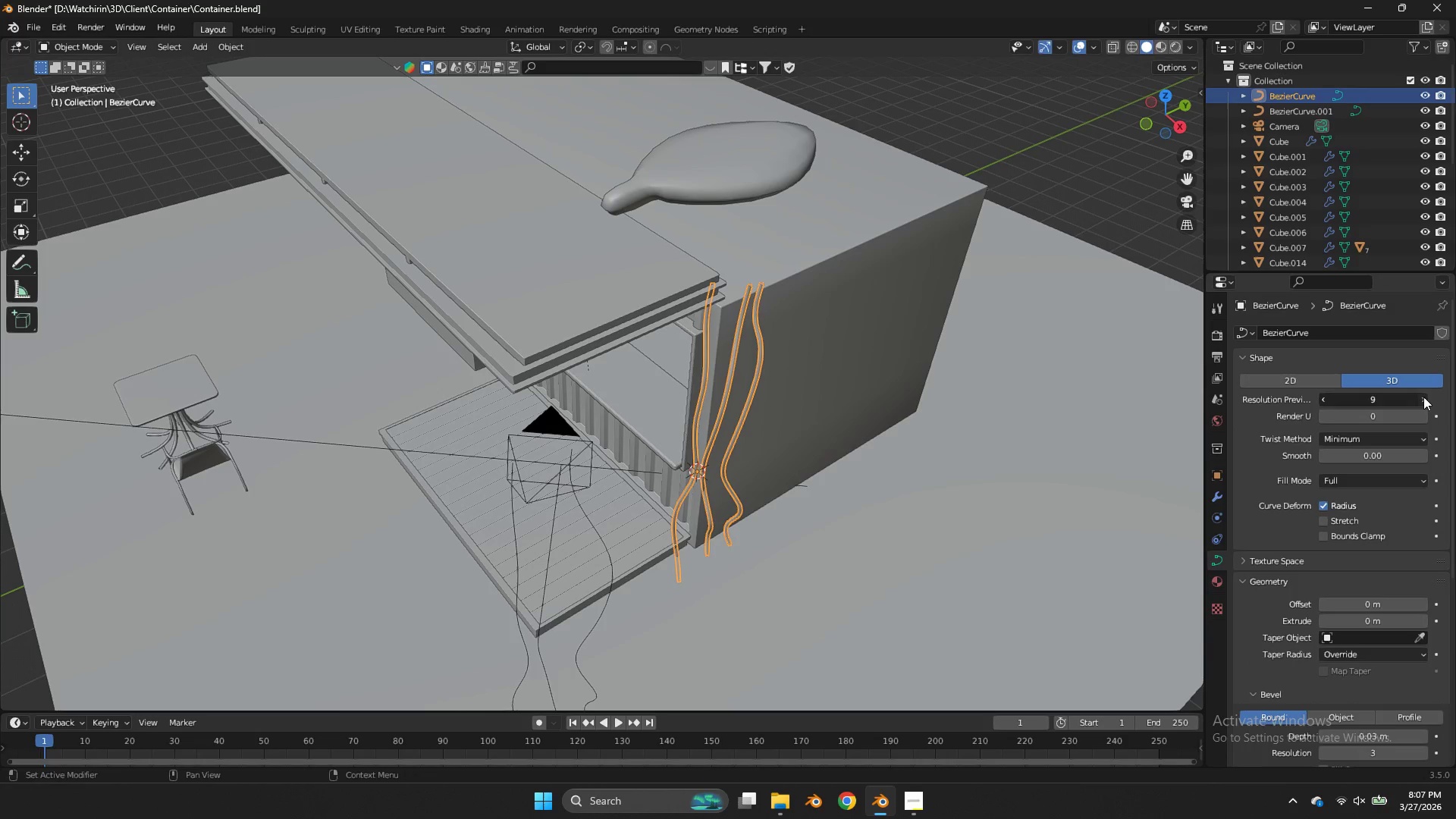 
triple_click([1423, 397])
 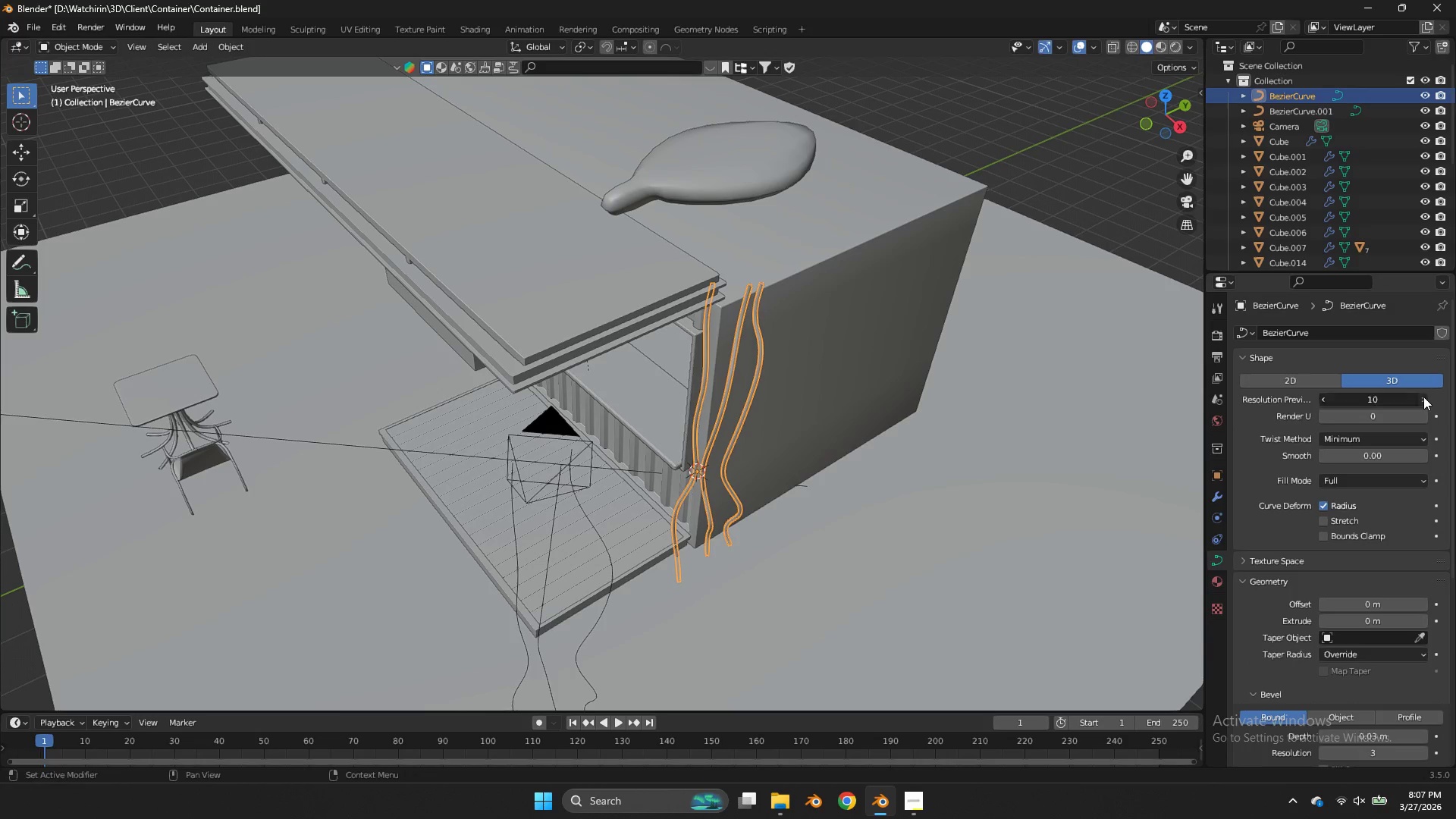 
triple_click([1423, 397])
 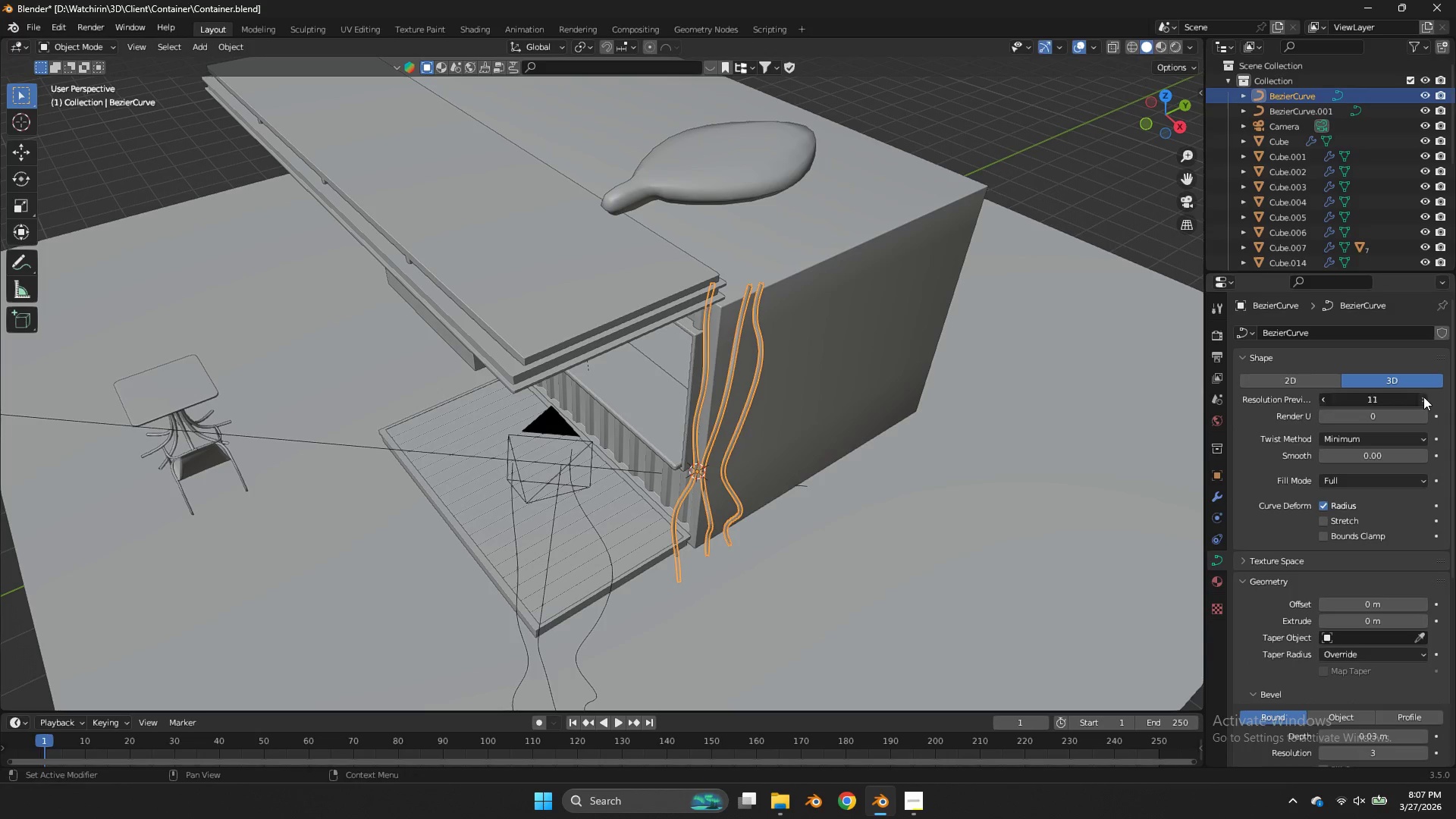 
triple_click([1423, 397])
 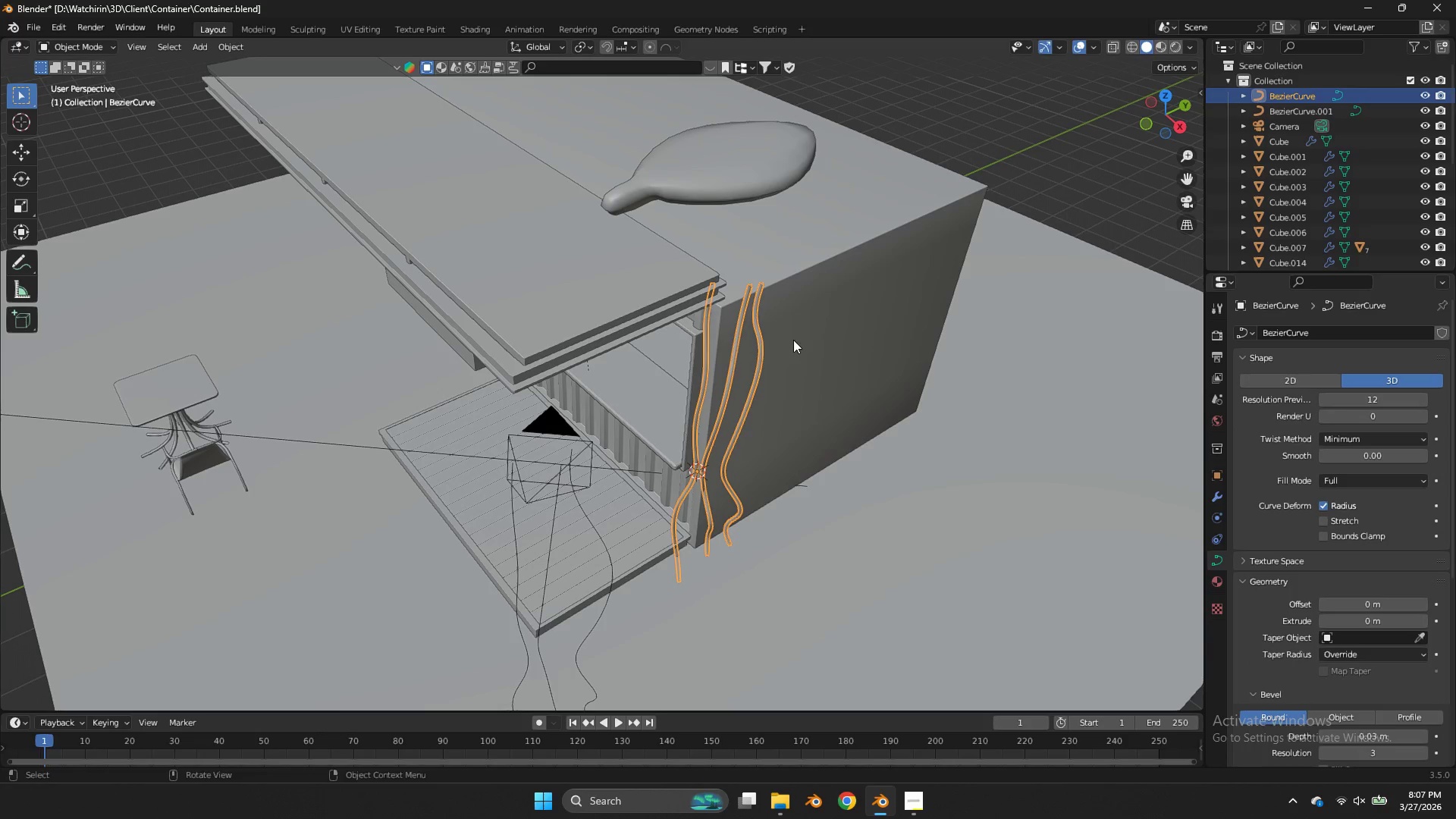 
key(Control+ControlLeft)
 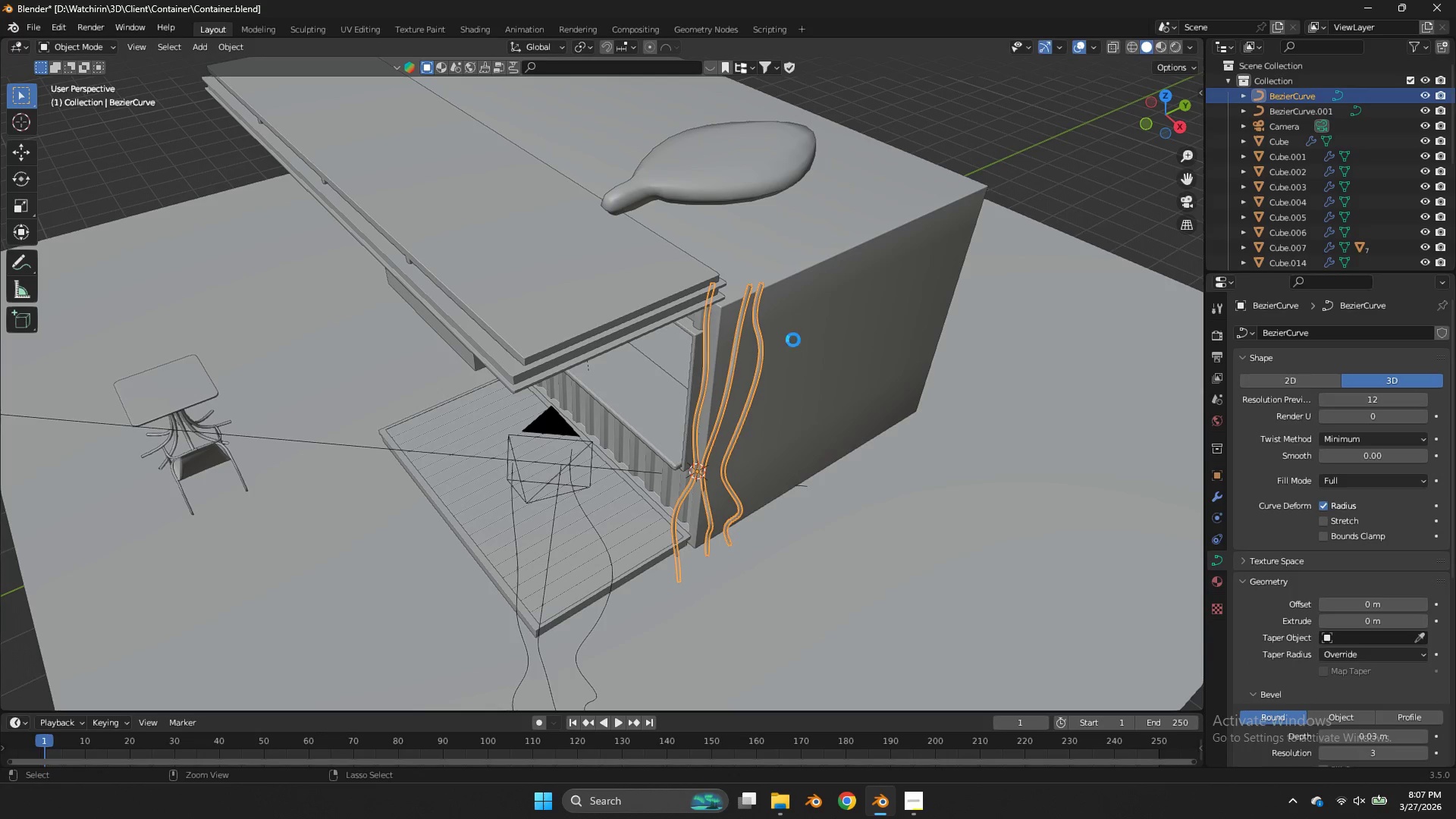 
key(Tab)
 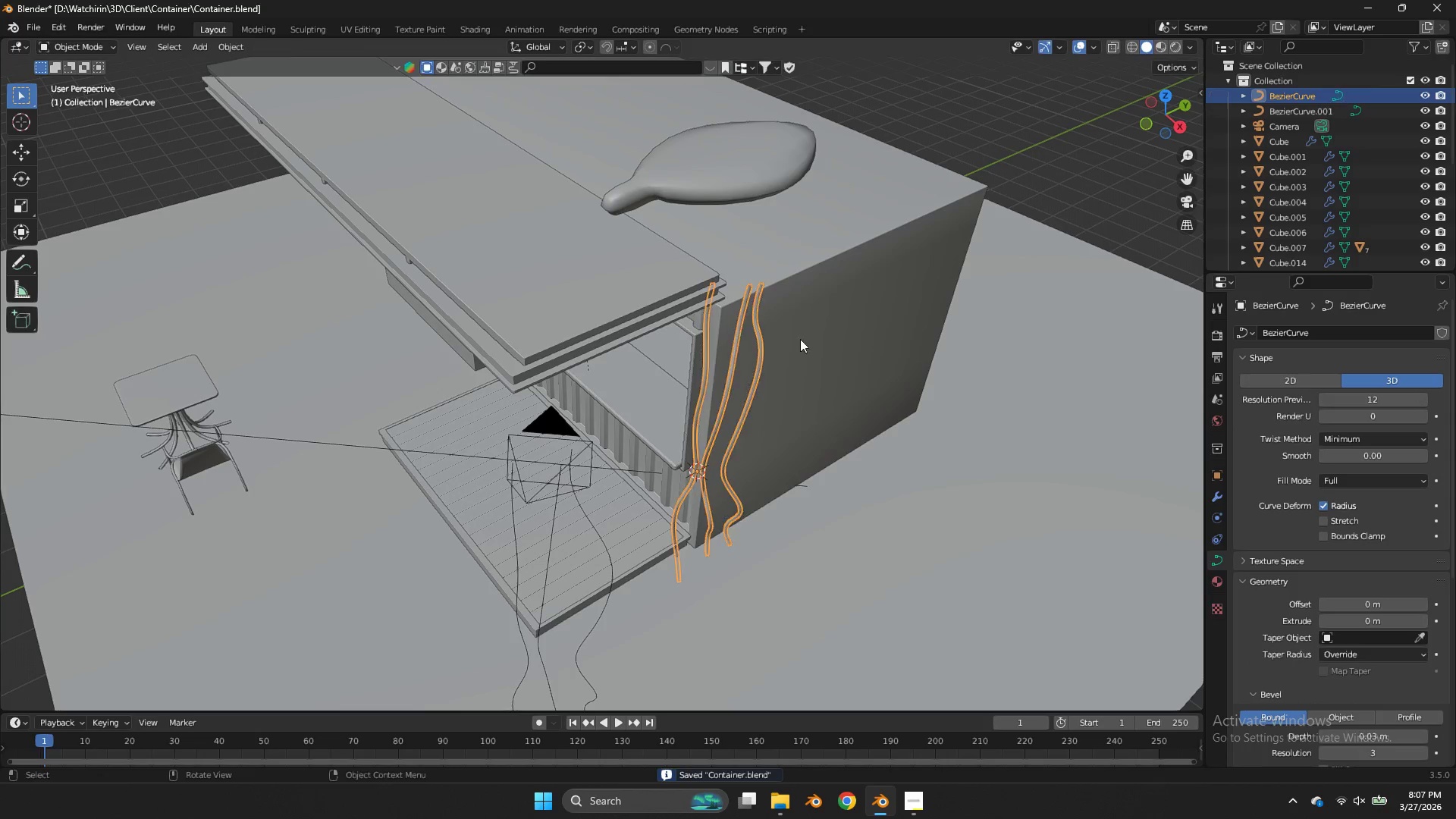 
key(Tab)
 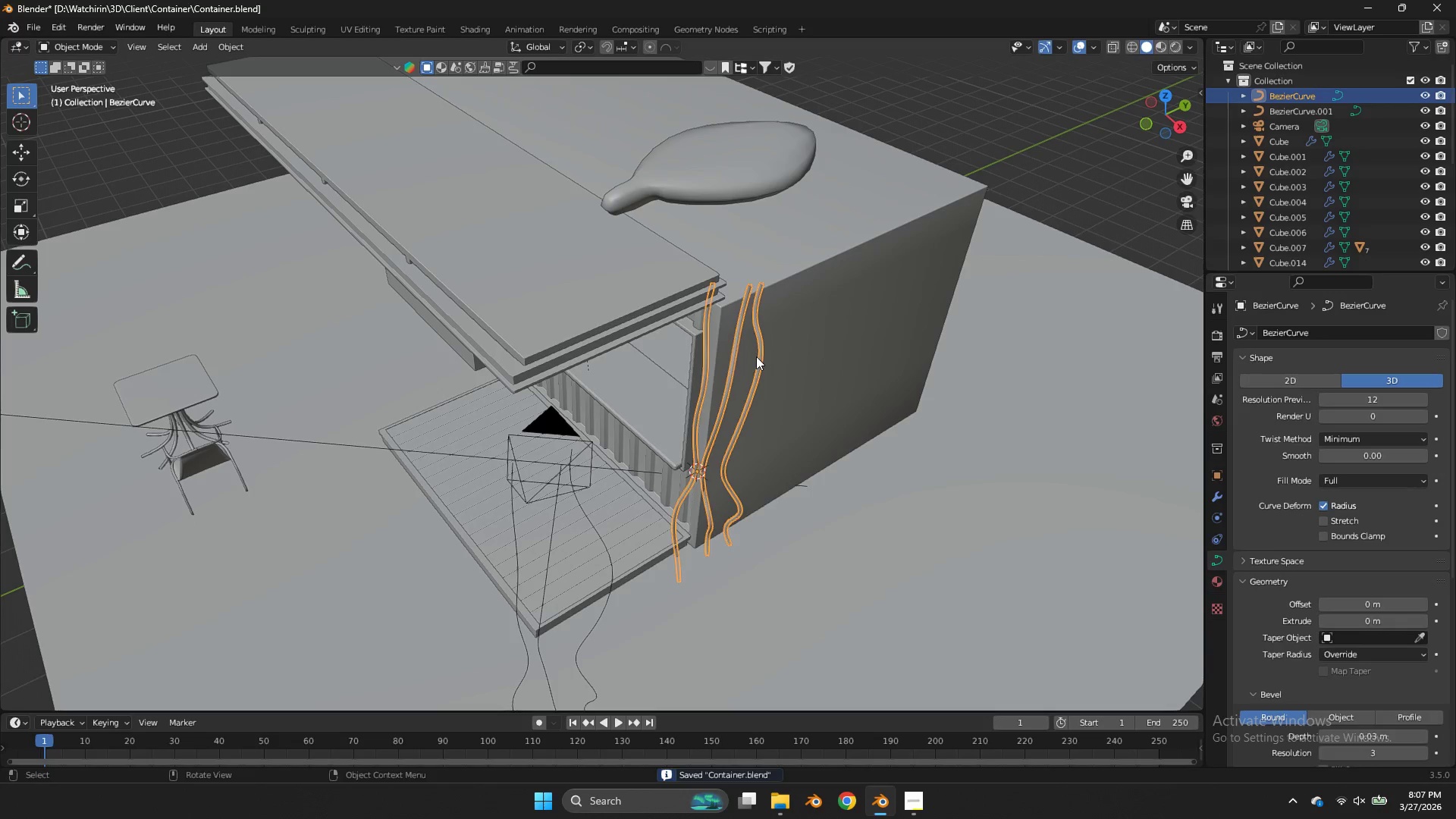 
right_click([756, 356])
 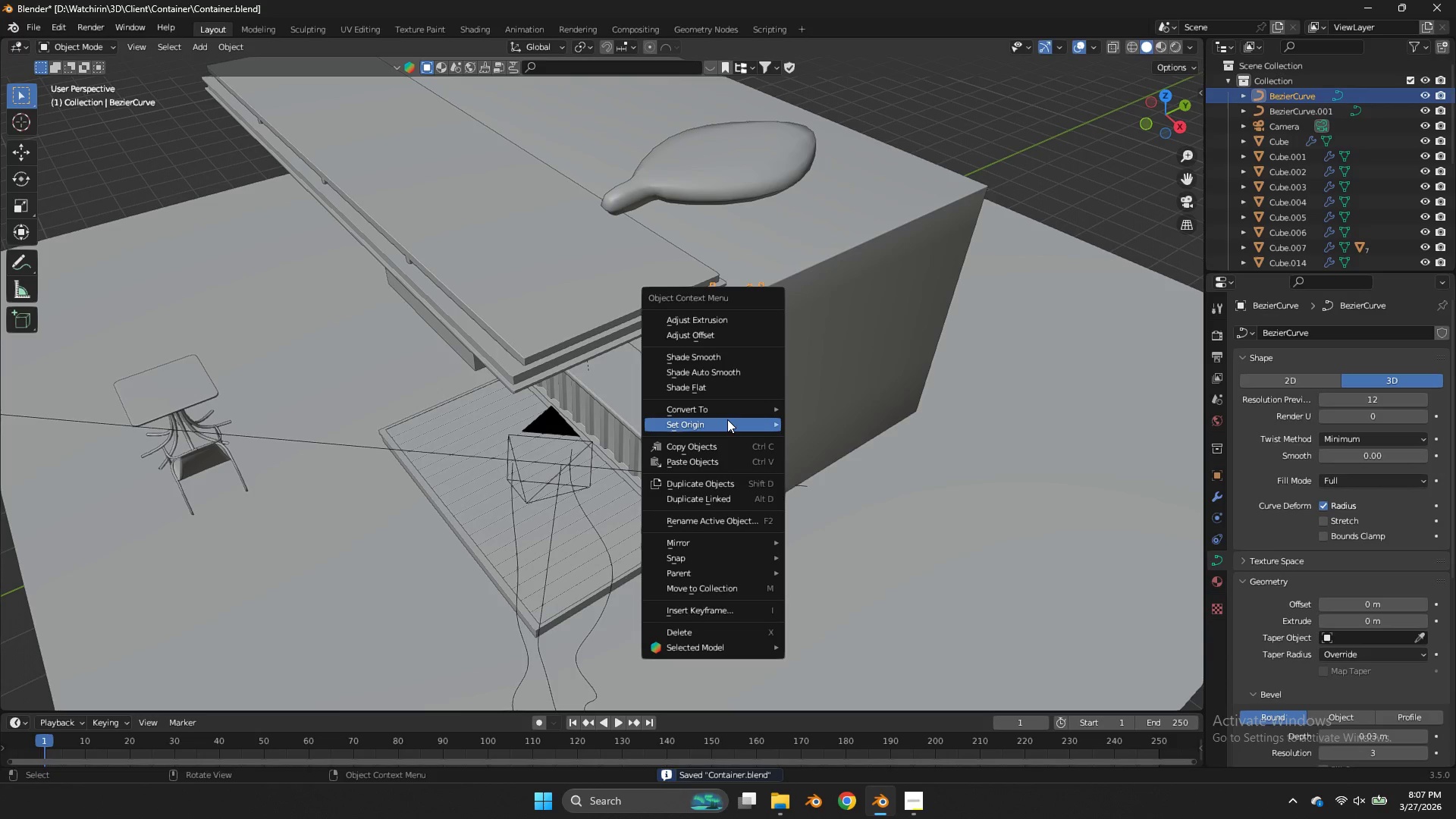 
left_click([720, 408])
 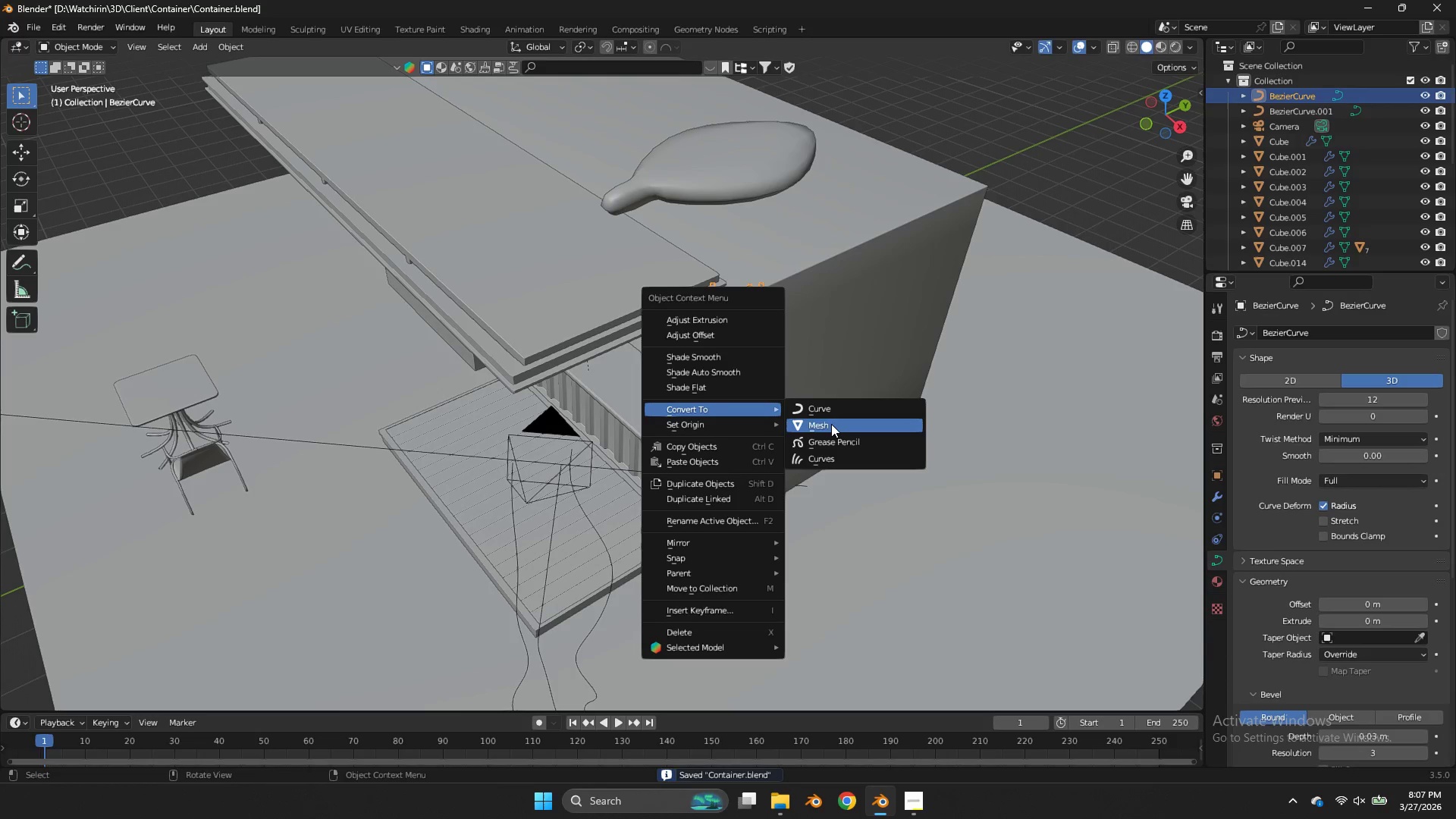 
left_click([831, 424])
 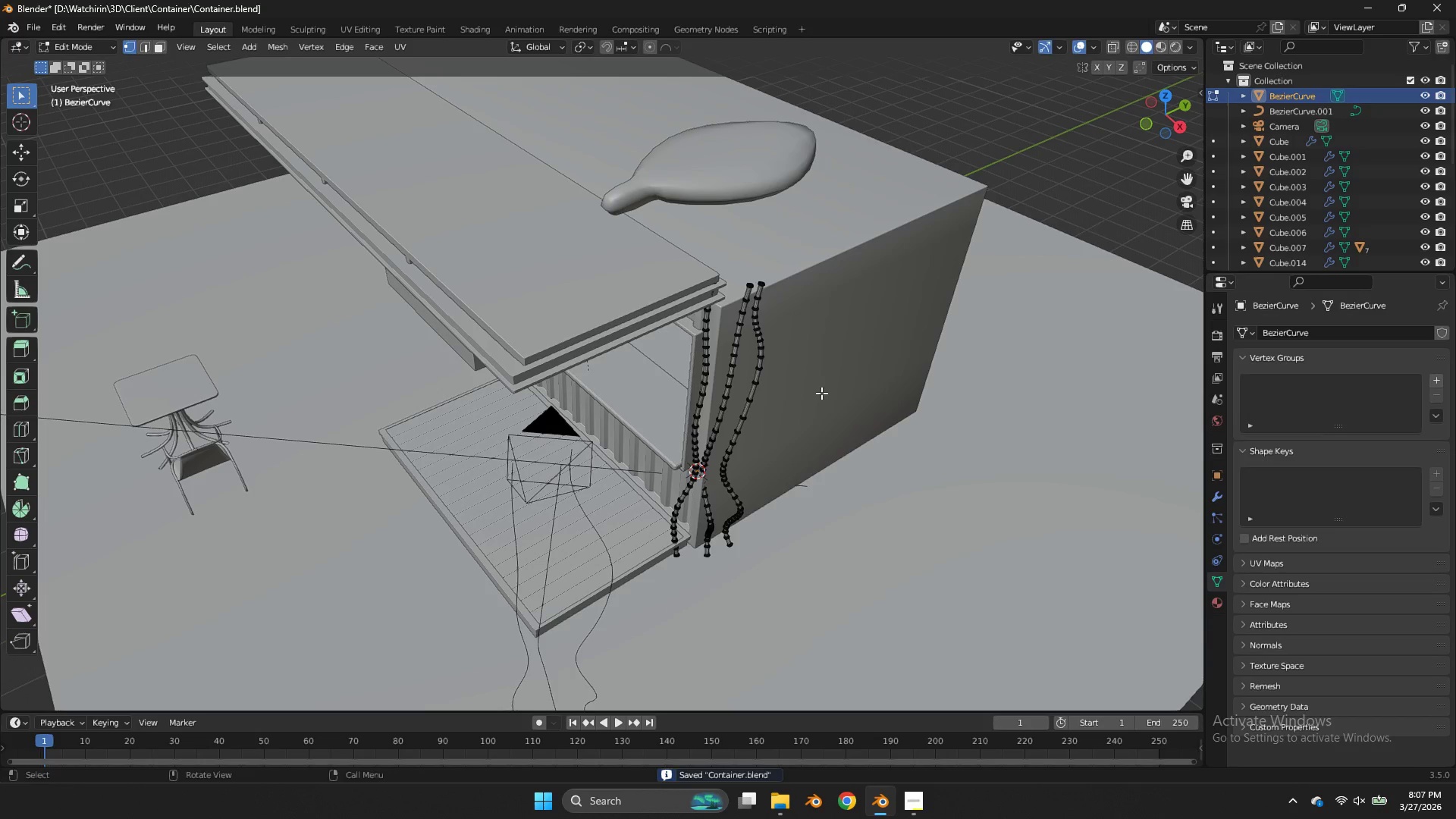 
key(Tab)
 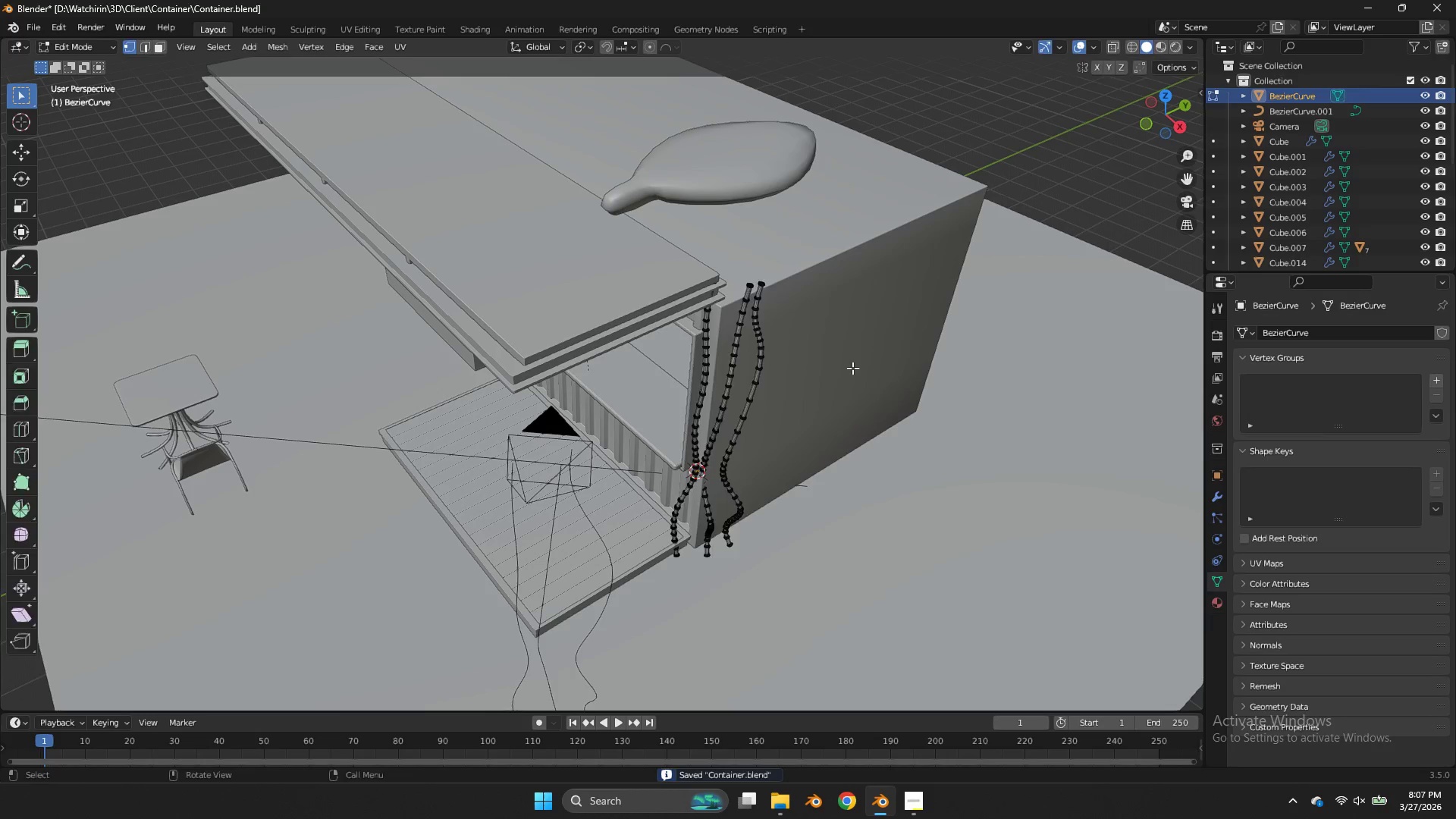 
key(Tab)
 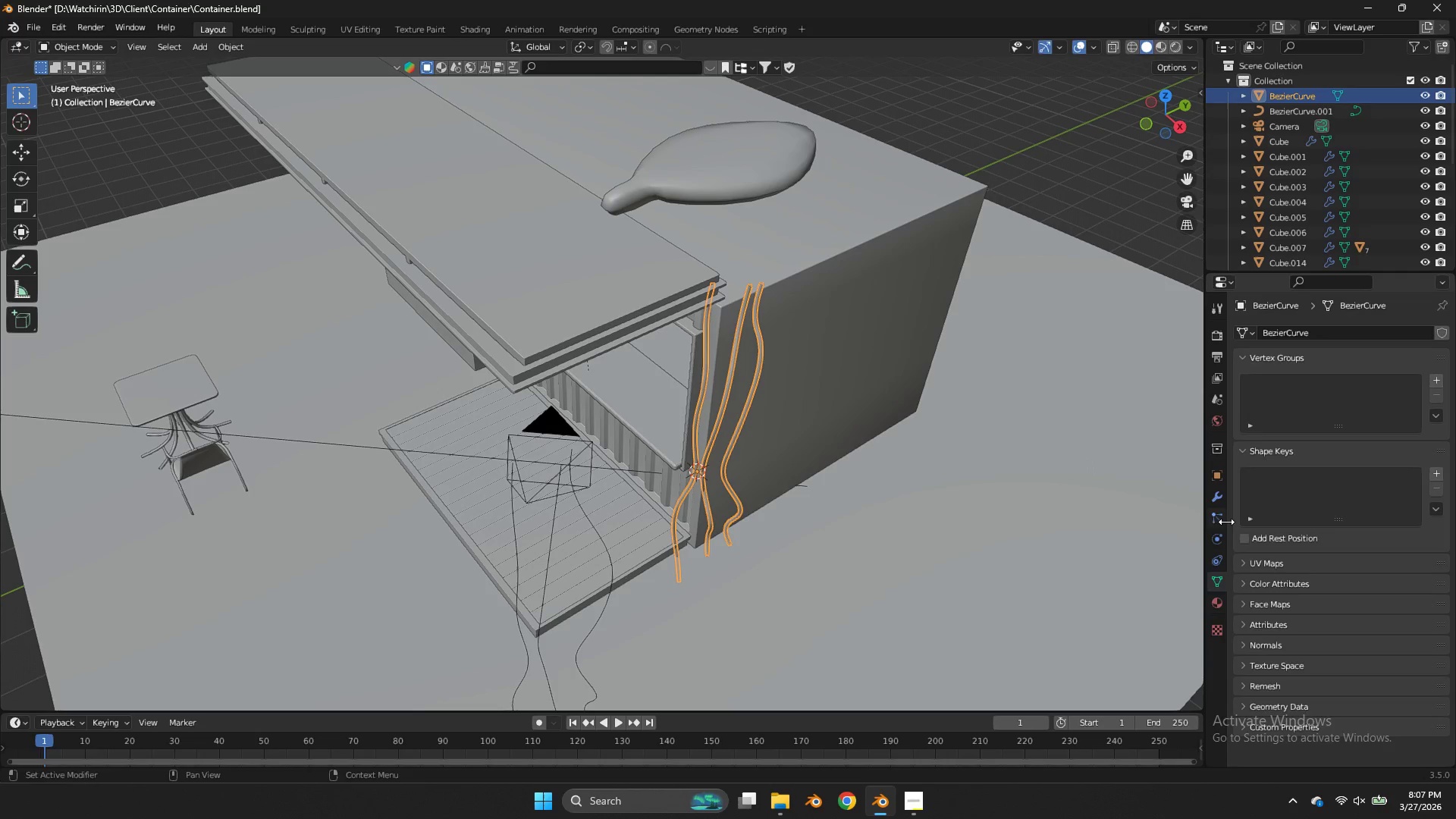 
left_click([1219, 516])
 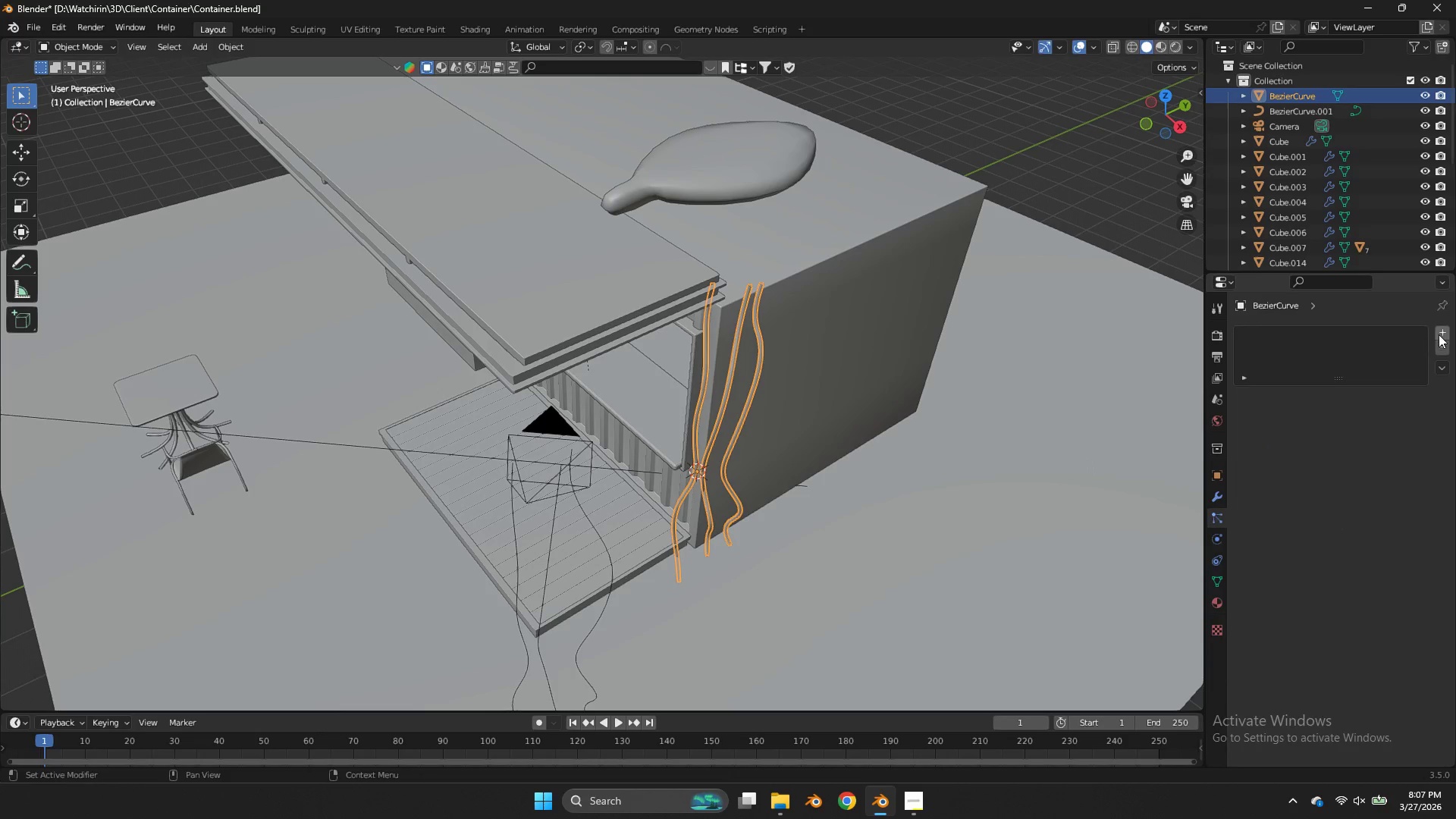 
left_click([1442, 334])
 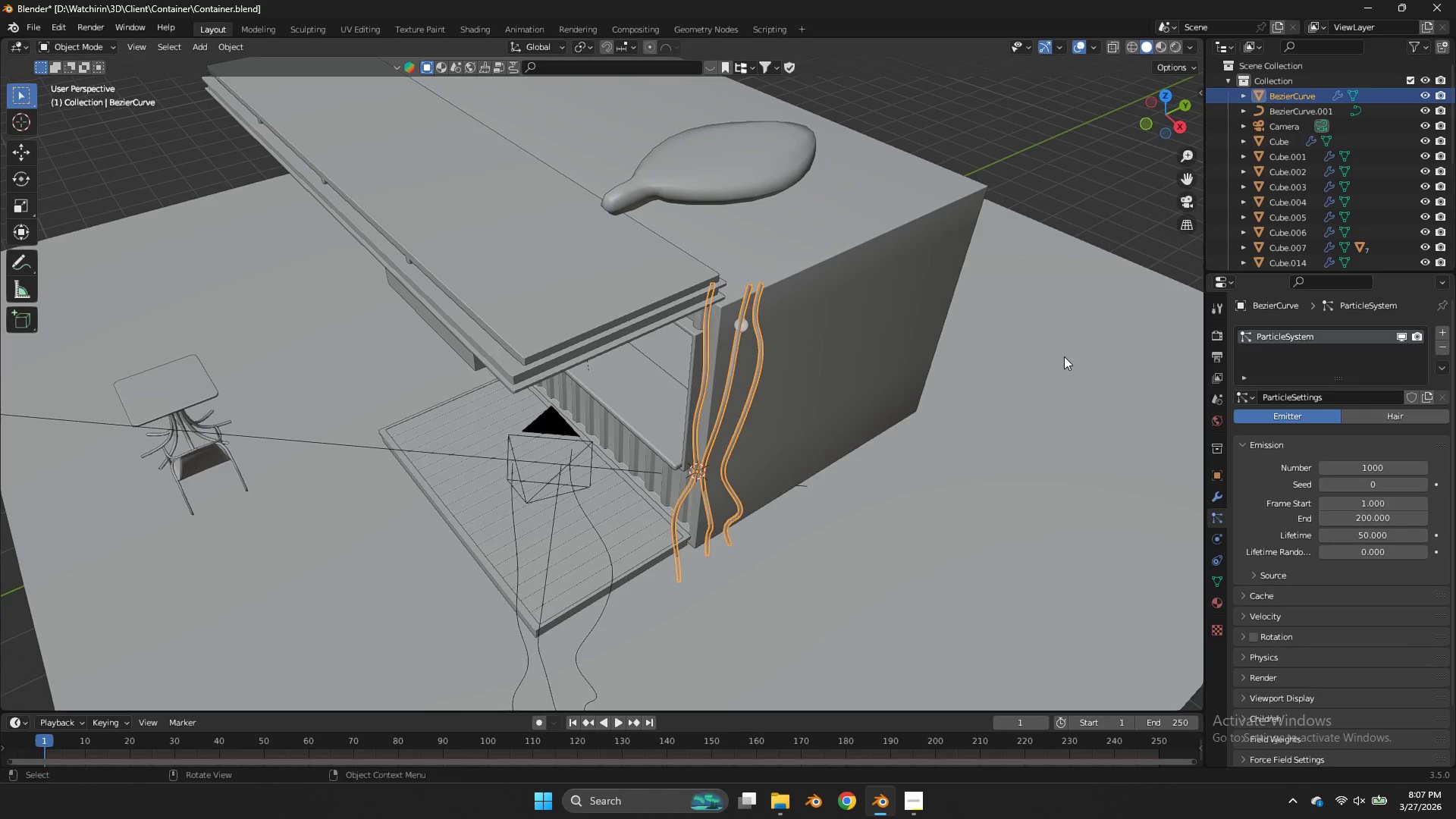 
wait(31.06)
 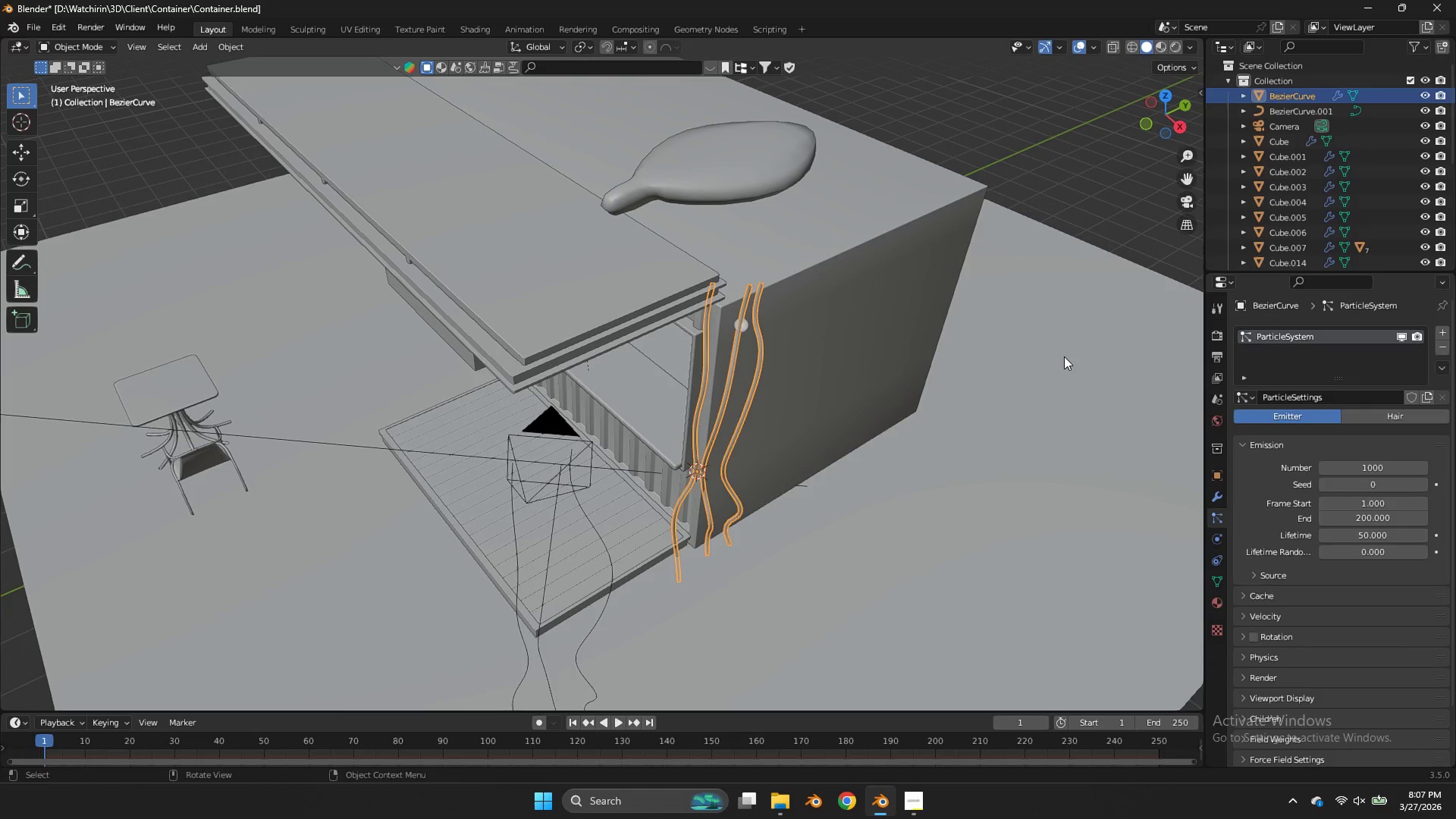 
left_click([1394, 422])
 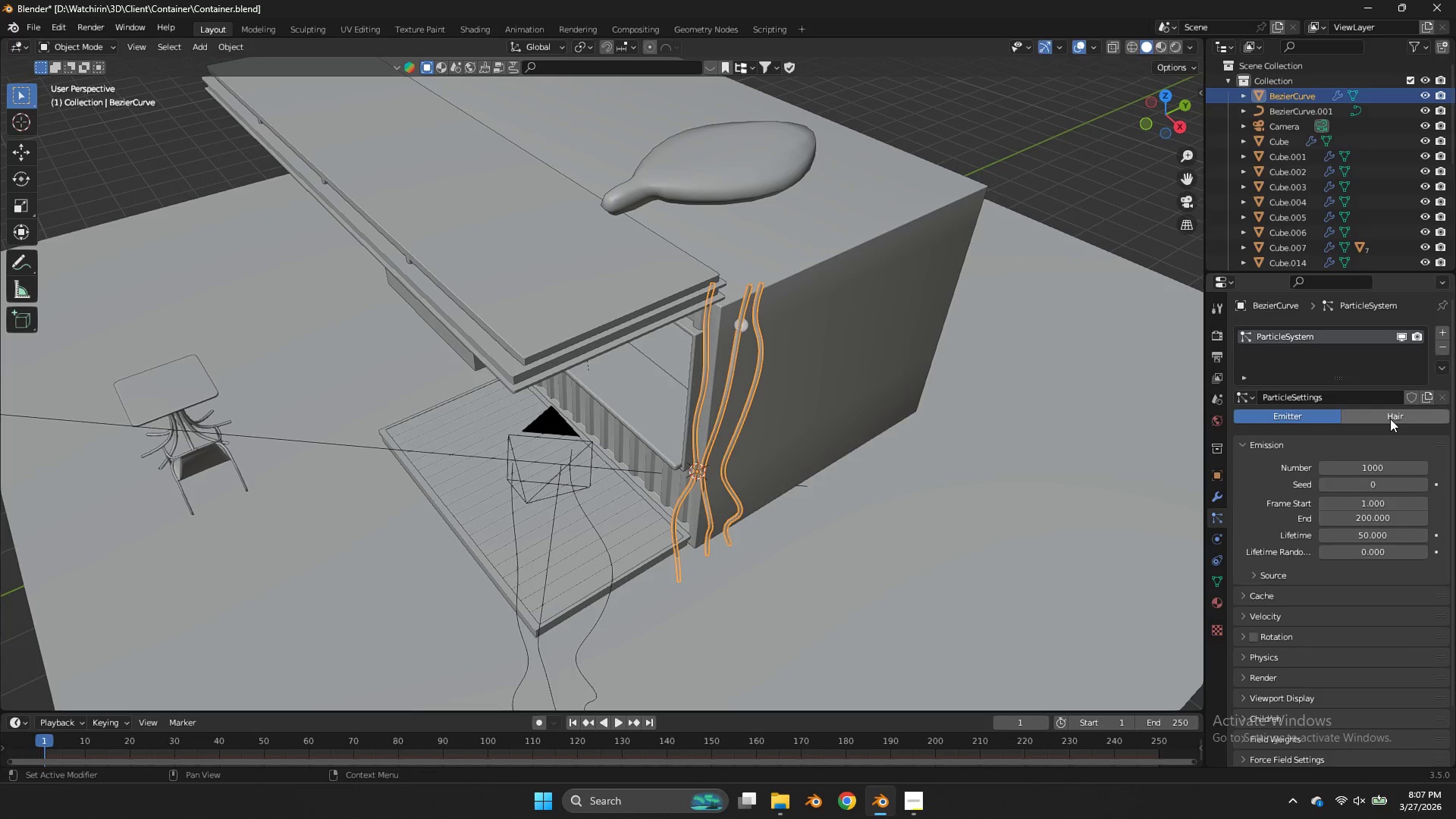 
left_click([1390, 419])
 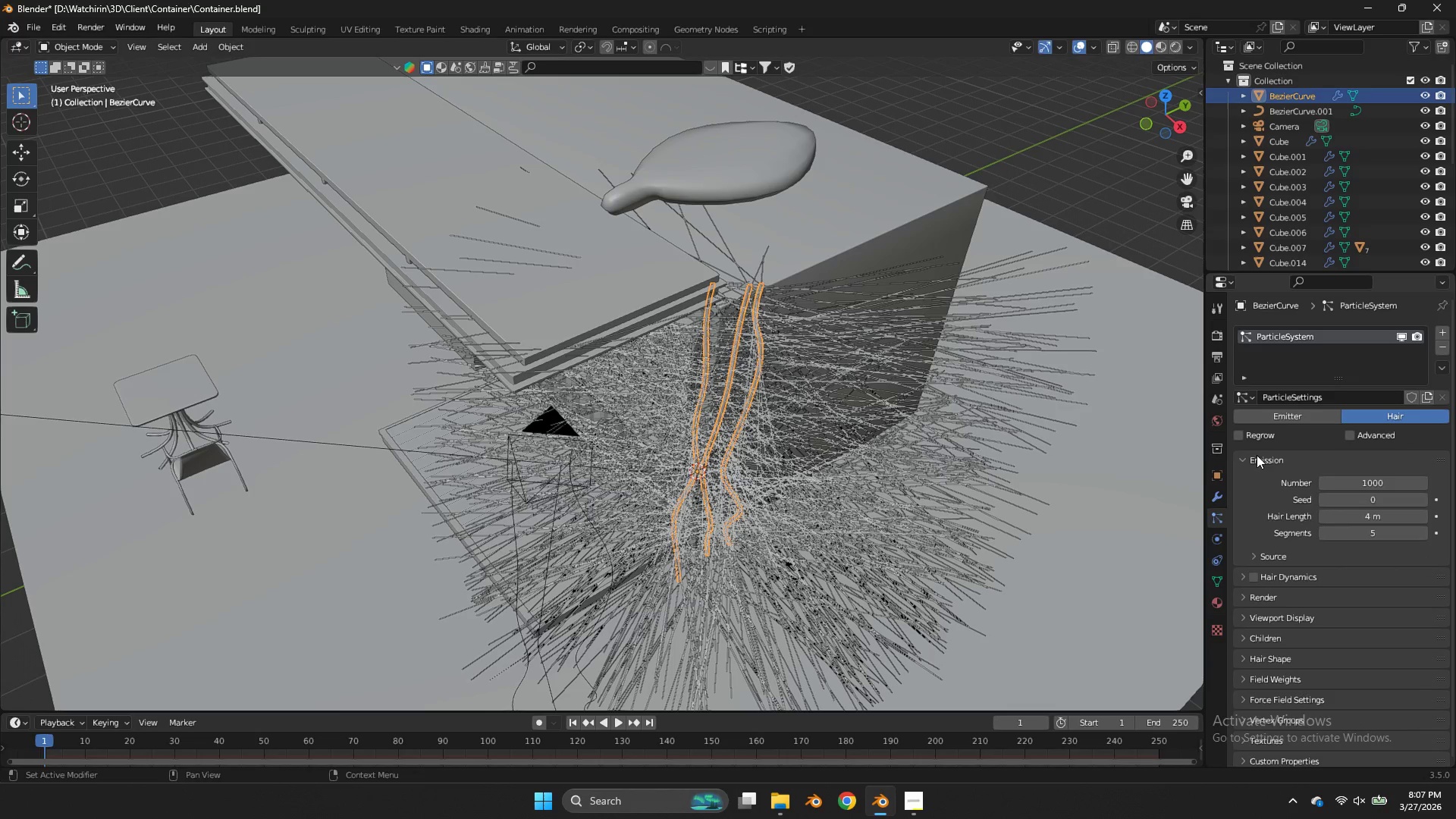 
scroll: coordinate [1252, 468], scroll_direction: down, amount: 1.0
 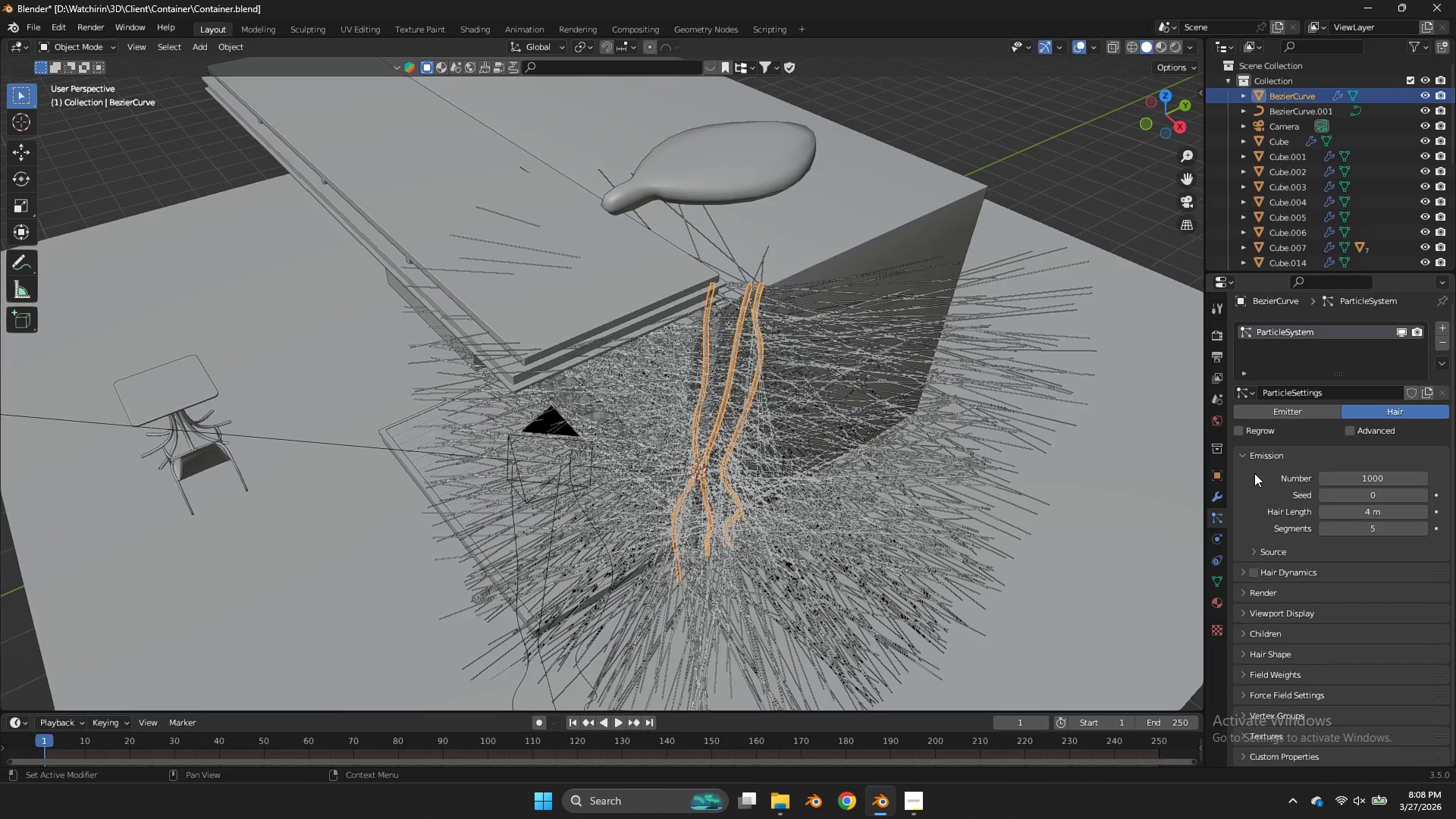 
wait(9.59)
 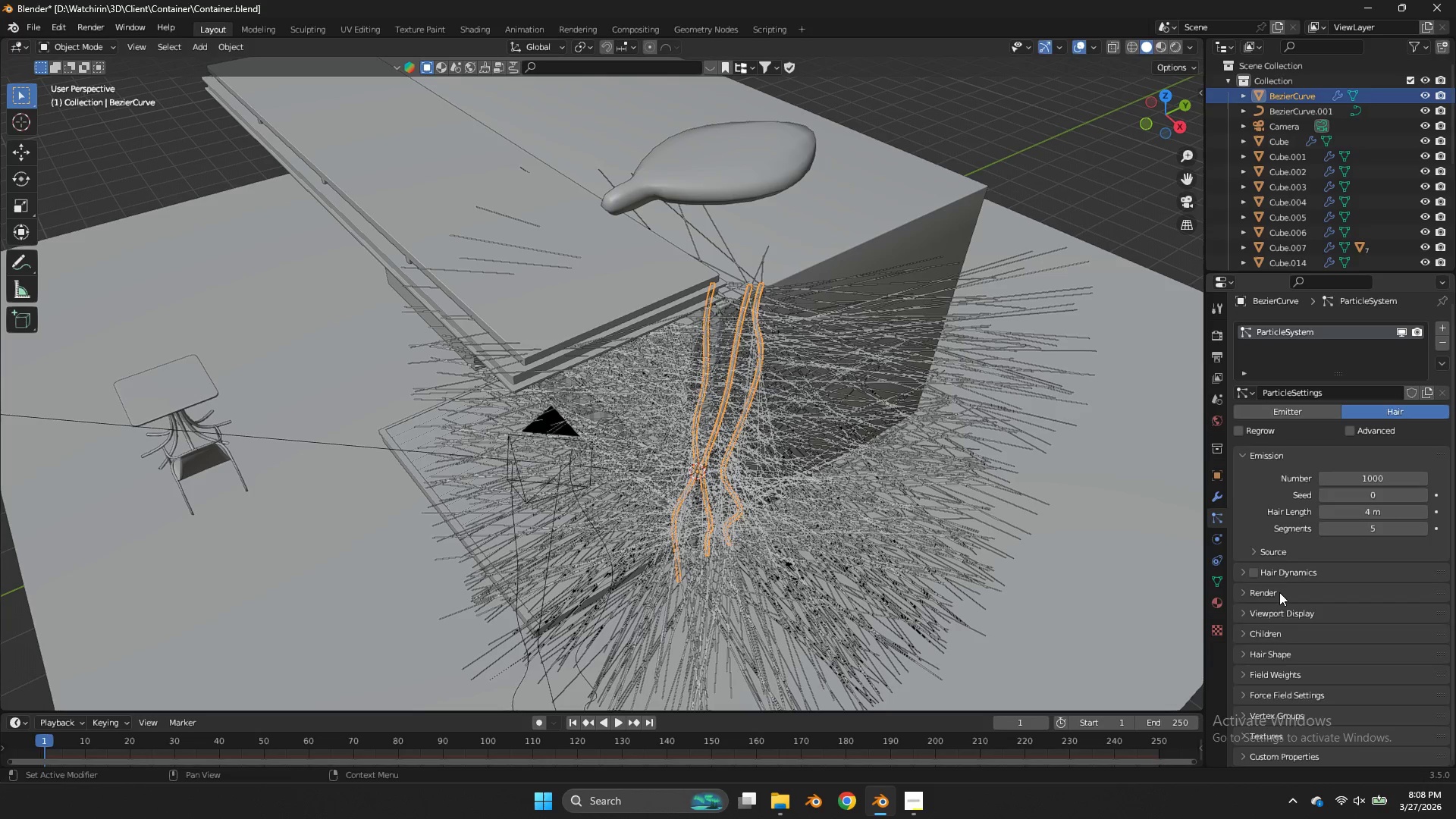 
left_click([1279, 592])
 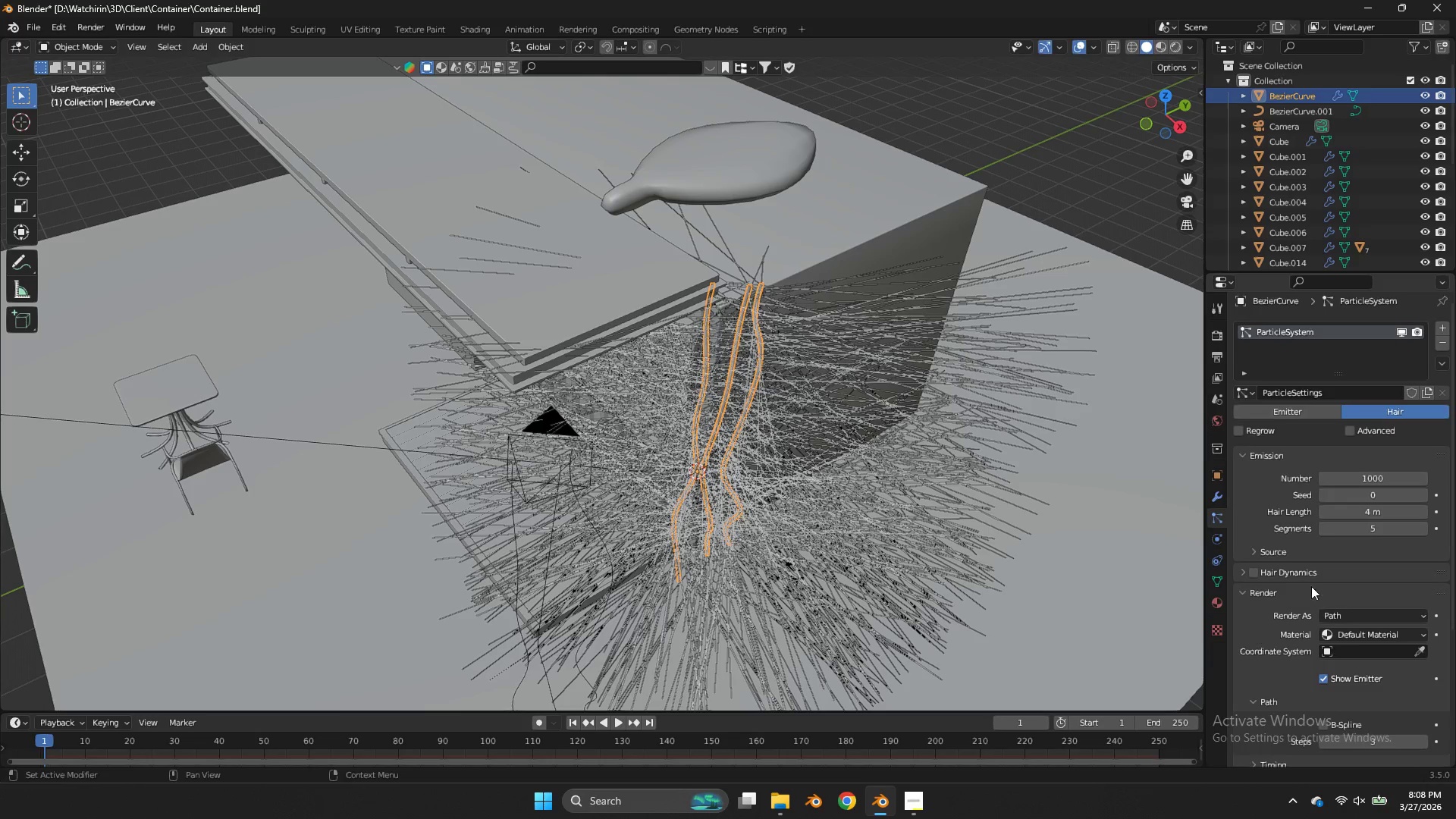 
scroll: coordinate [1313, 588], scroll_direction: down, amount: 7.0
 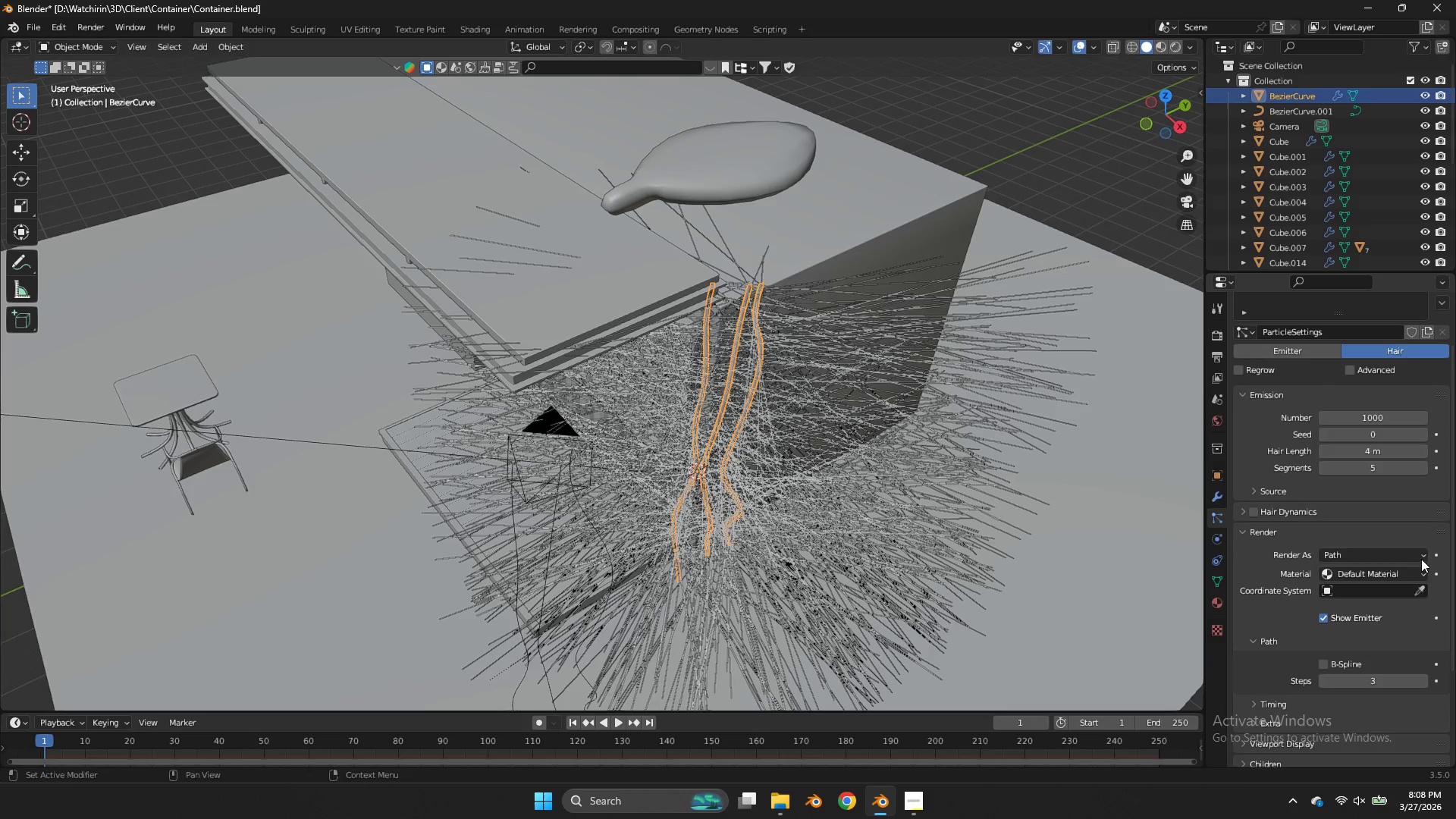 
left_click([1417, 554])
 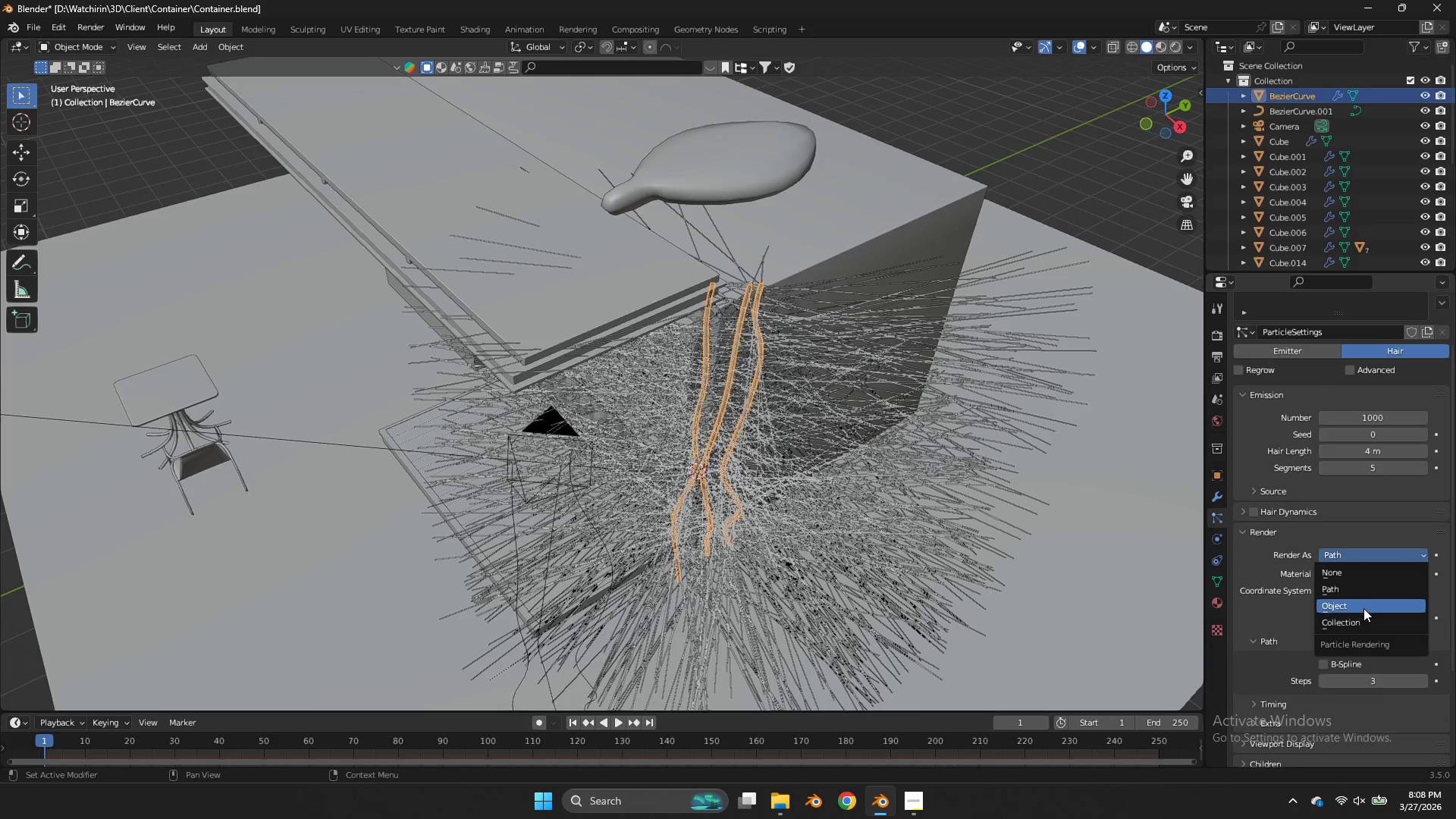 
left_click([1360, 604])
 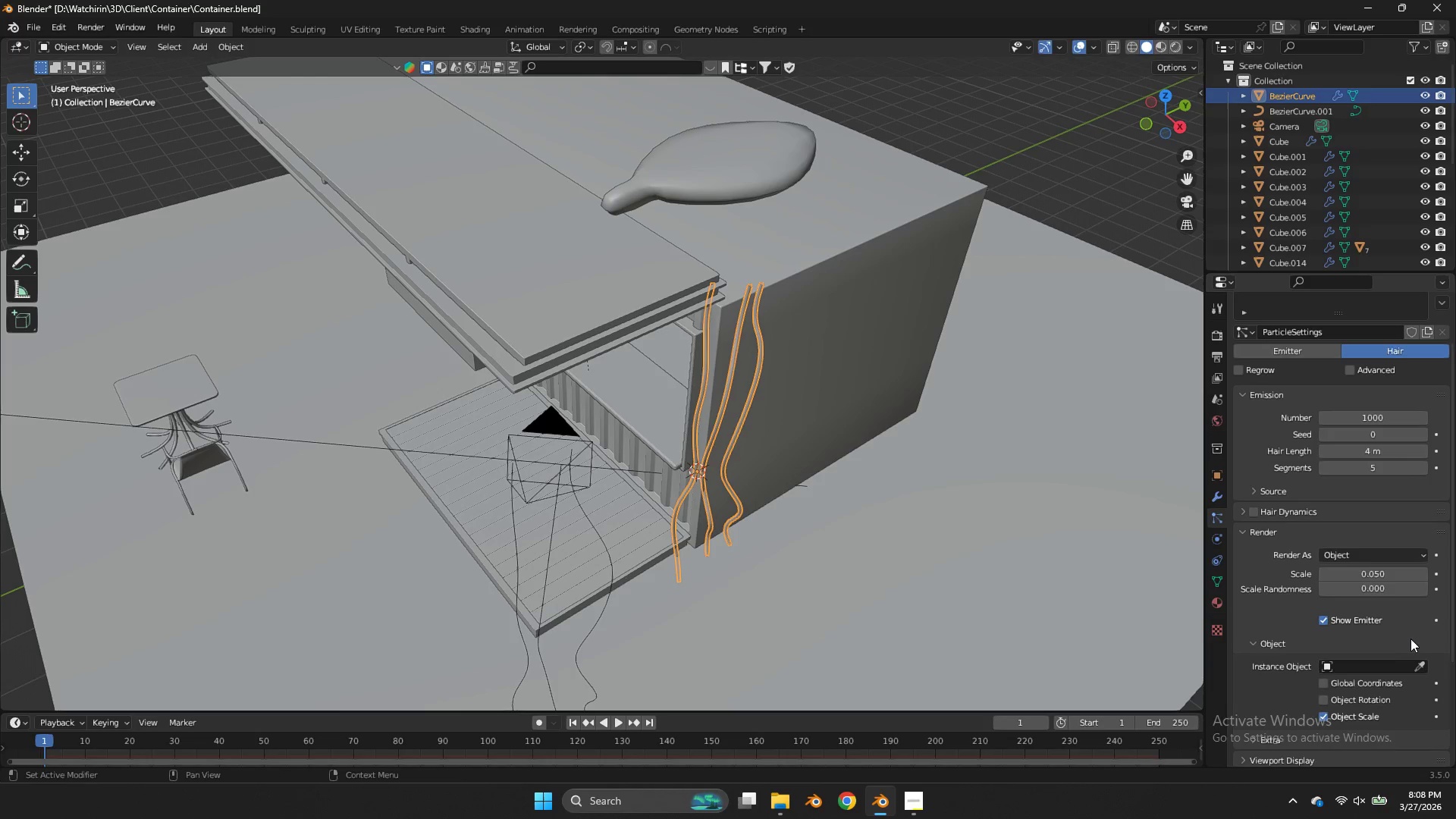 
wait(5.12)
 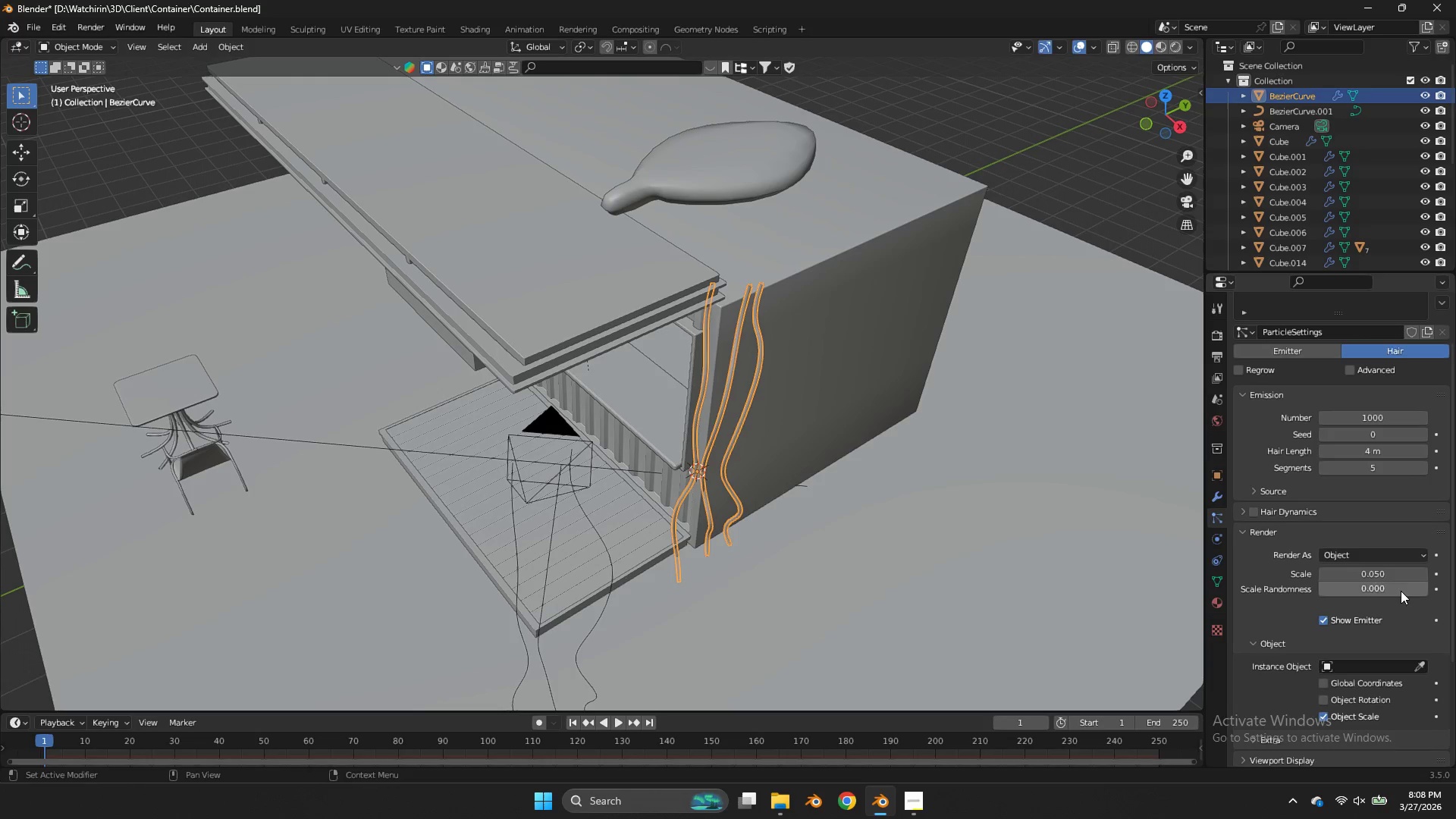 
double_click([1426, 663])
 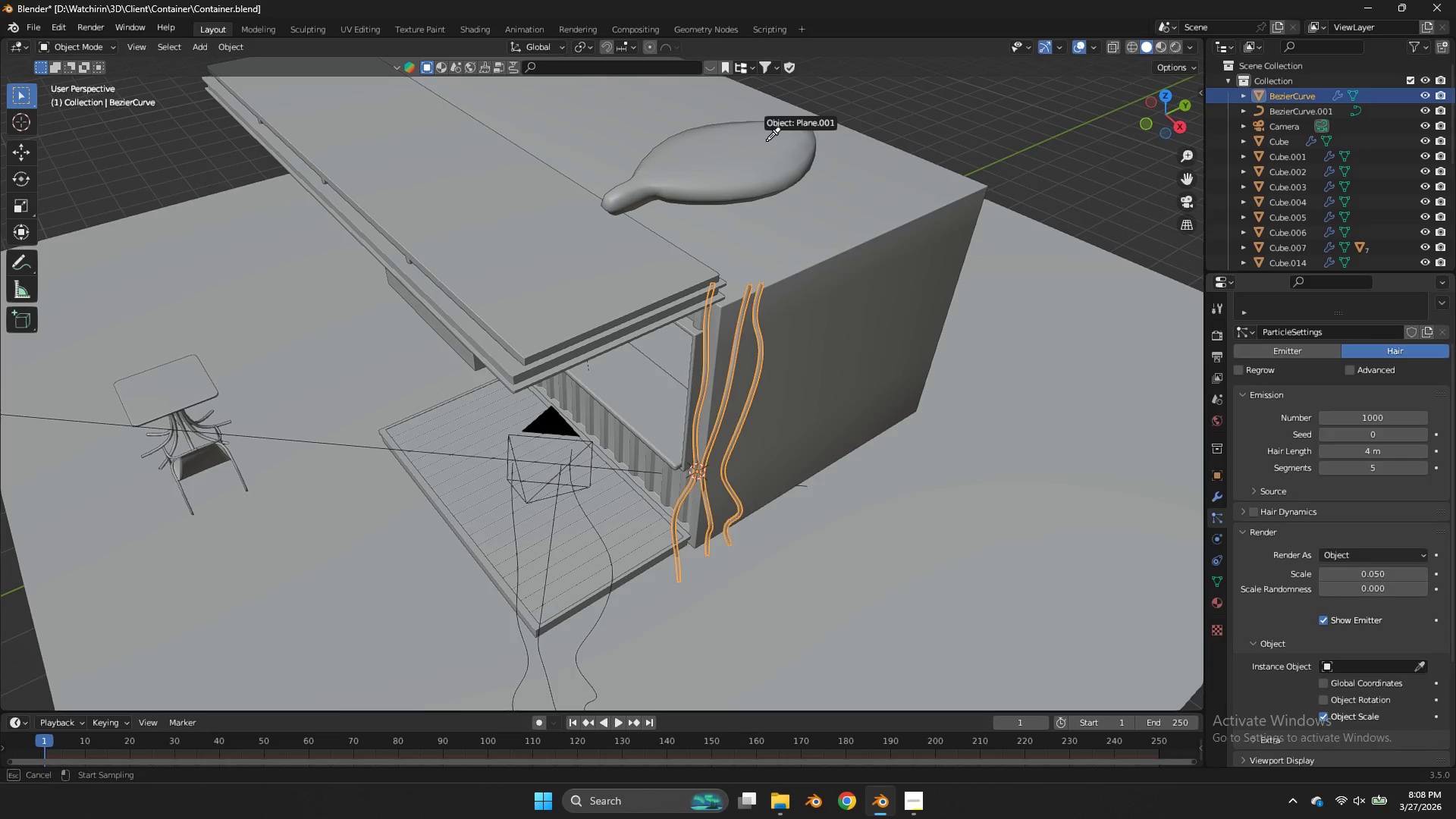 
left_click([767, 140])
 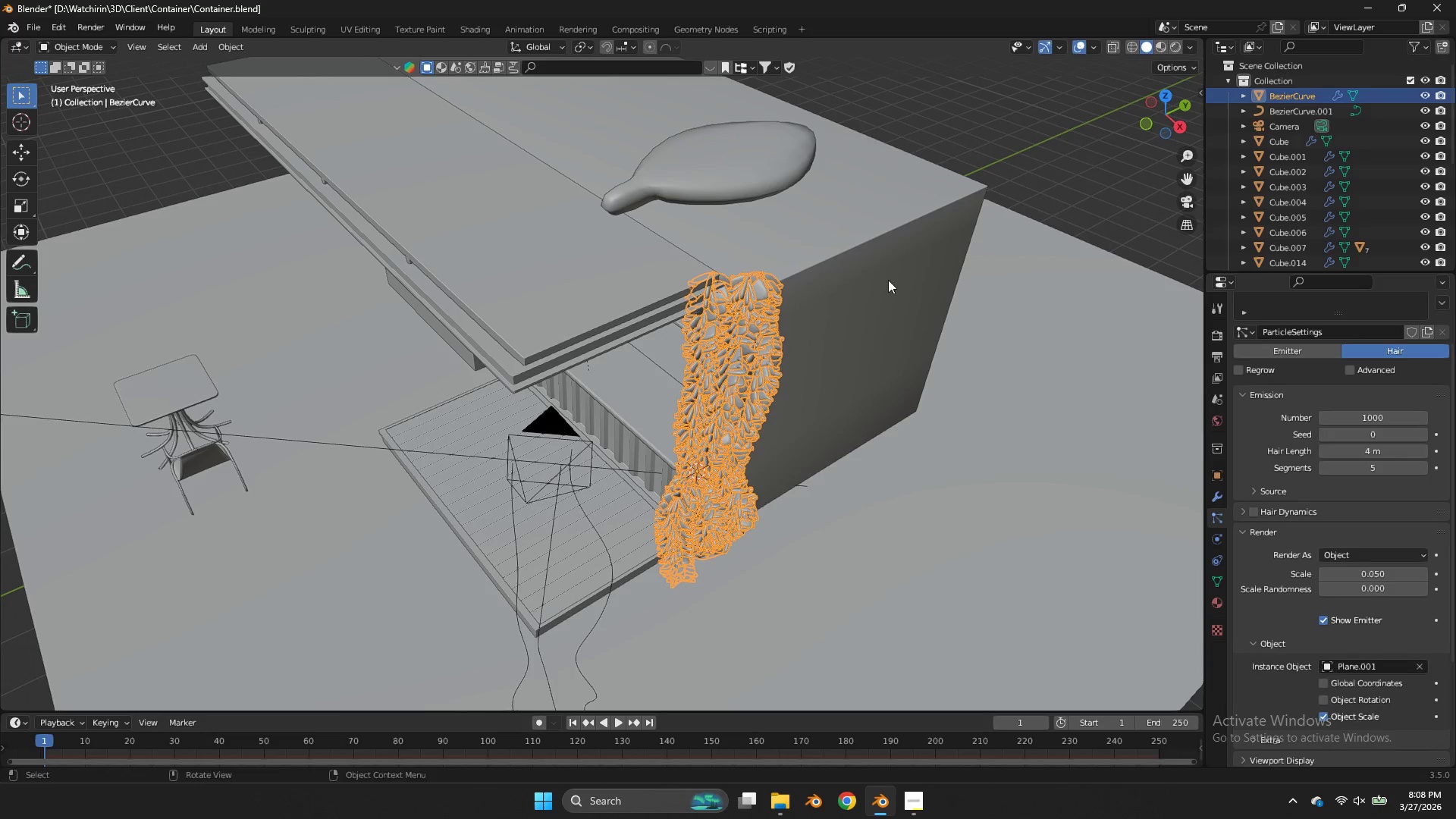 
scroll: coordinate [888, 280], scroll_direction: up, amount: 2.0
 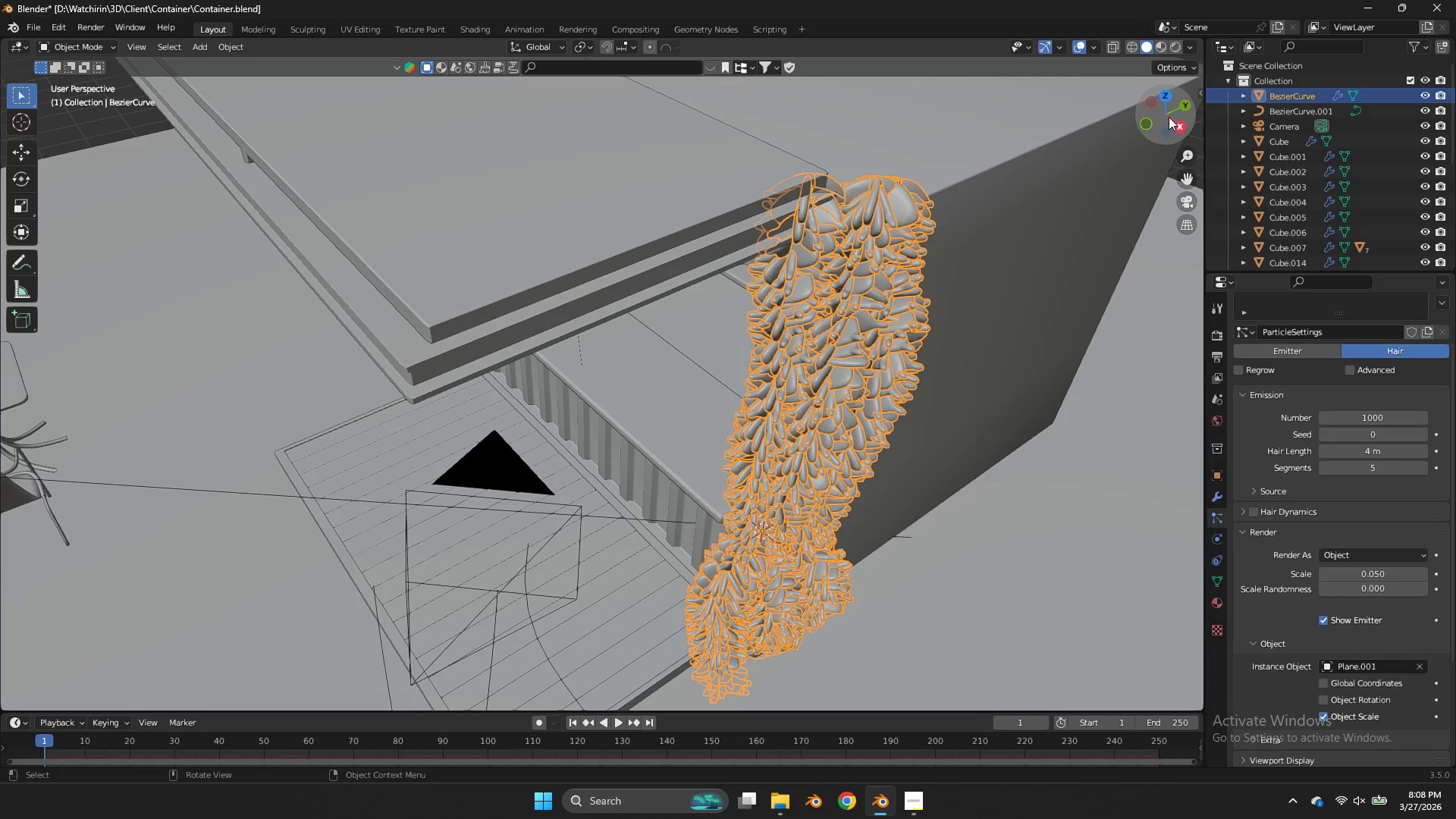 
left_click_drag(start_coordinate=[1169, 117], to_coordinate=[1134, 97])
 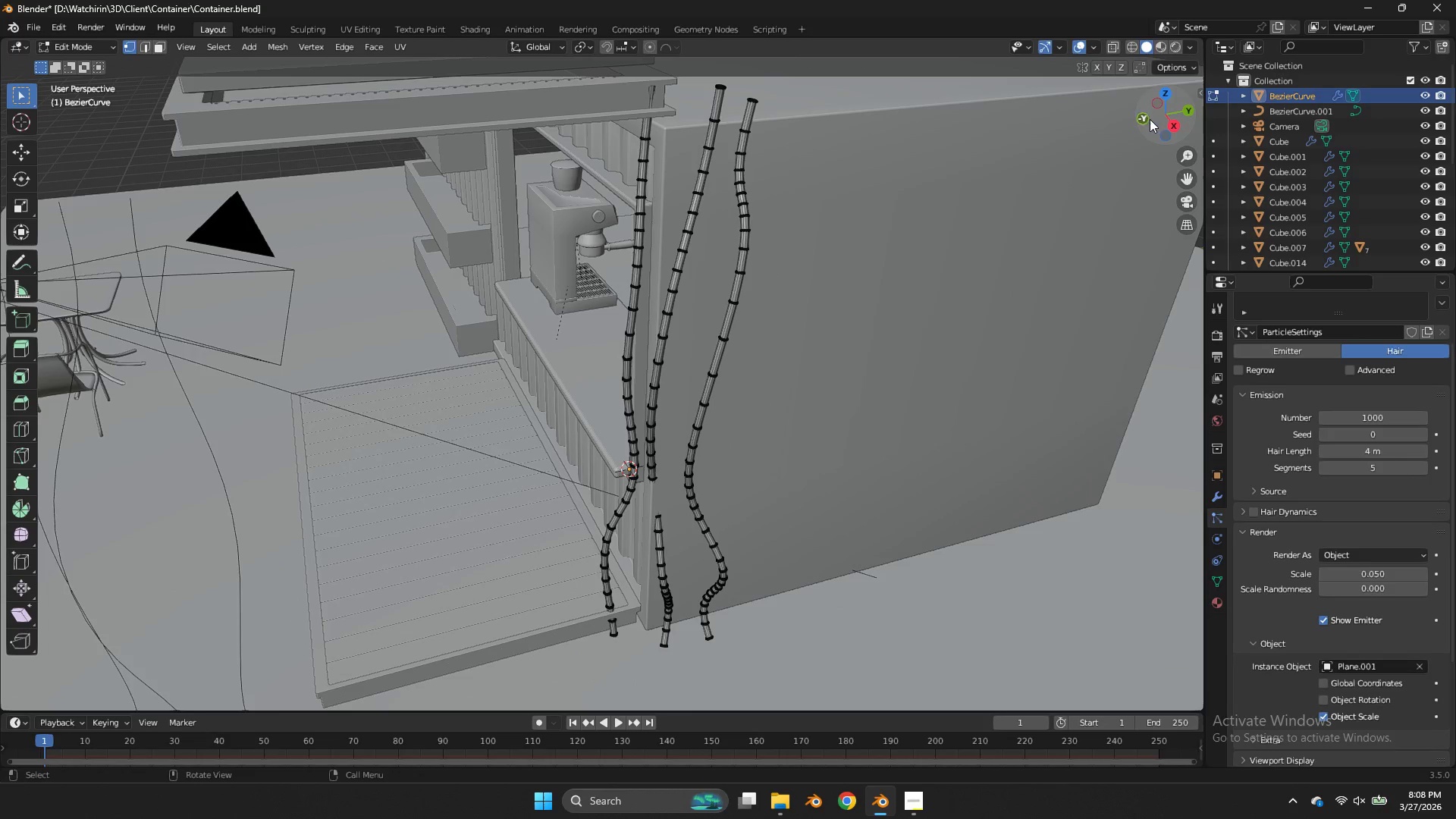 
key(Tab)
key(Tab)
type(zz)
 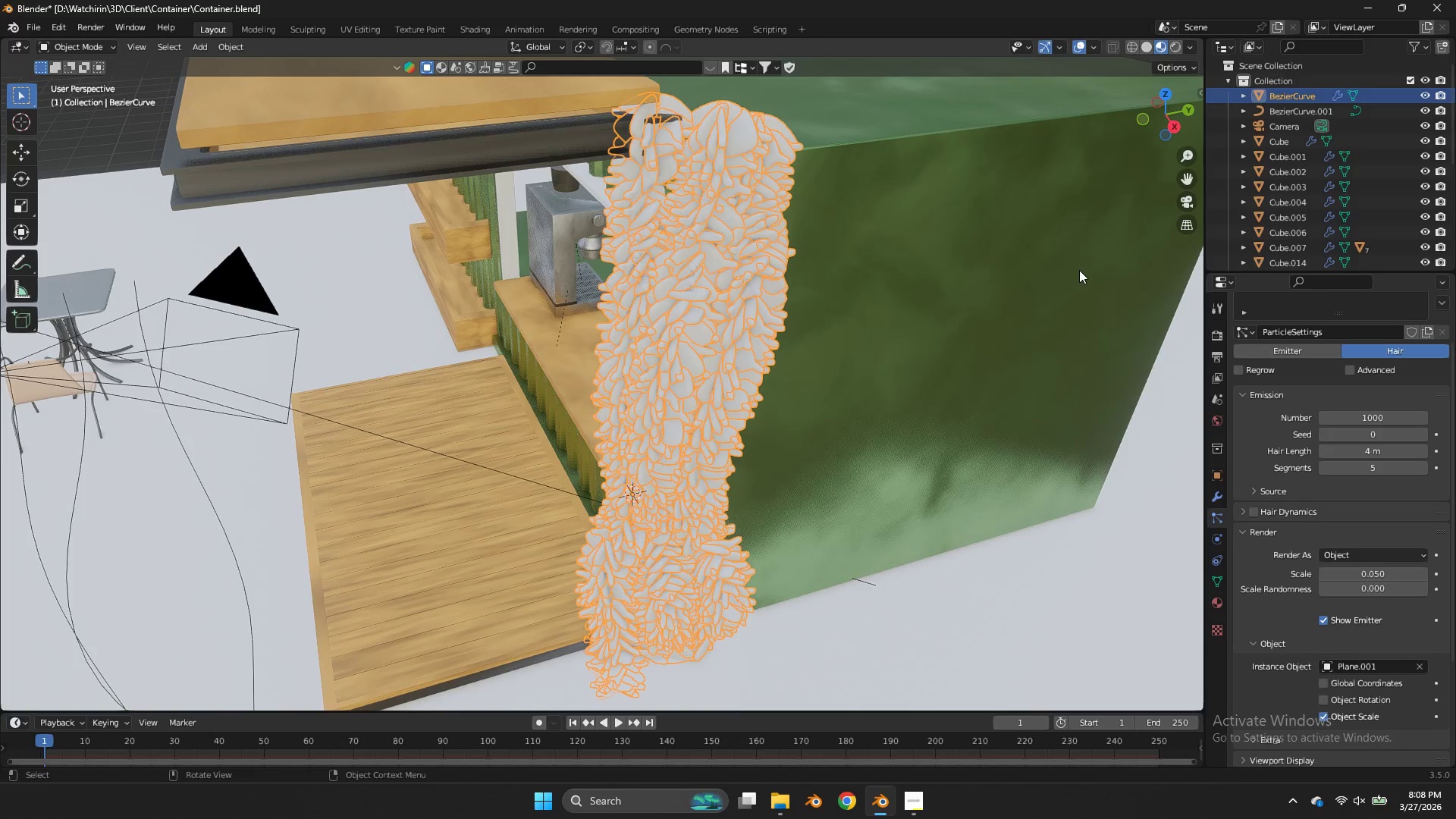 
left_click_drag(start_coordinate=[1163, 111], to_coordinate=[1162, 120])
 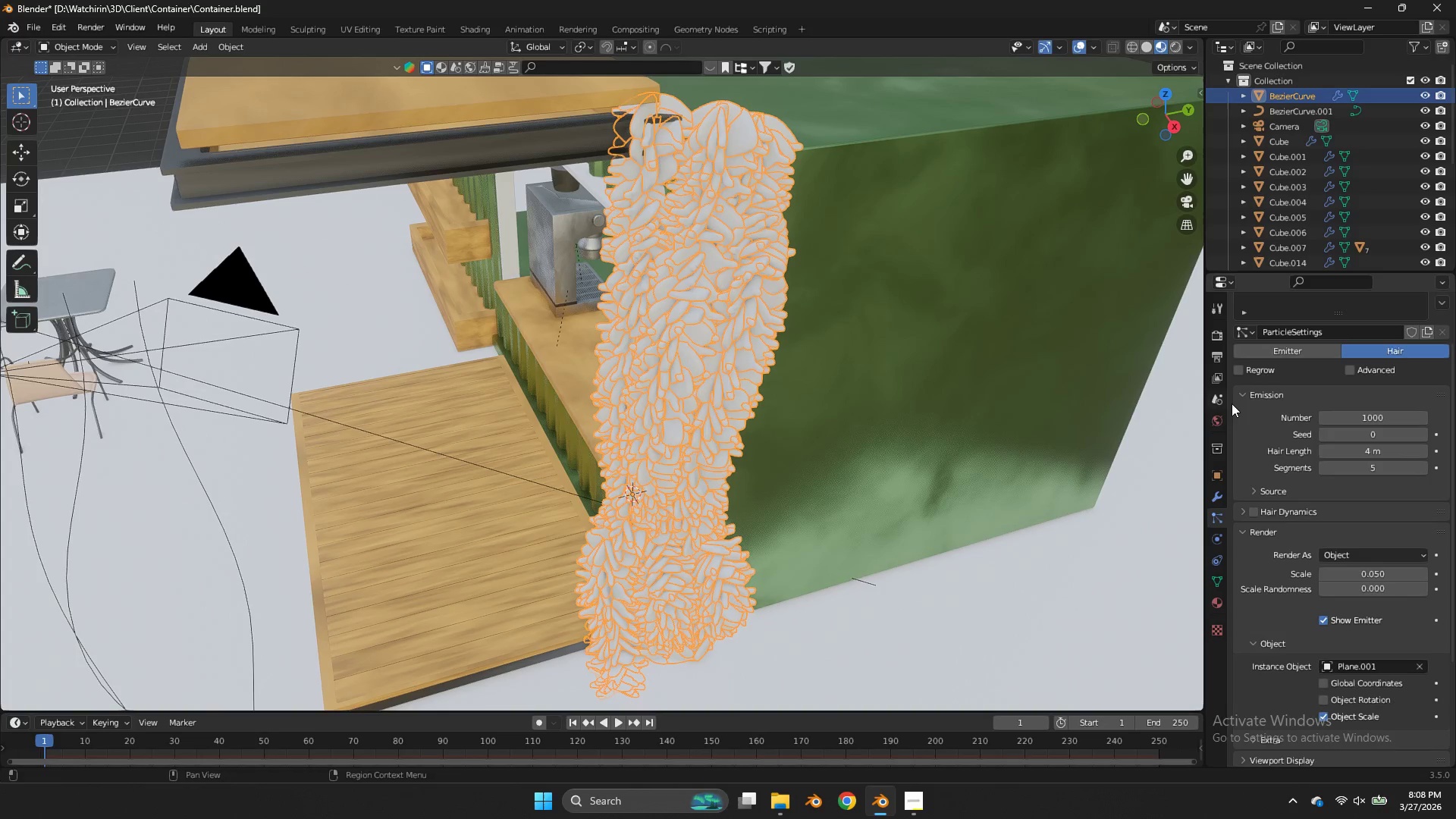 
scroll: coordinate [1329, 447], scroll_direction: up, amount: 2.0
 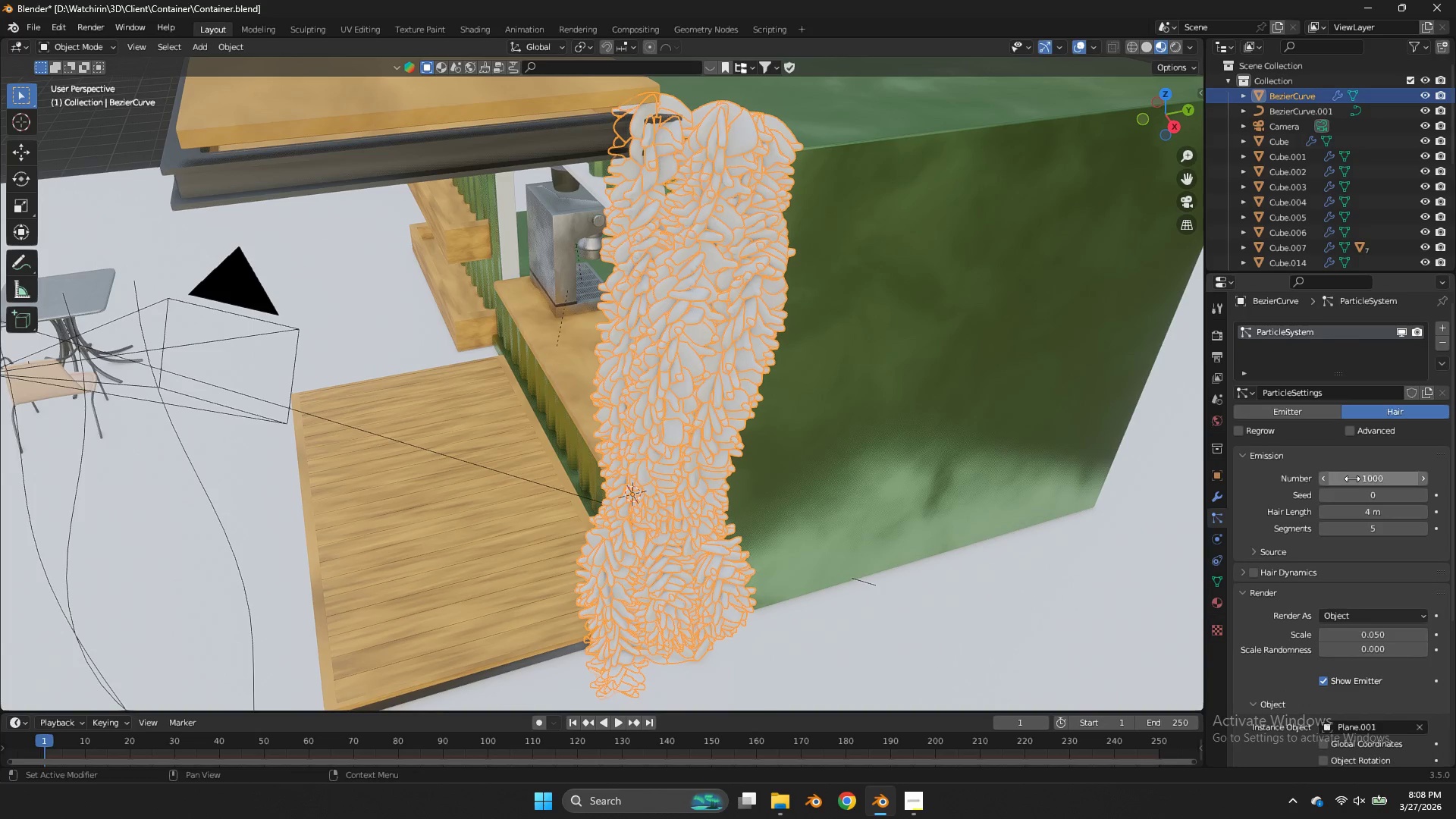 
left_click_drag(start_coordinate=[1352, 479], to_coordinate=[637, 464])
 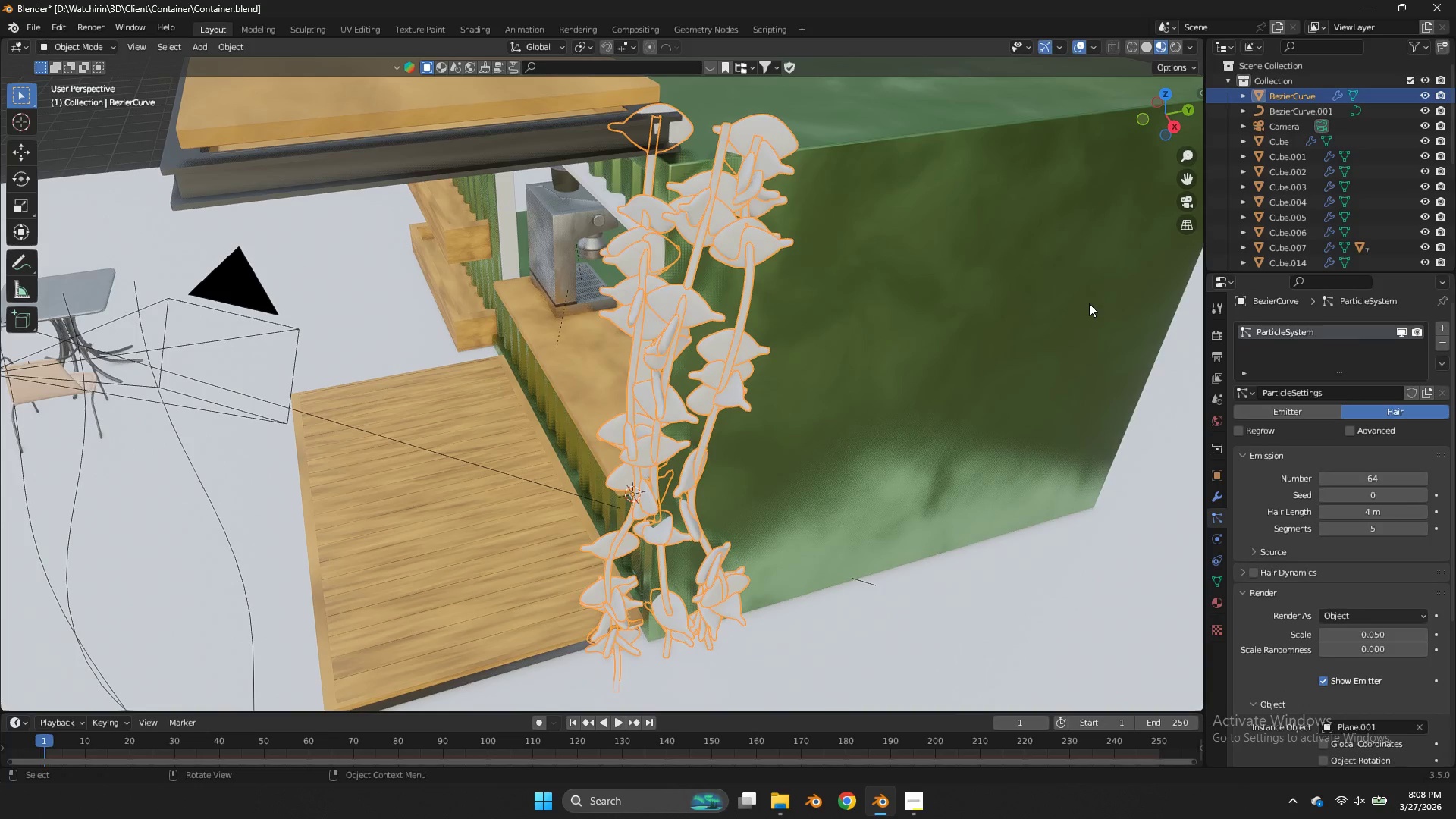 
key(Tab)
 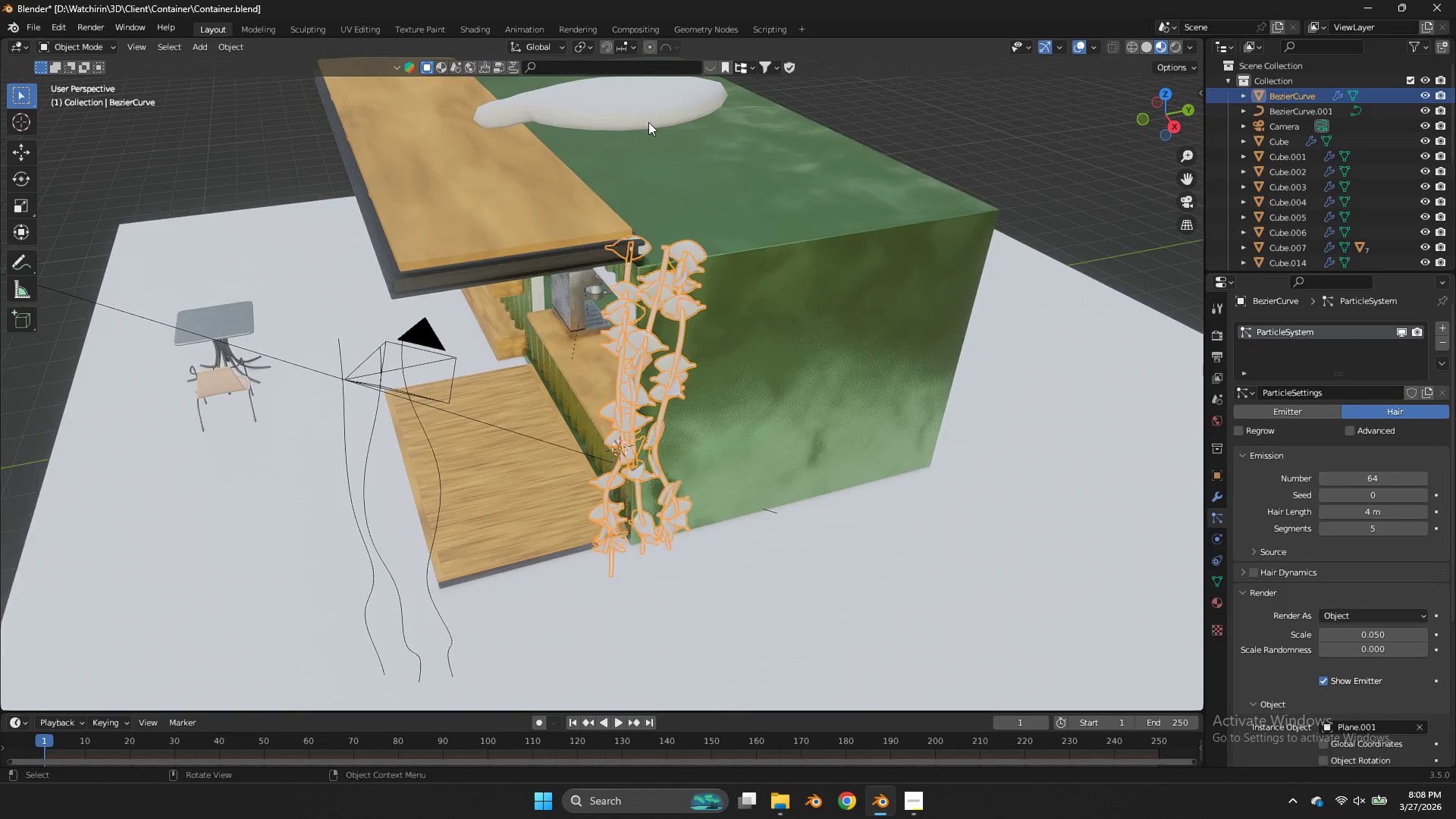 
scroll: coordinate [883, 75], scroll_direction: down, amount: 2.0
 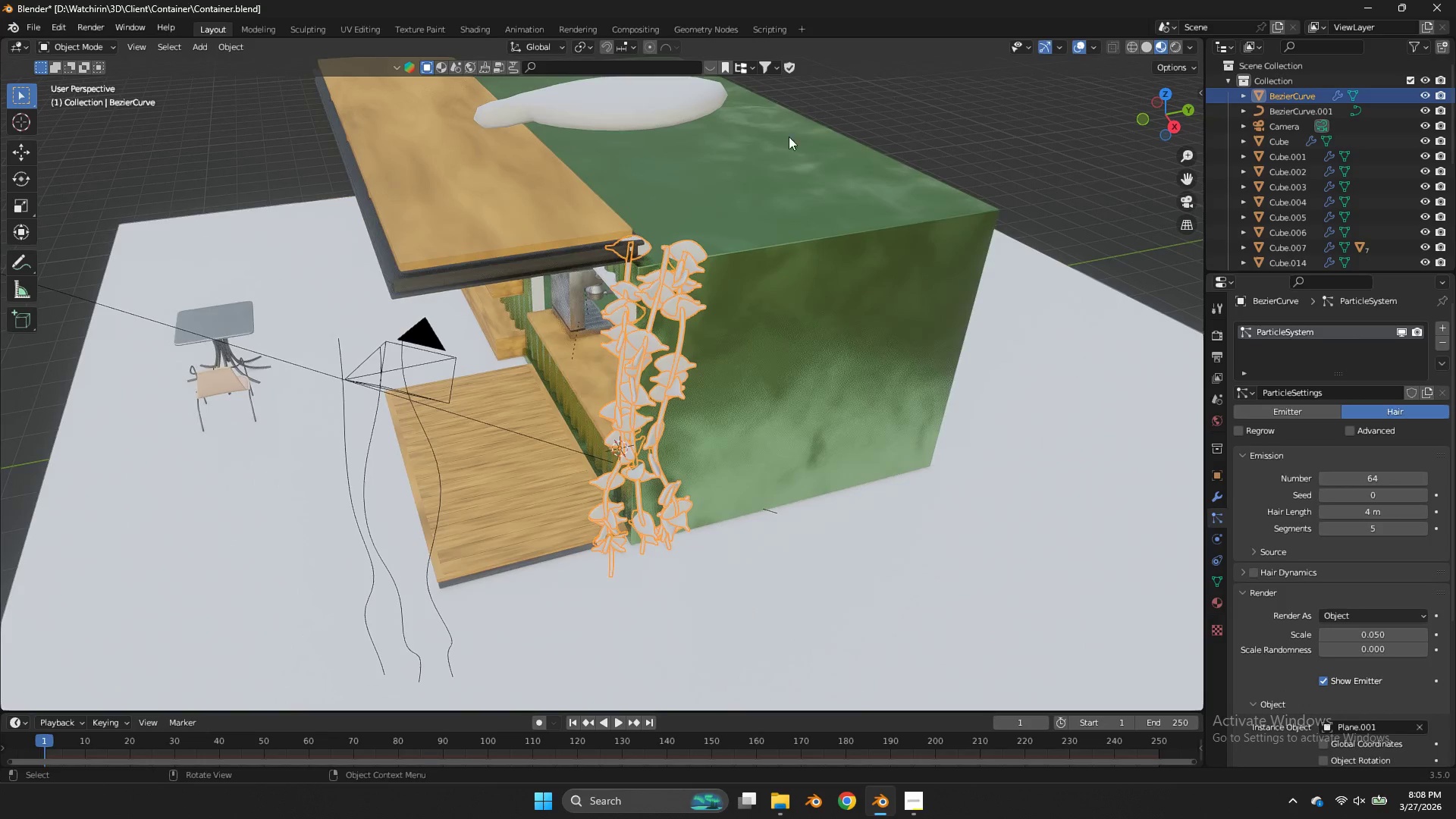 
key(Tab)
 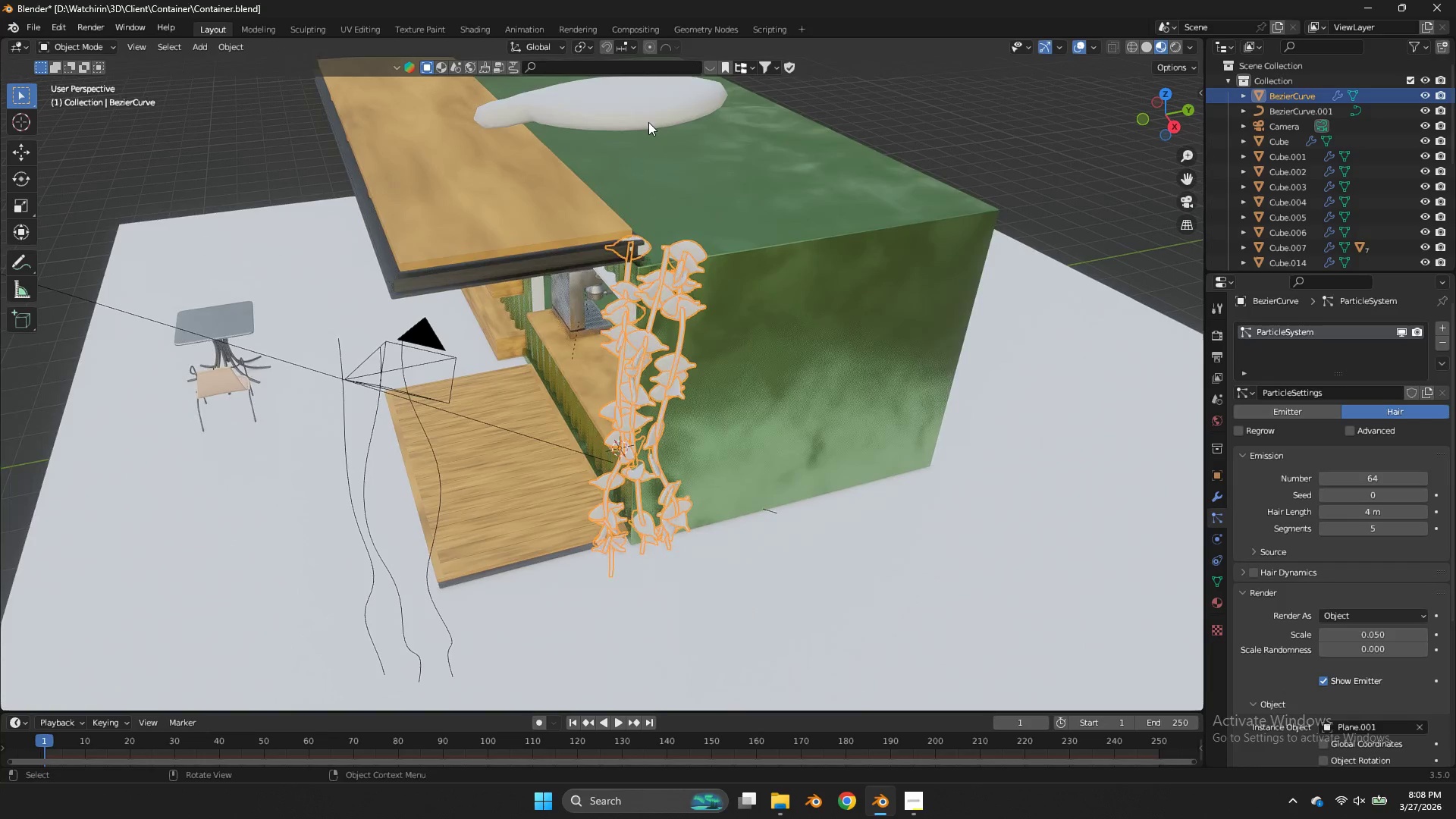 
left_click([648, 122])
 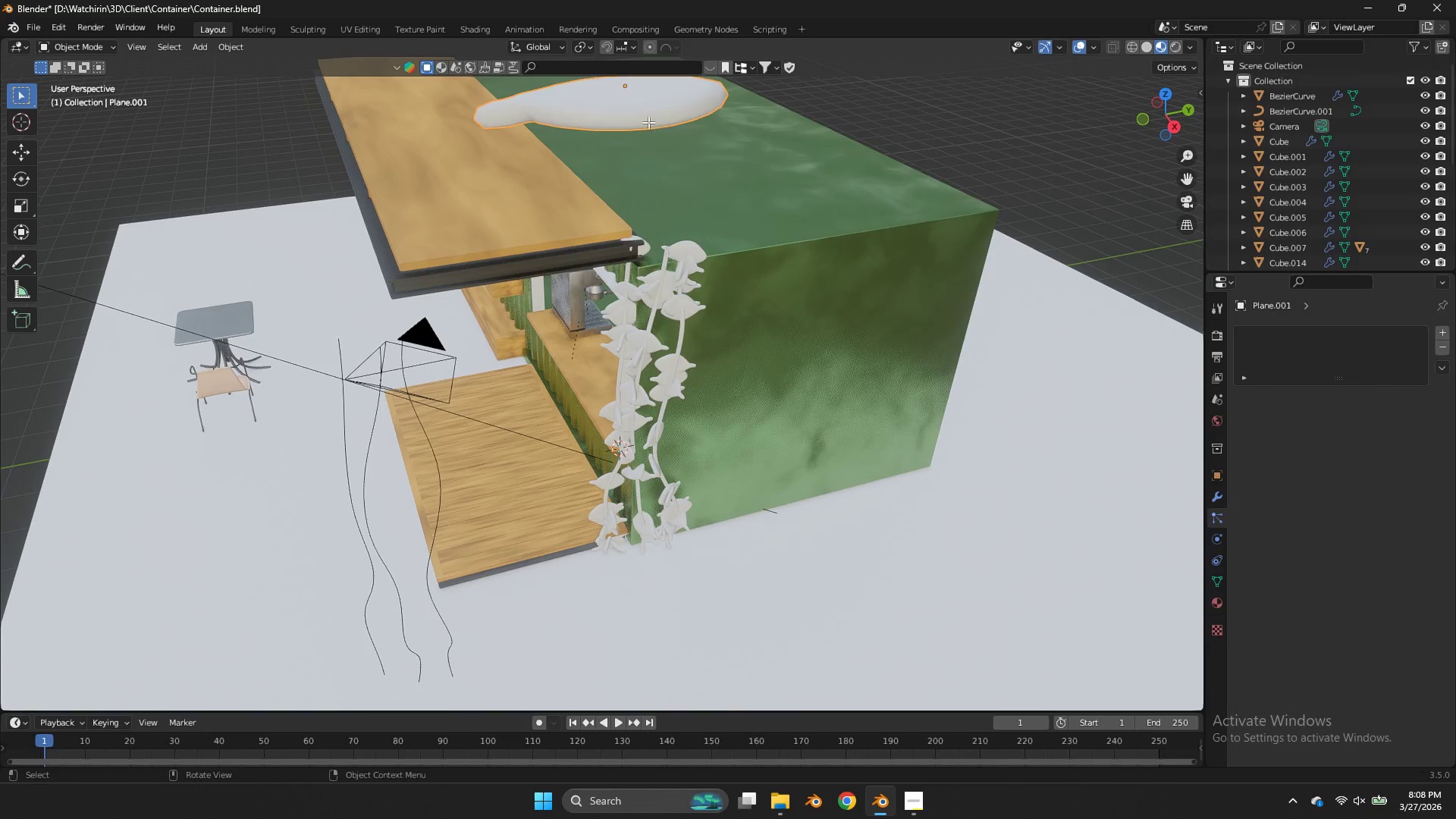 
key(Tab)
type(agy)
 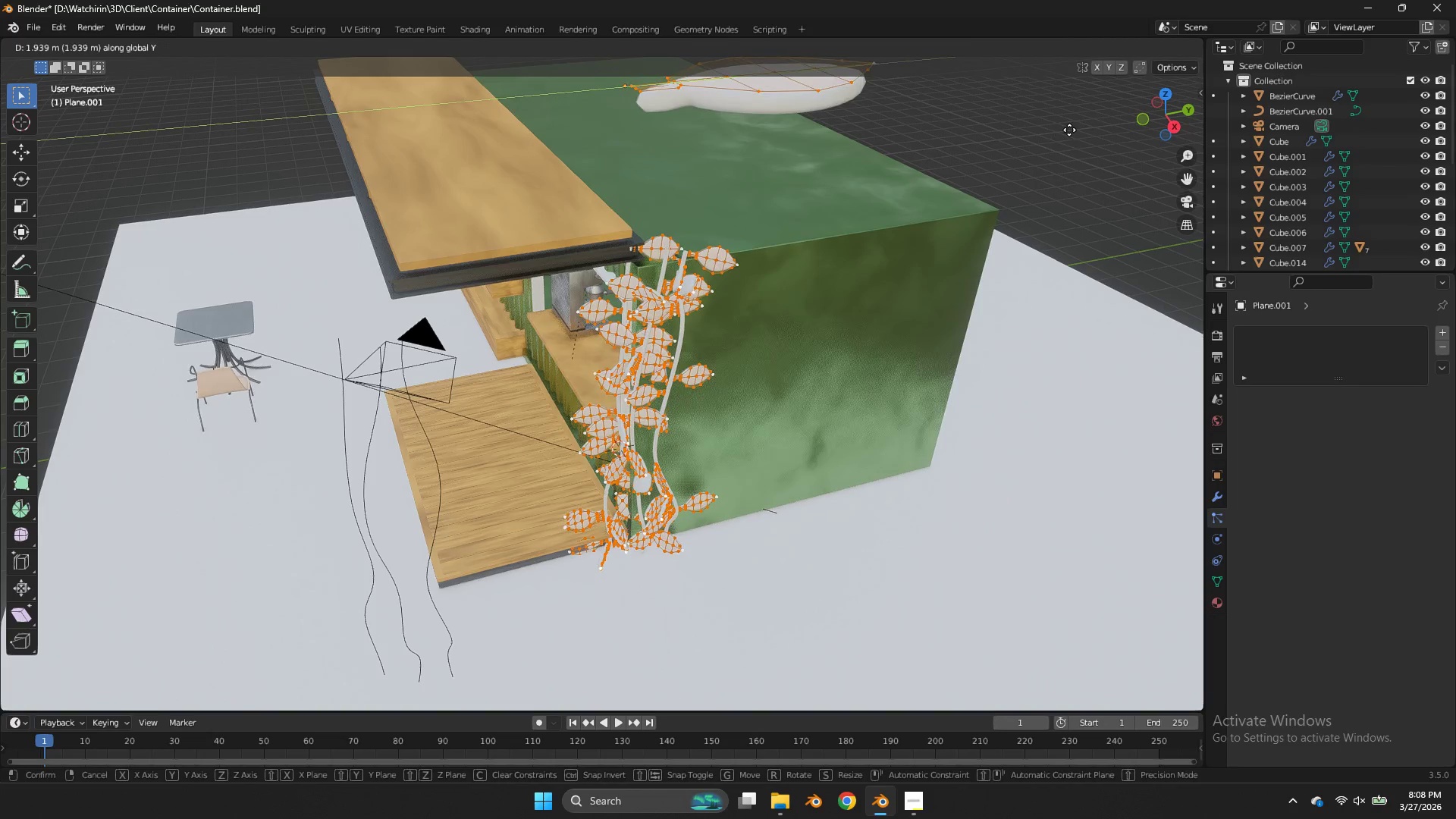 
left_click([1061, 130])
 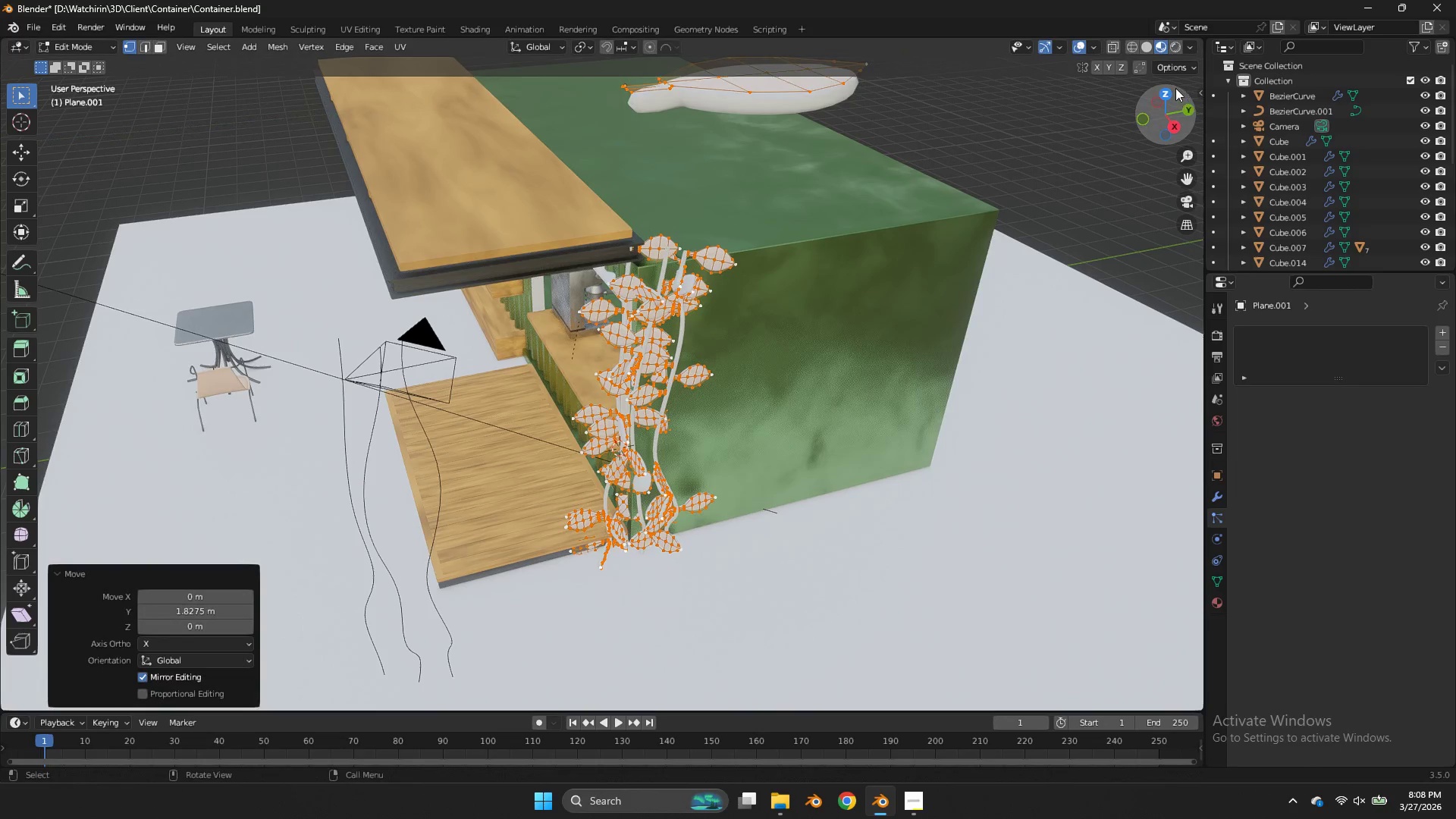 
left_click([1175, 88])
 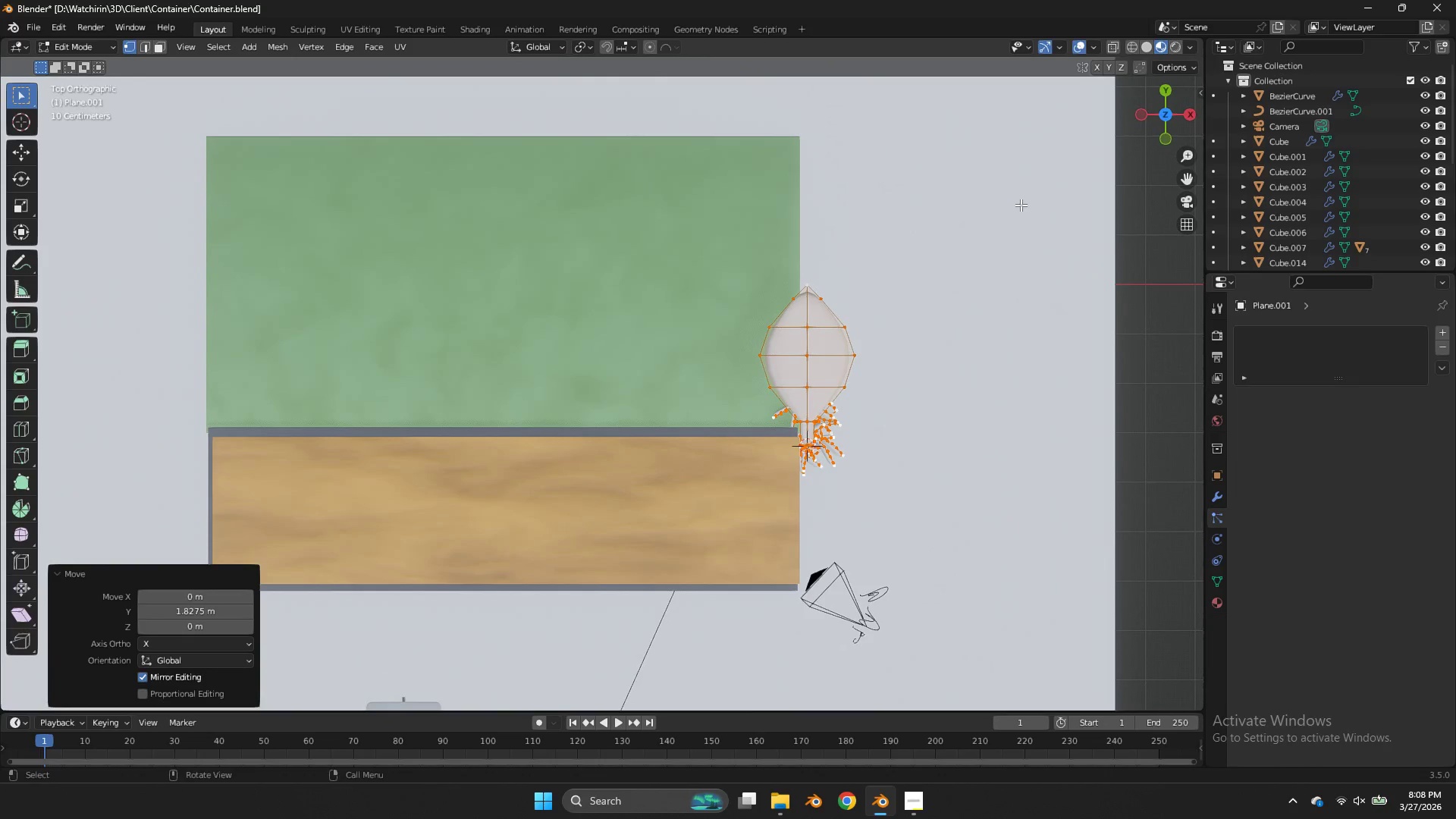 
type(gy)
 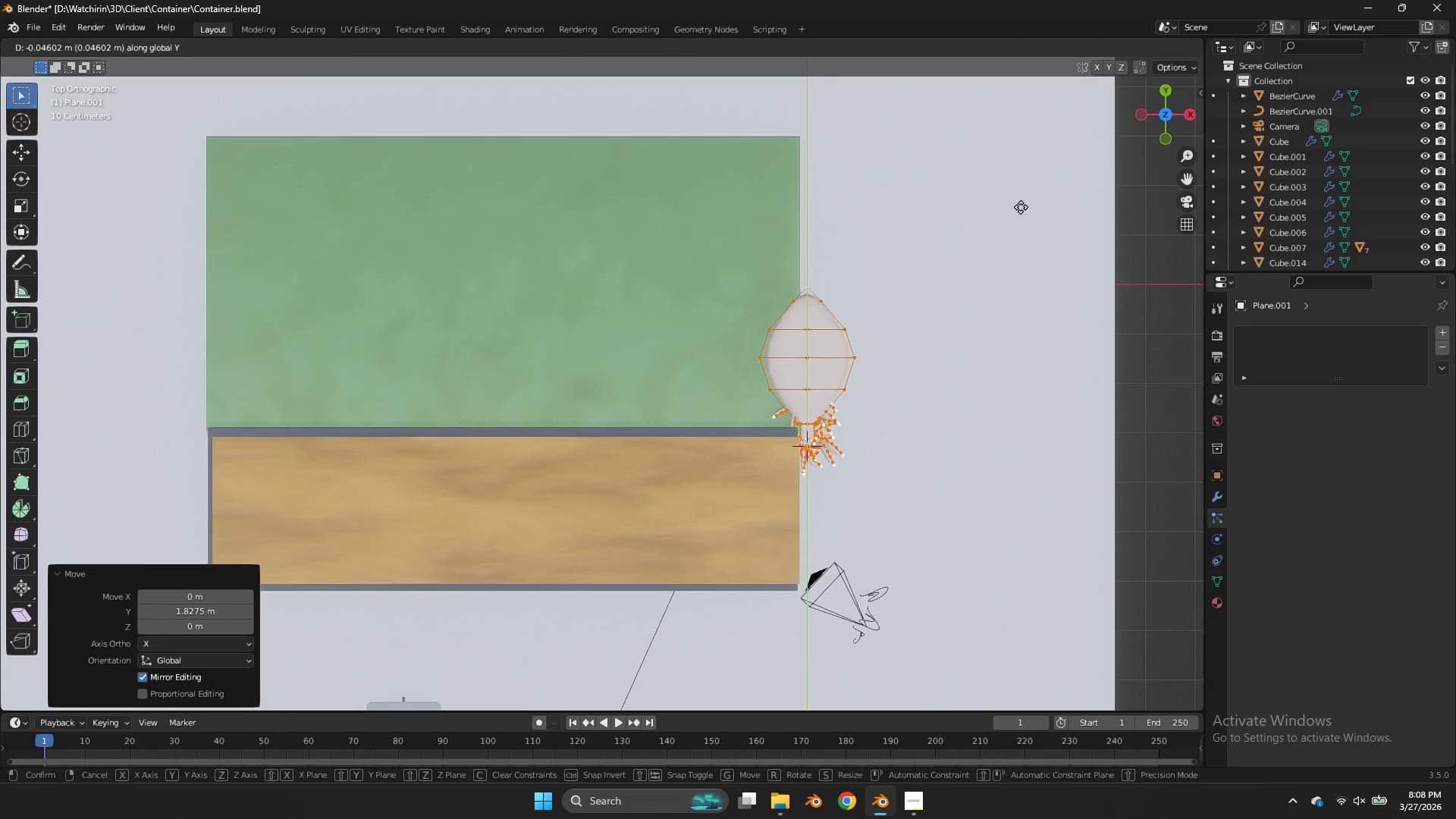 
left_click([1021, 207])
 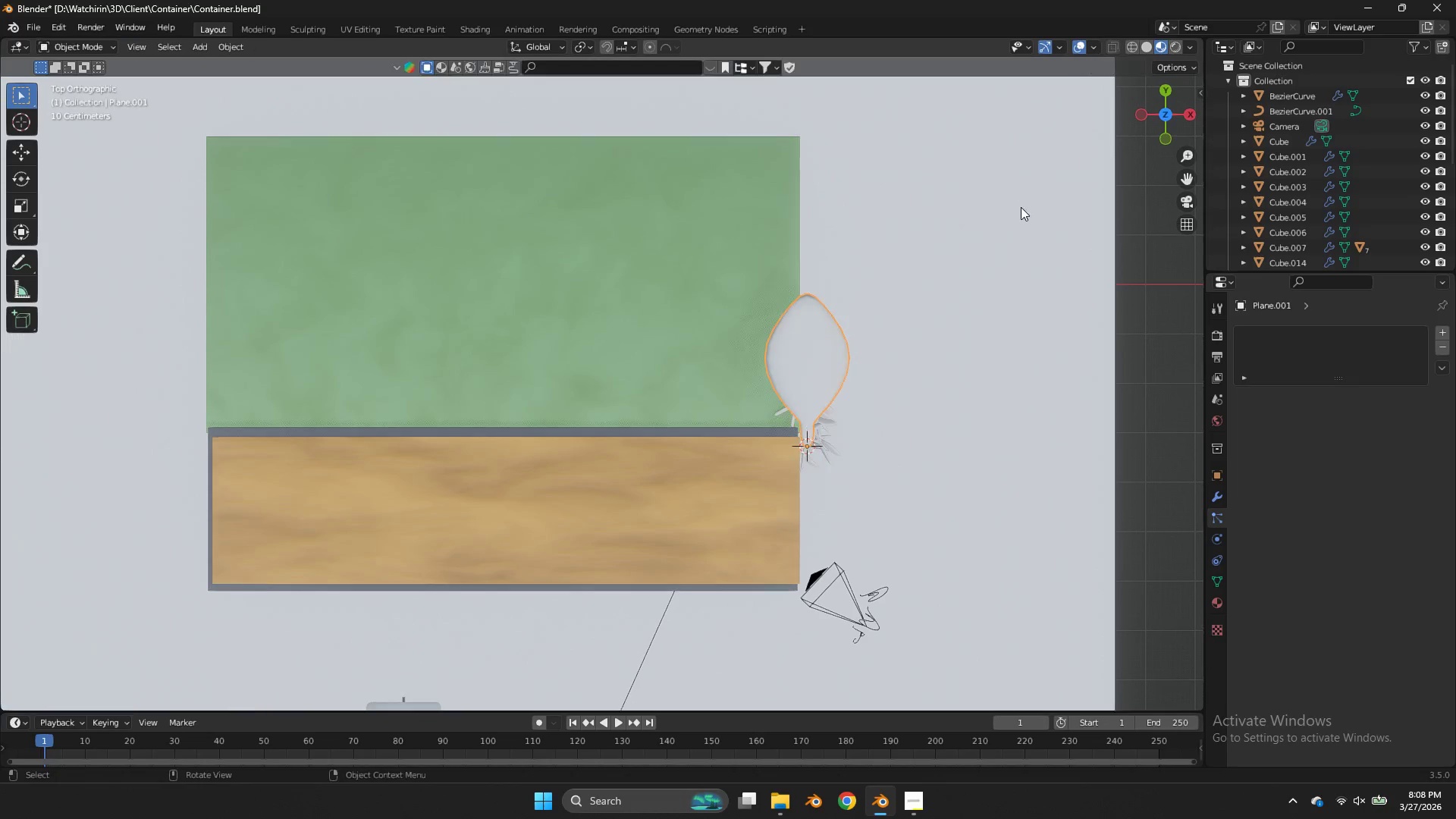 
key(Tab)
 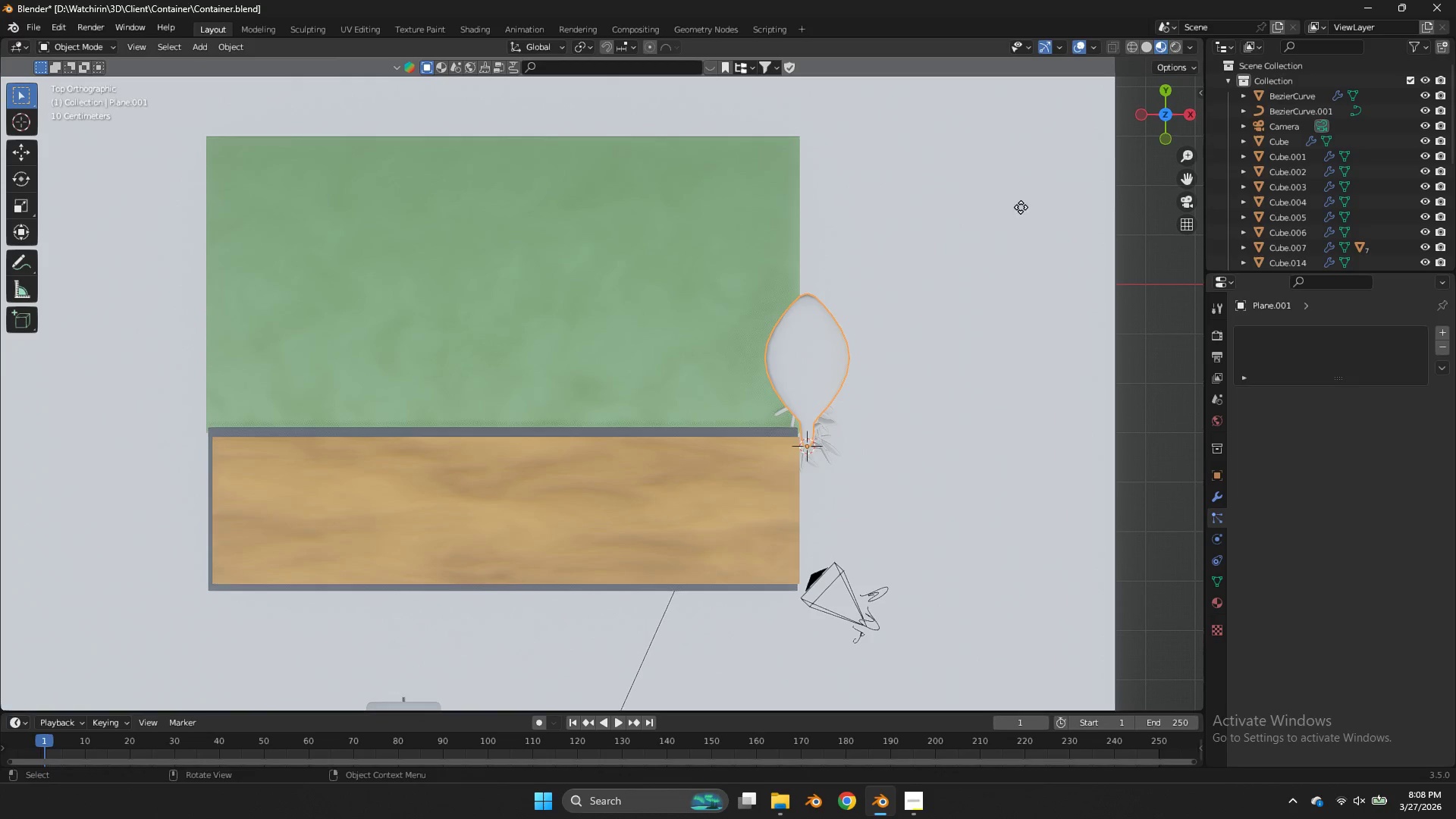 
key(G)
 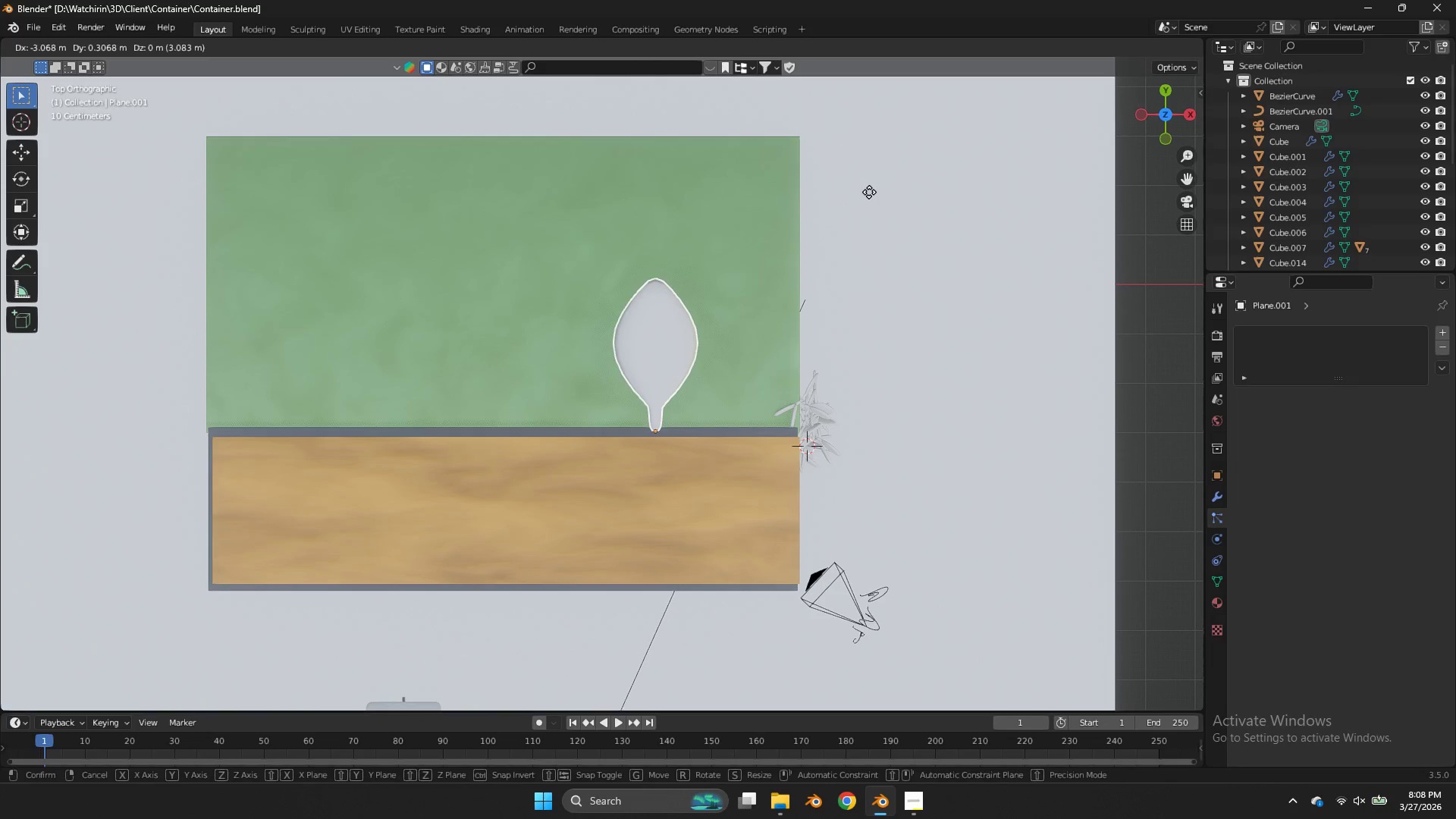 
left_click([869, 192])
 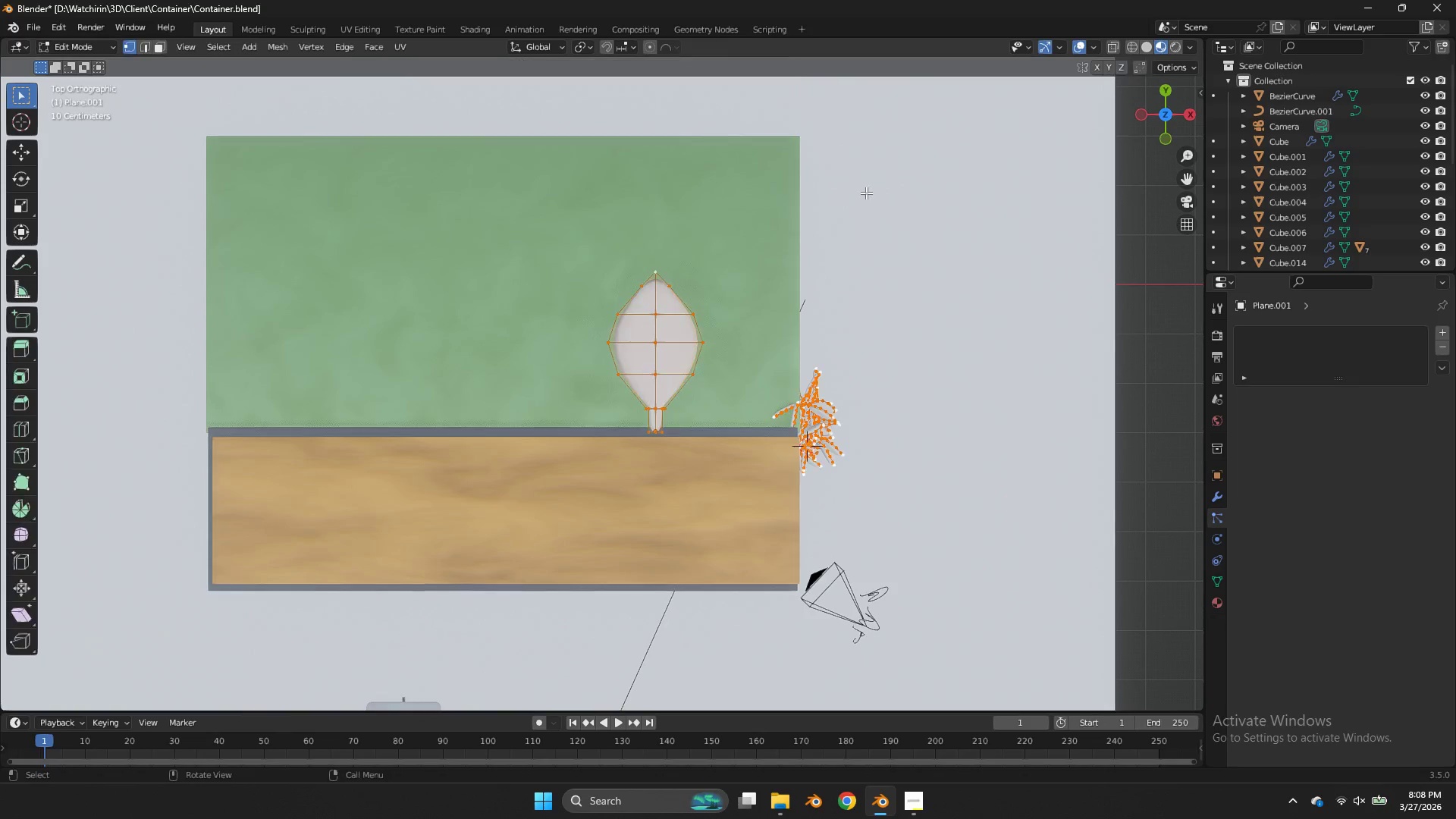 
key(Tab)
 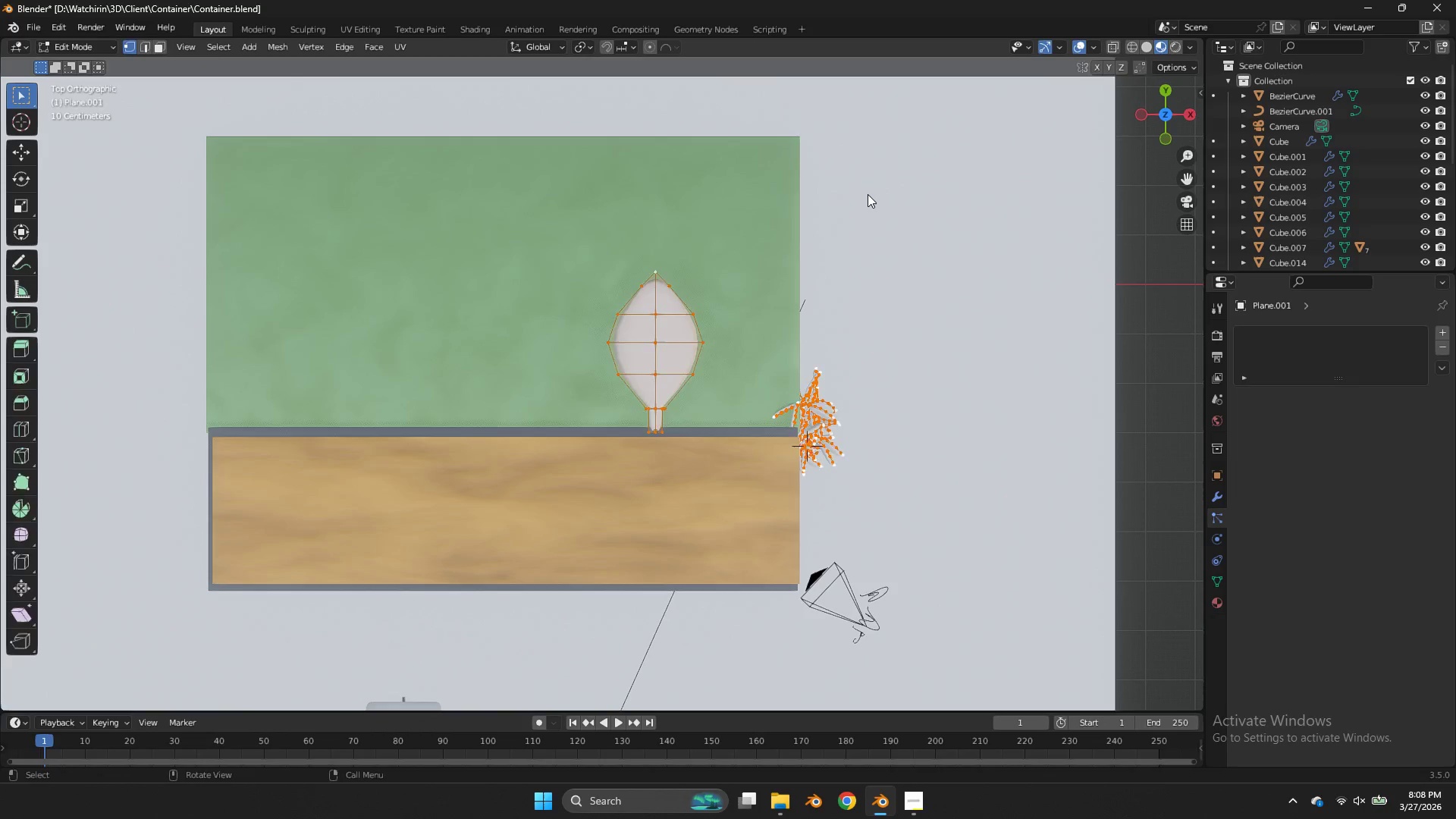 
key(Tab)
 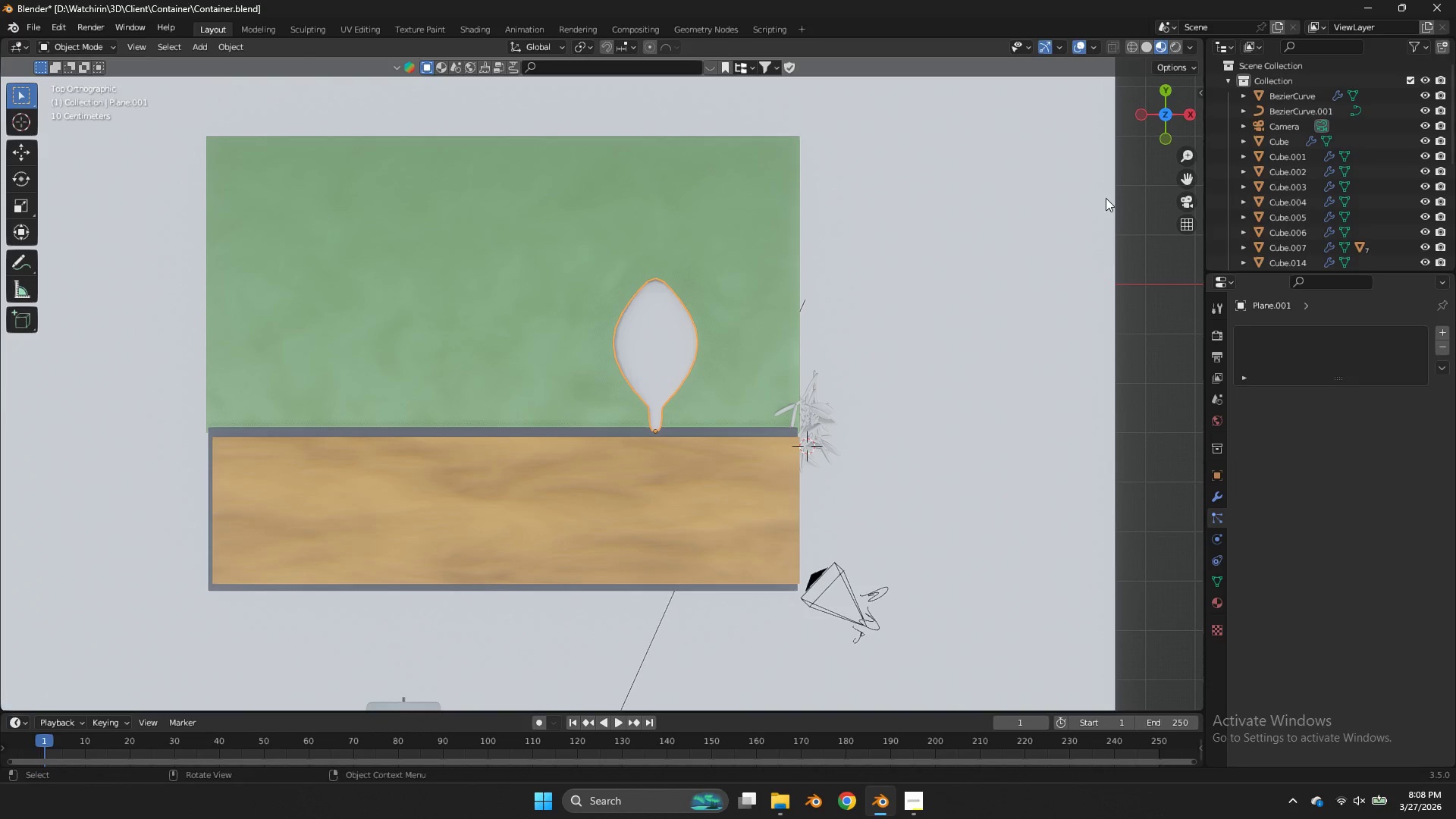 
type(zz)
 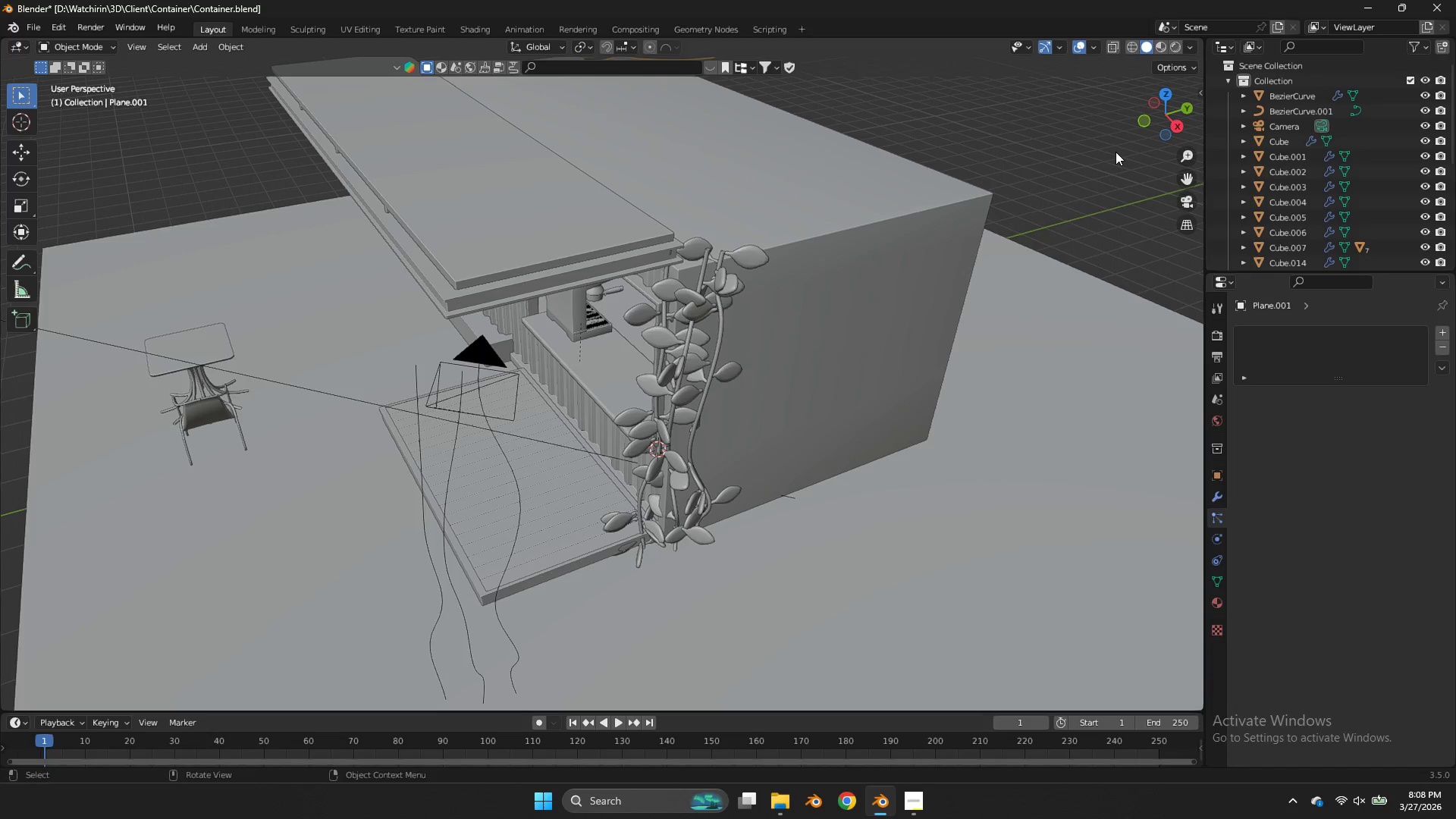 
left_click_drag(start_coordinate=[1167, 132], to_coordinate=[1048, 671])
 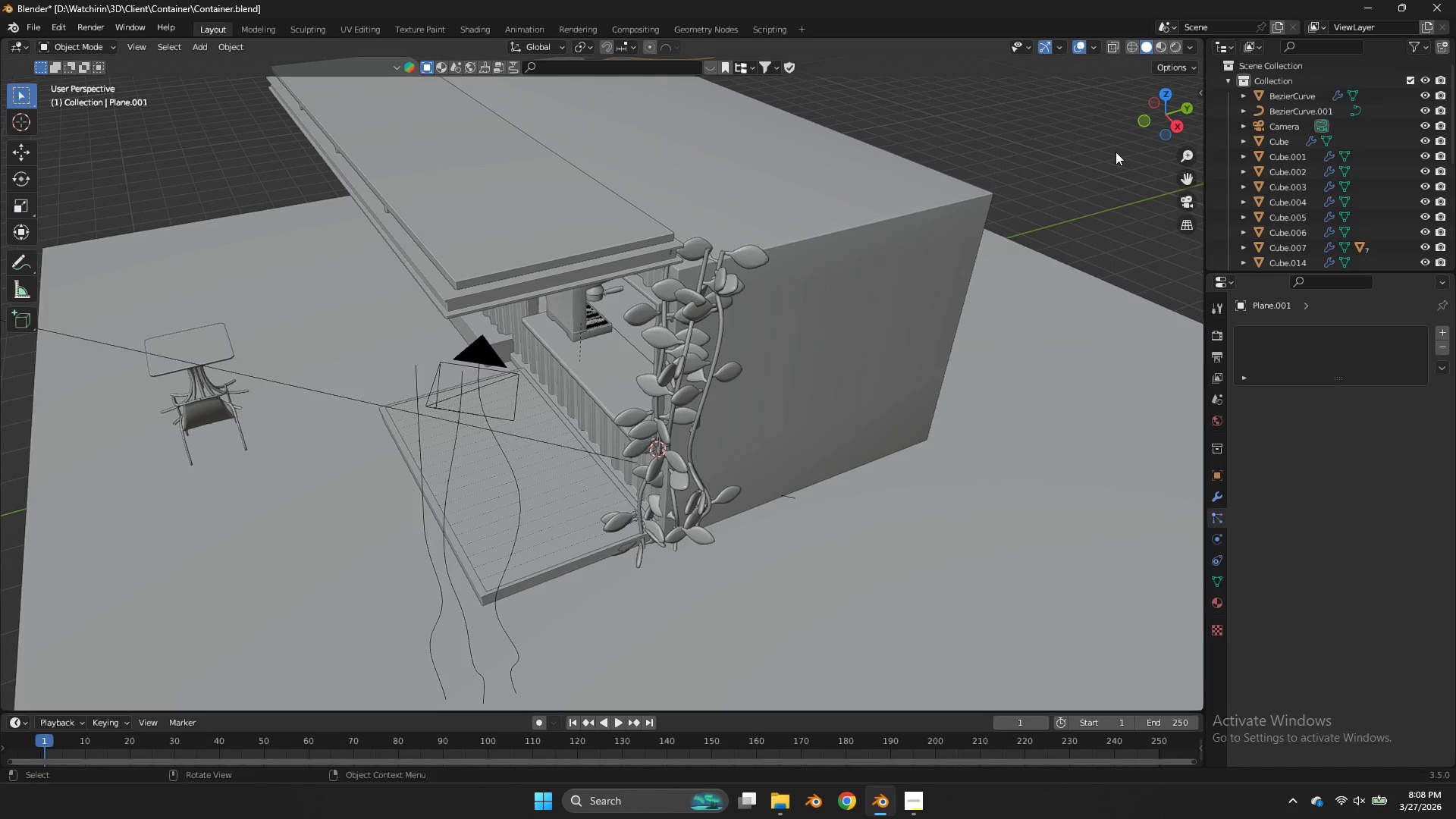 
scroll: coordinate [1116, 152], scroll_direction: up, amount: 1.0
 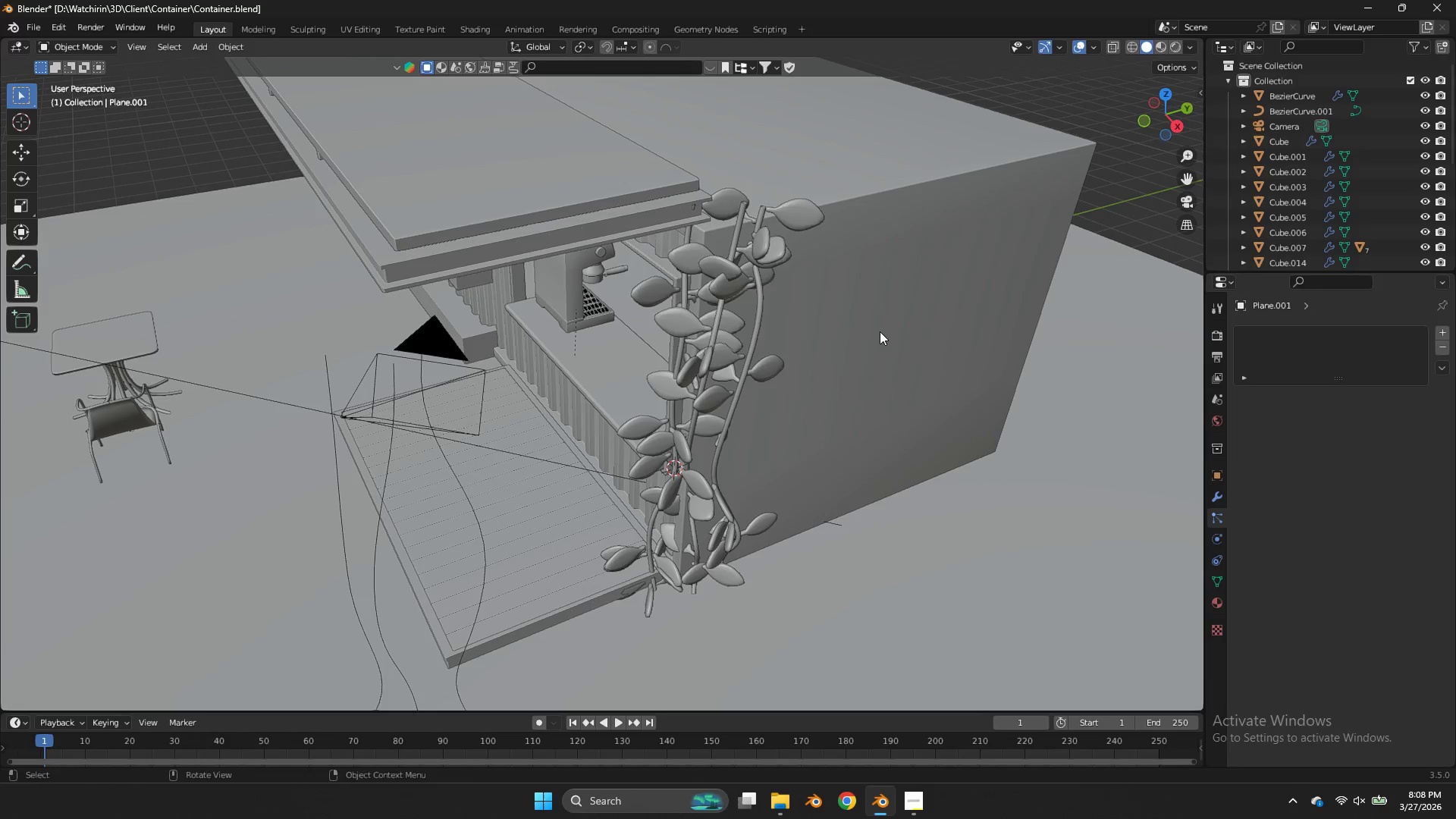 
key(Tab)
 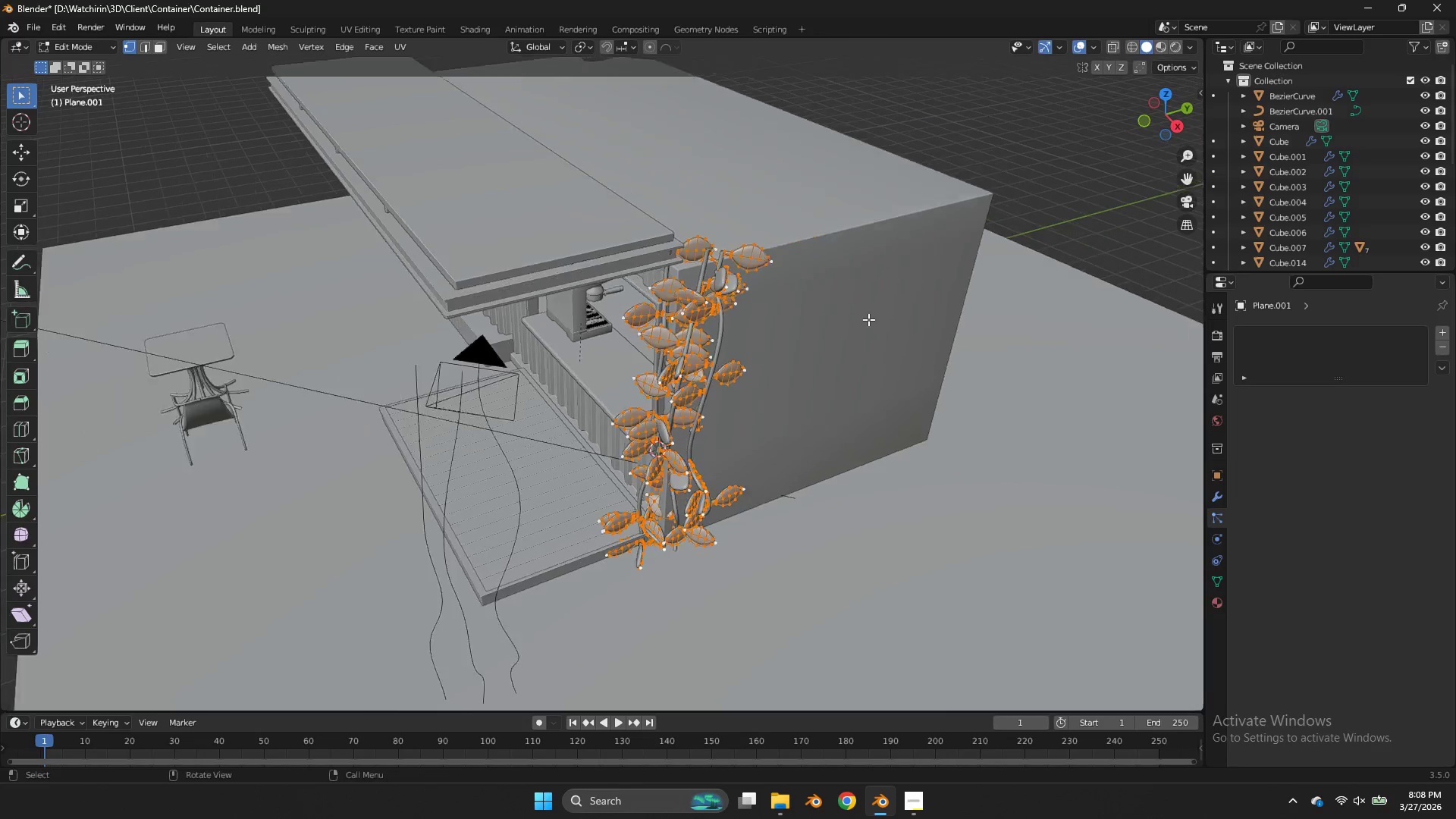 
scroll: coordinate [867, 318], scroll_direction: down, amount: 2.0
 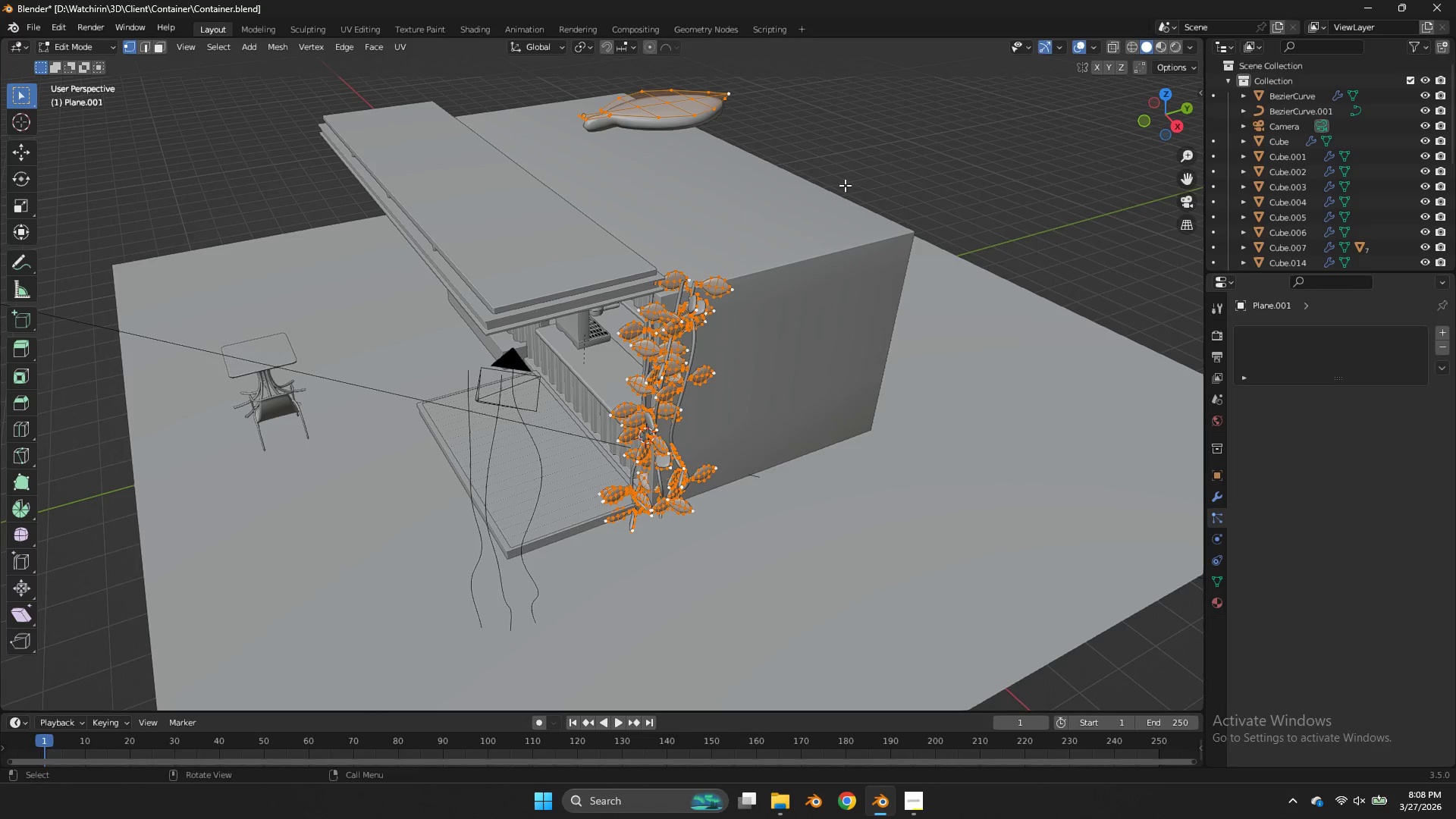 
key(S)
 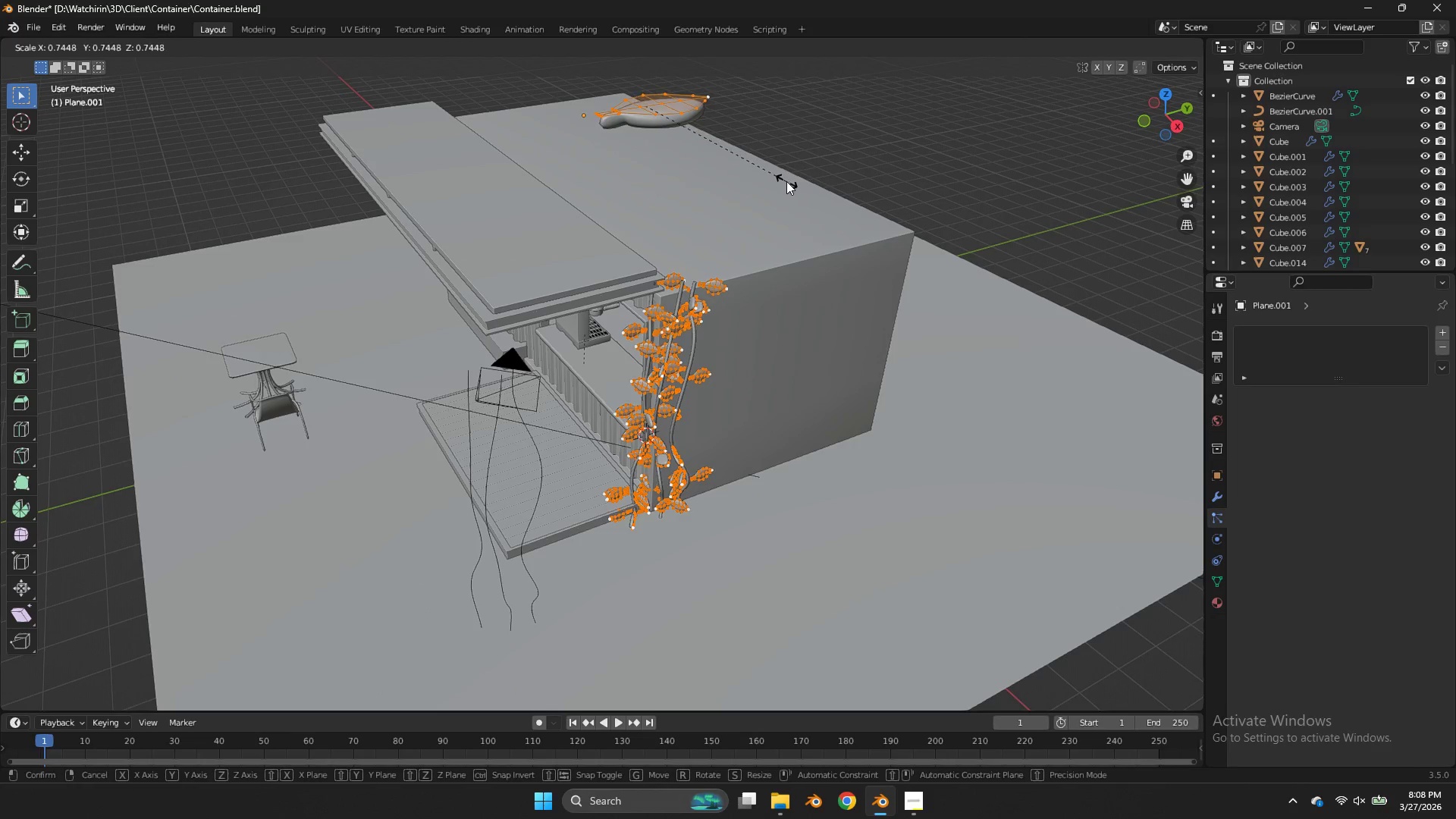 
right_click([786, 181])
 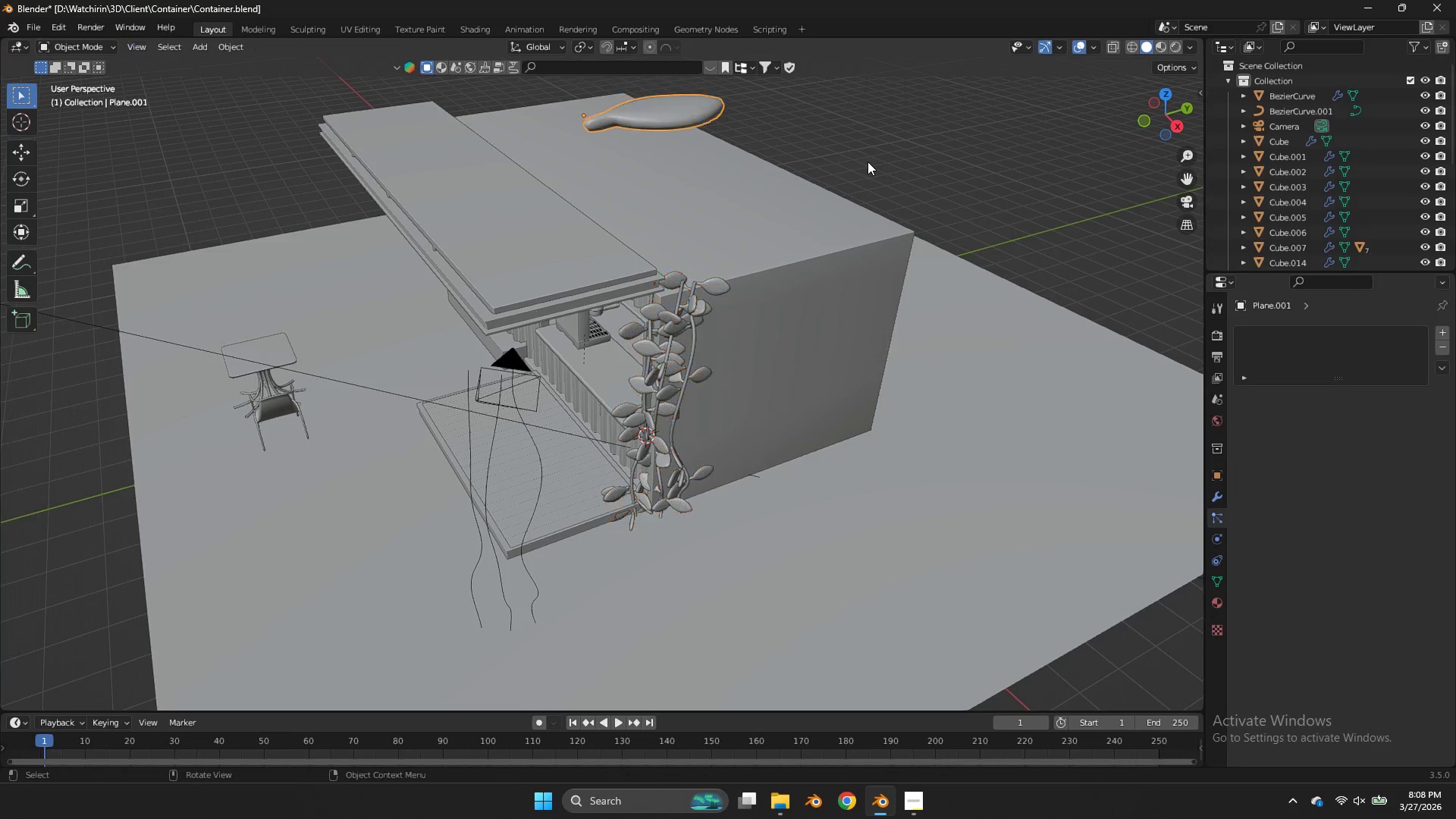 
key(Tab)
 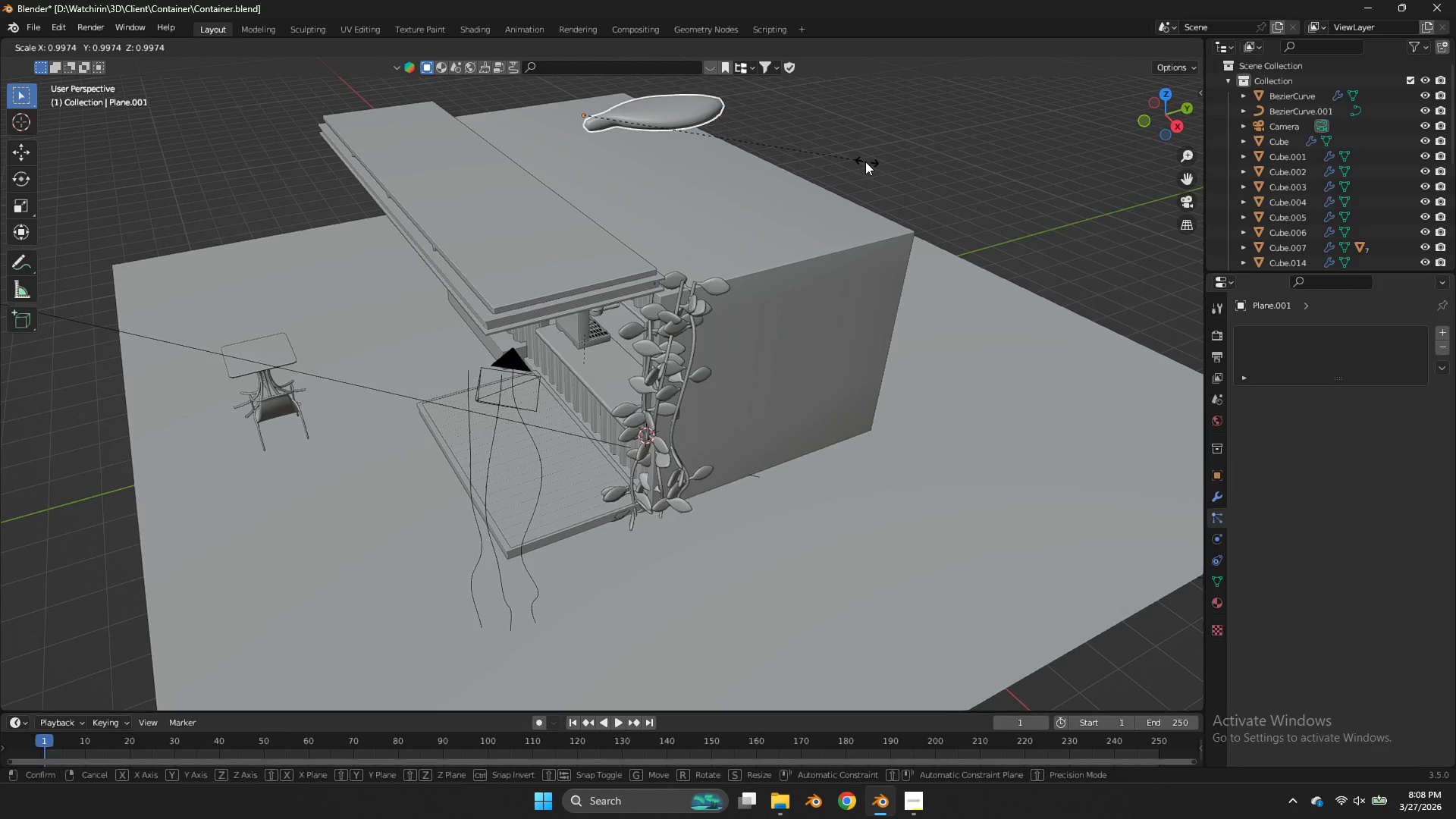 
key(S)
 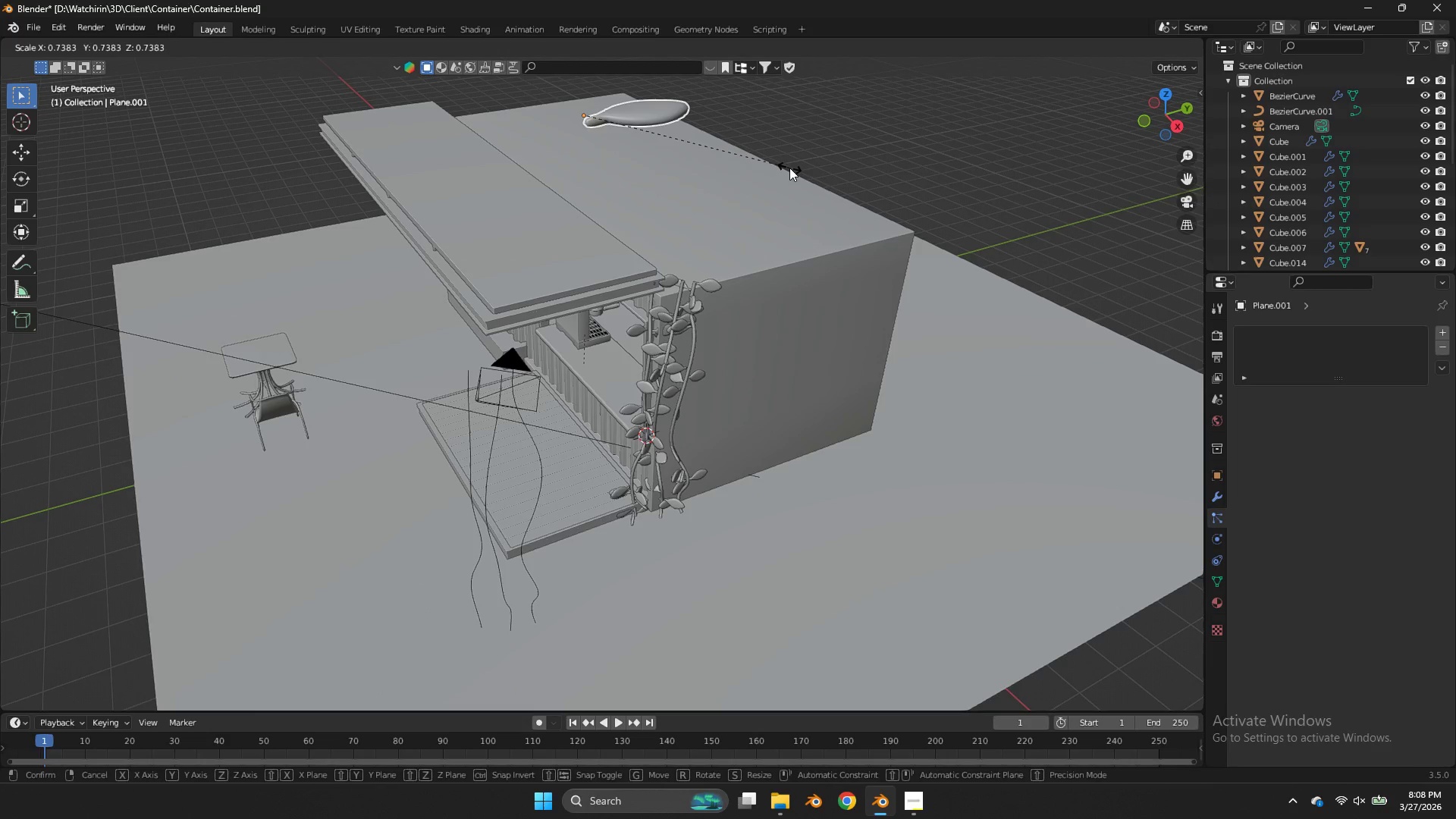 
left_click([789, 168])
 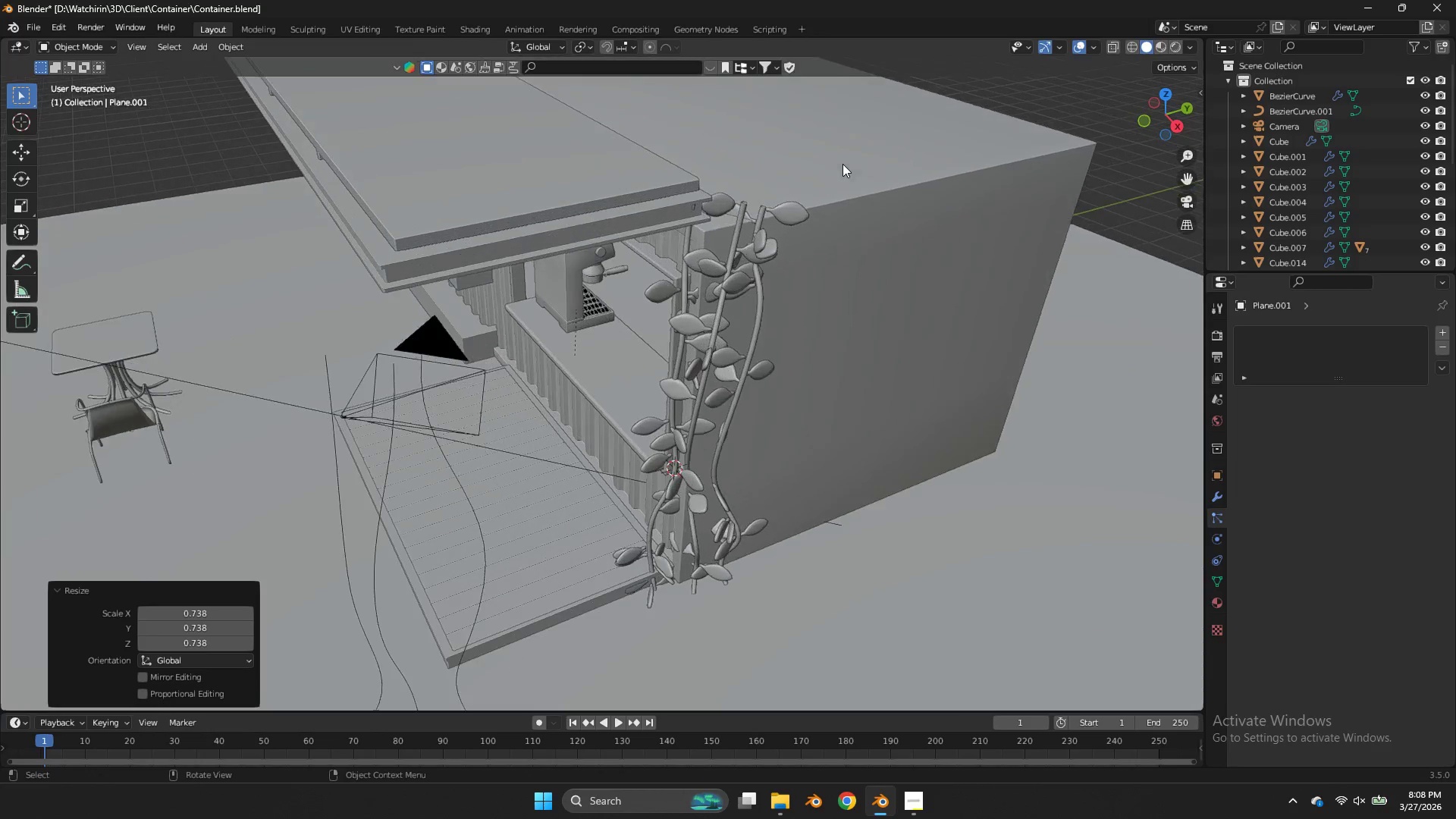 
key(Control+ControlLeft)
 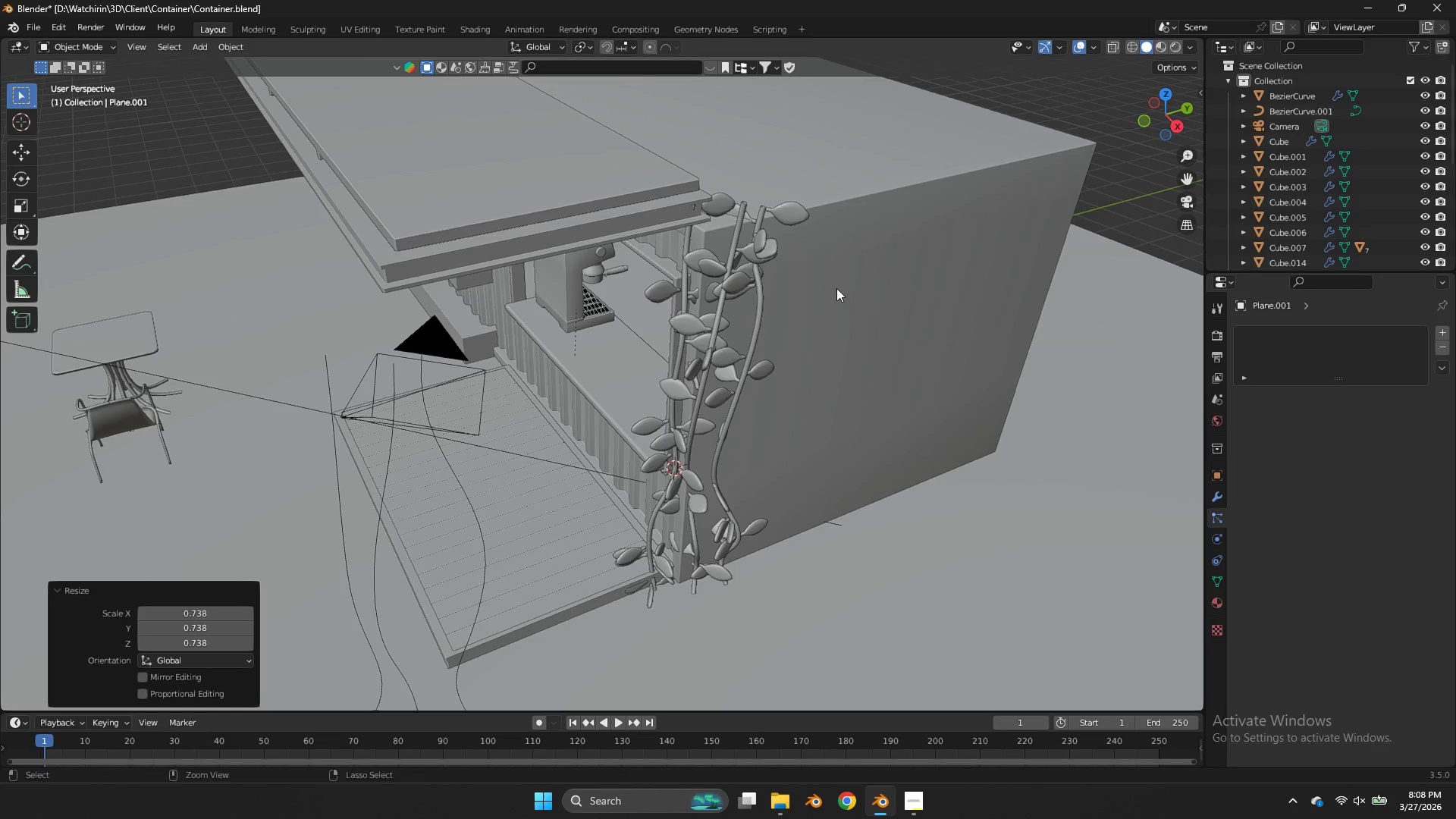 
key(Control+S)
 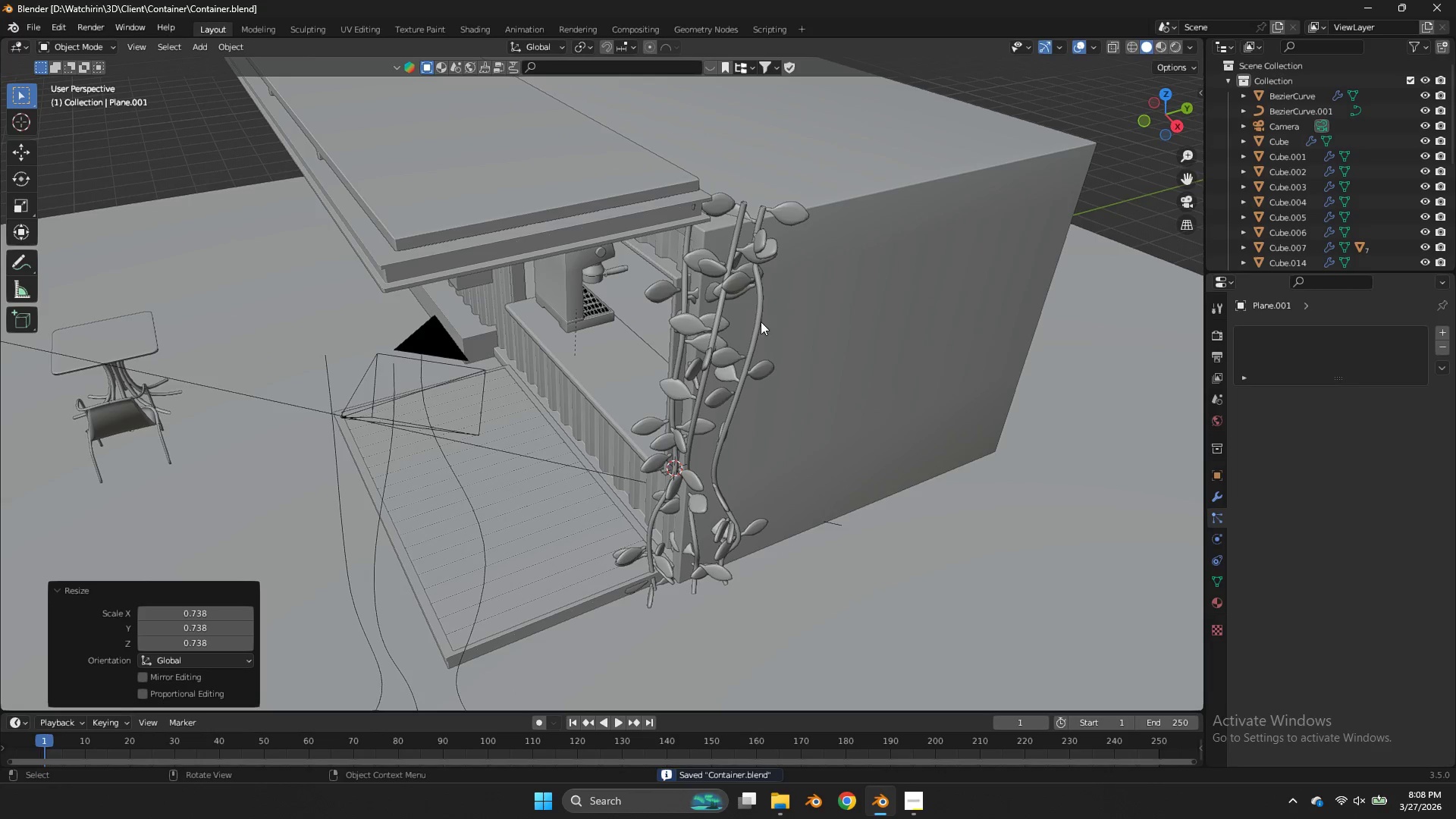 
scroll: coordinate [843, 164], scroll_direction: up, amount: 2.0
 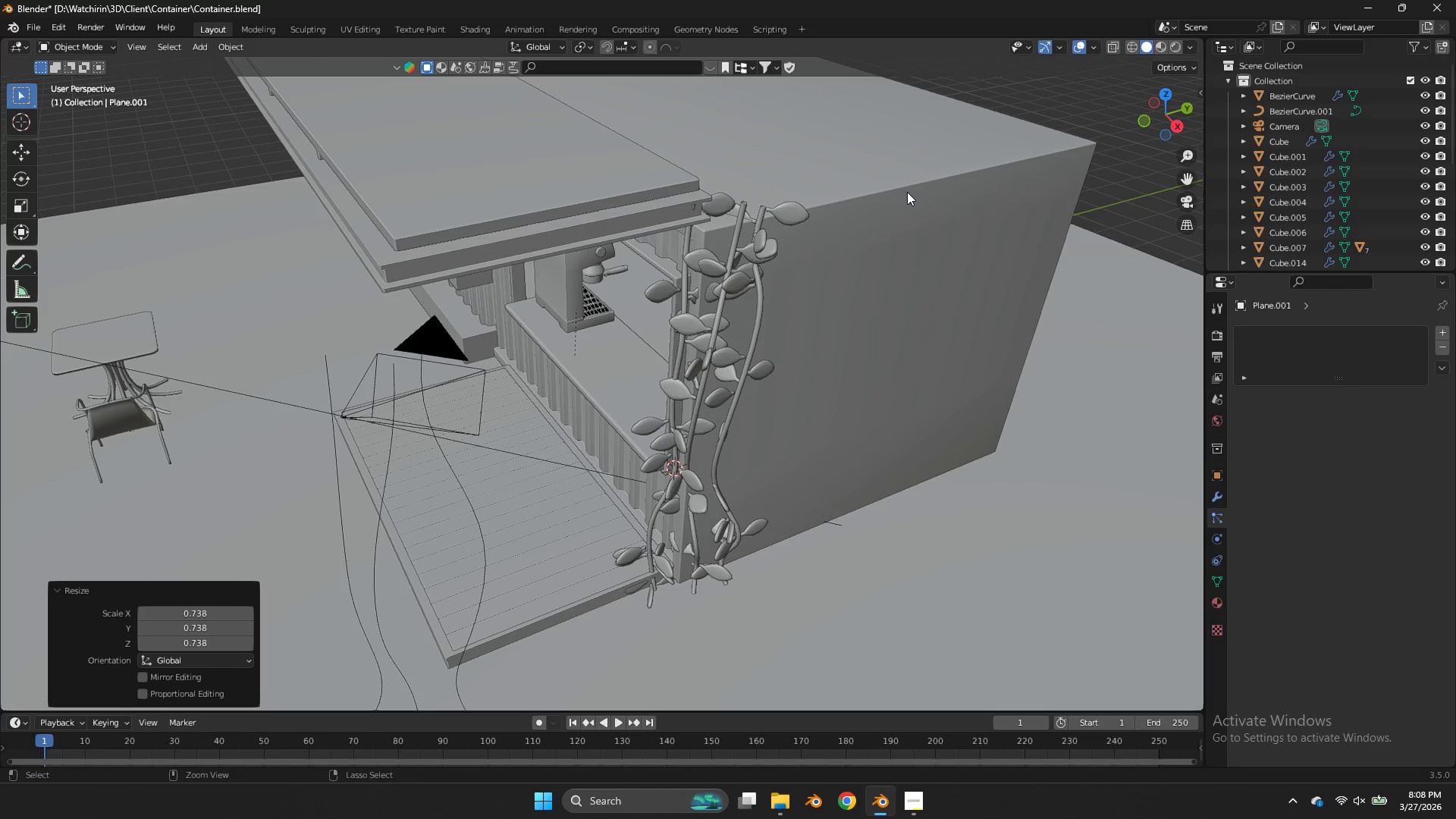 
left_click([761, 322])
 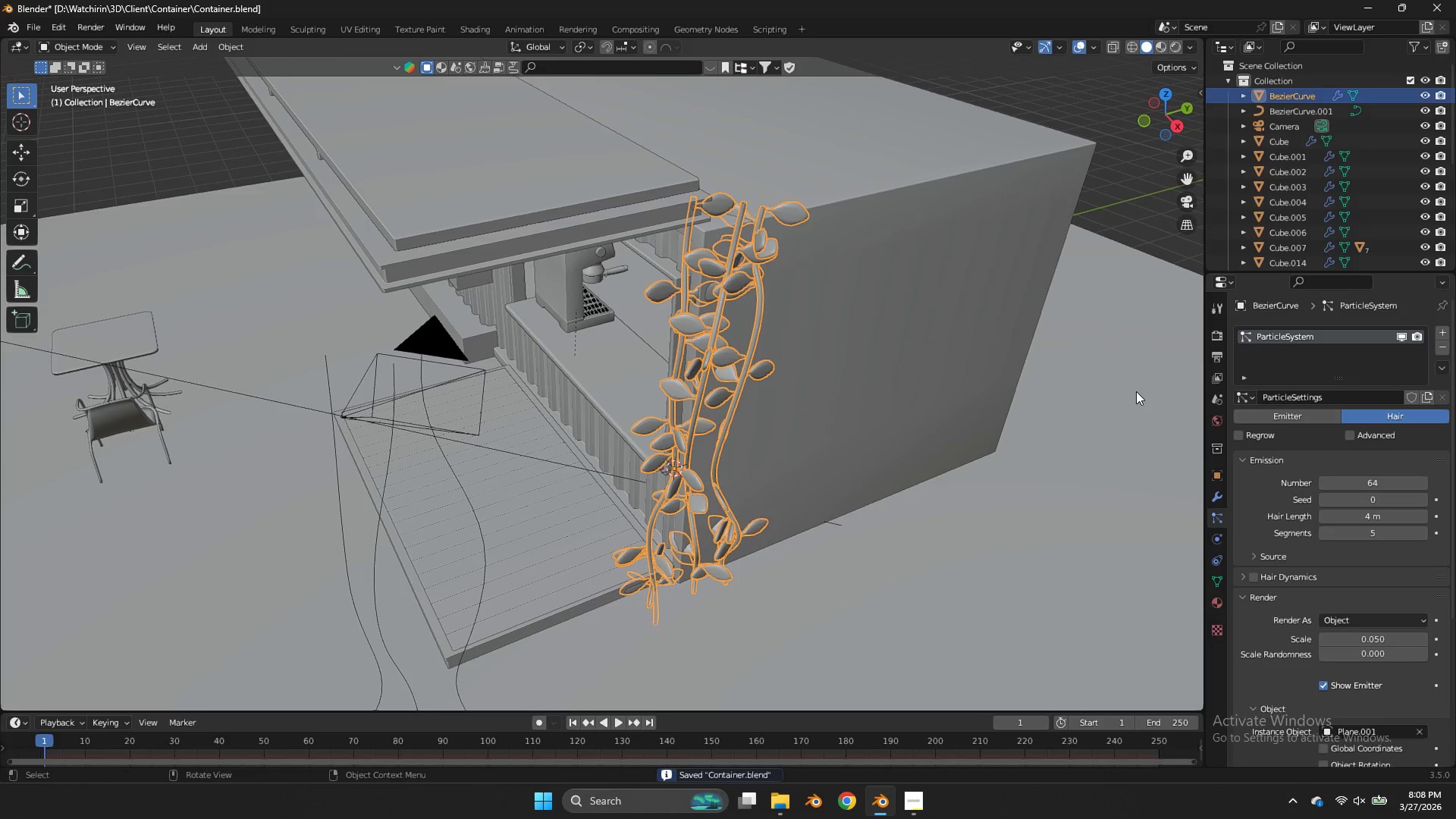 
scroll: coordinate [799, 185], scroll_direction: down, amount: 2.0
 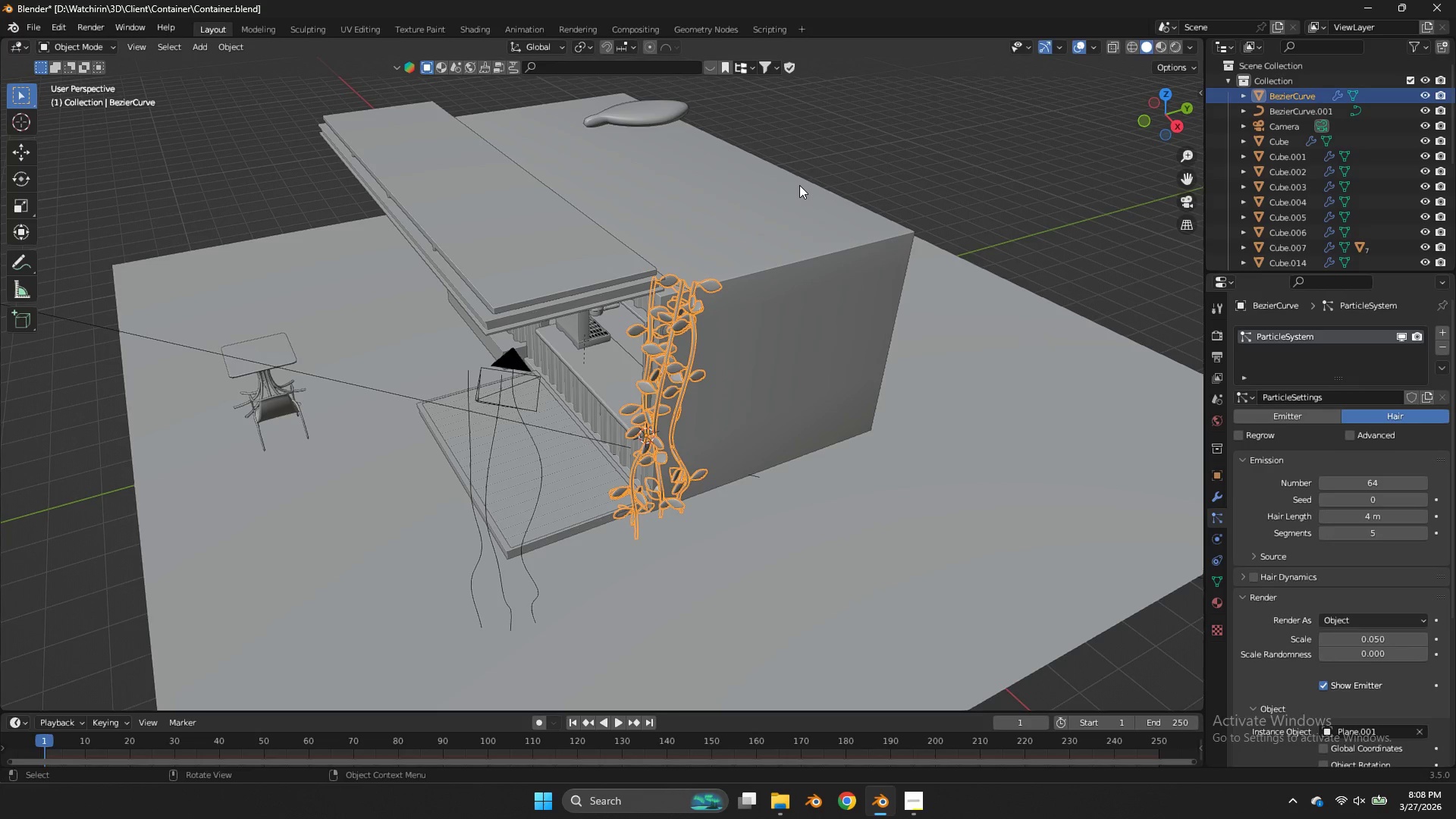 
wait(6.06)
 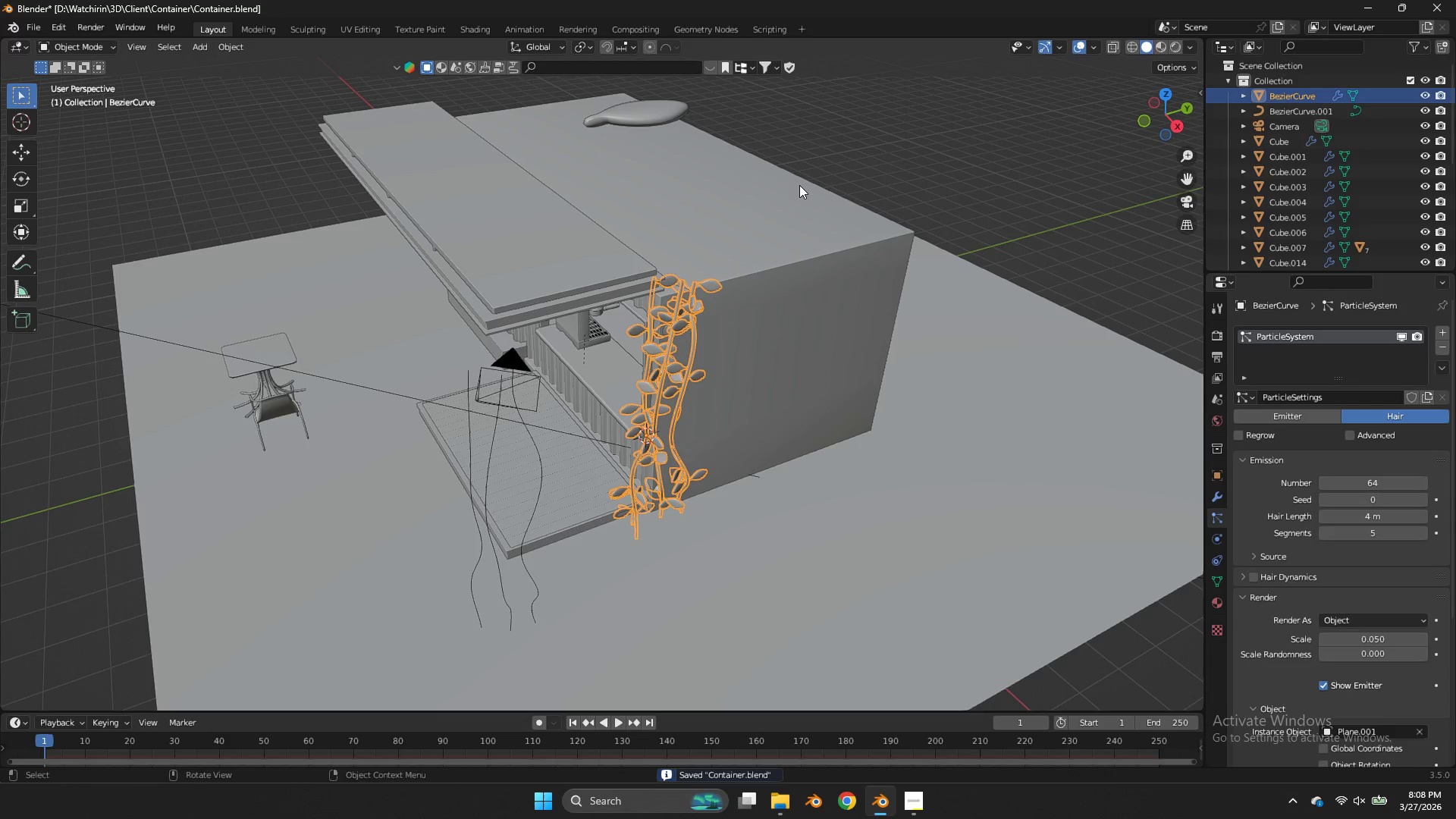 
key(Tab)
 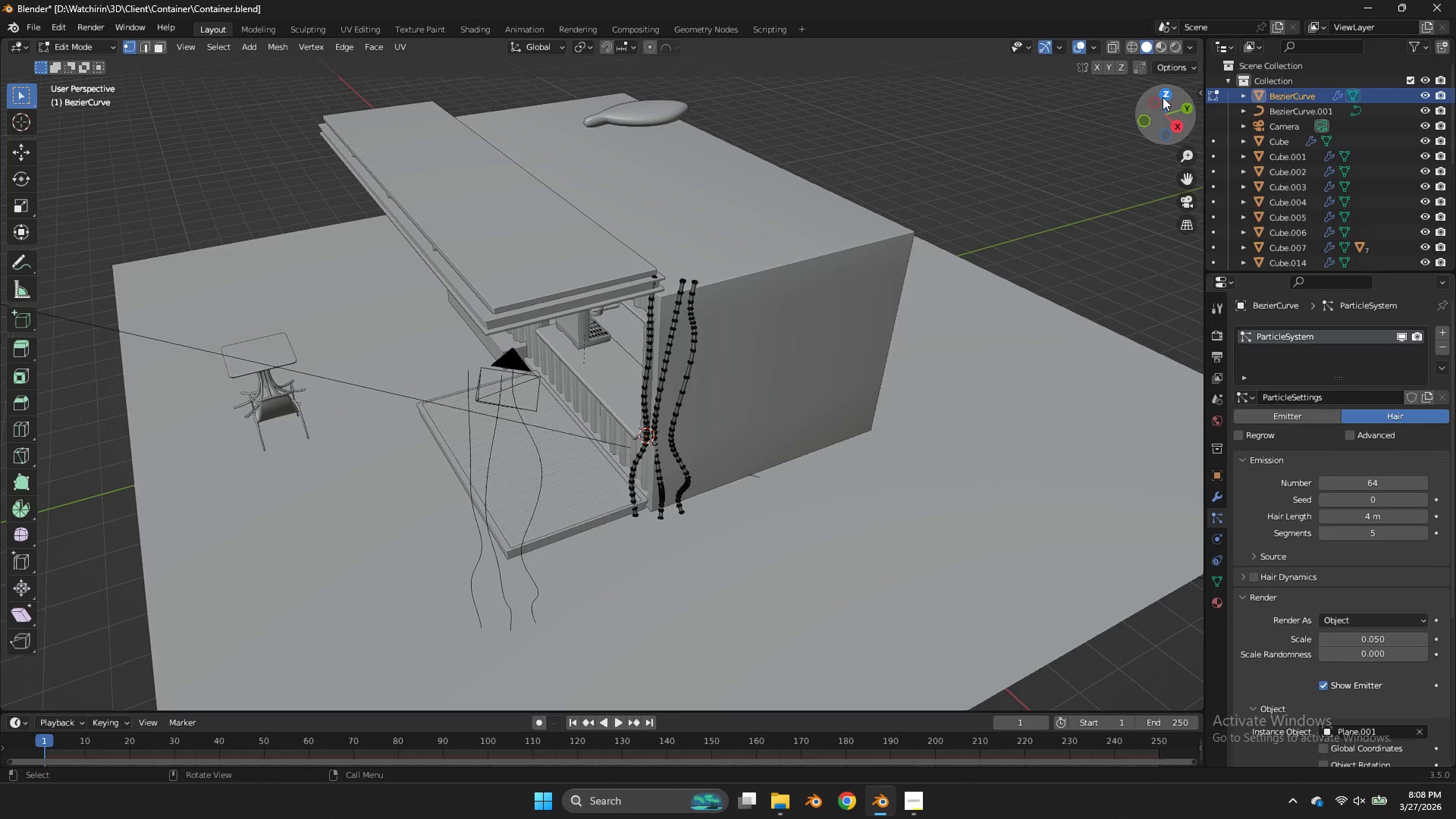 
key(Tab)
 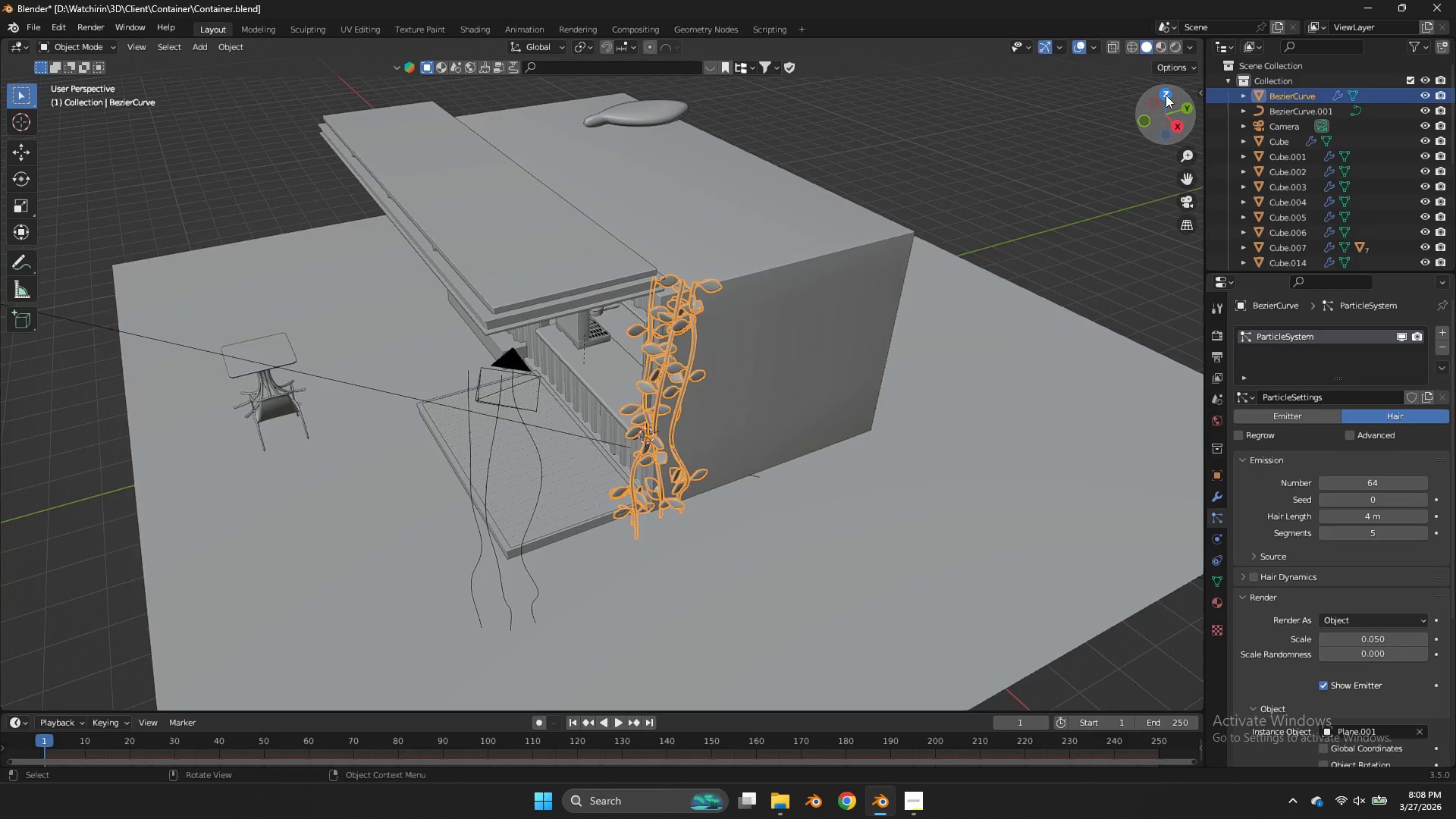 
left_click([1166, 95])
 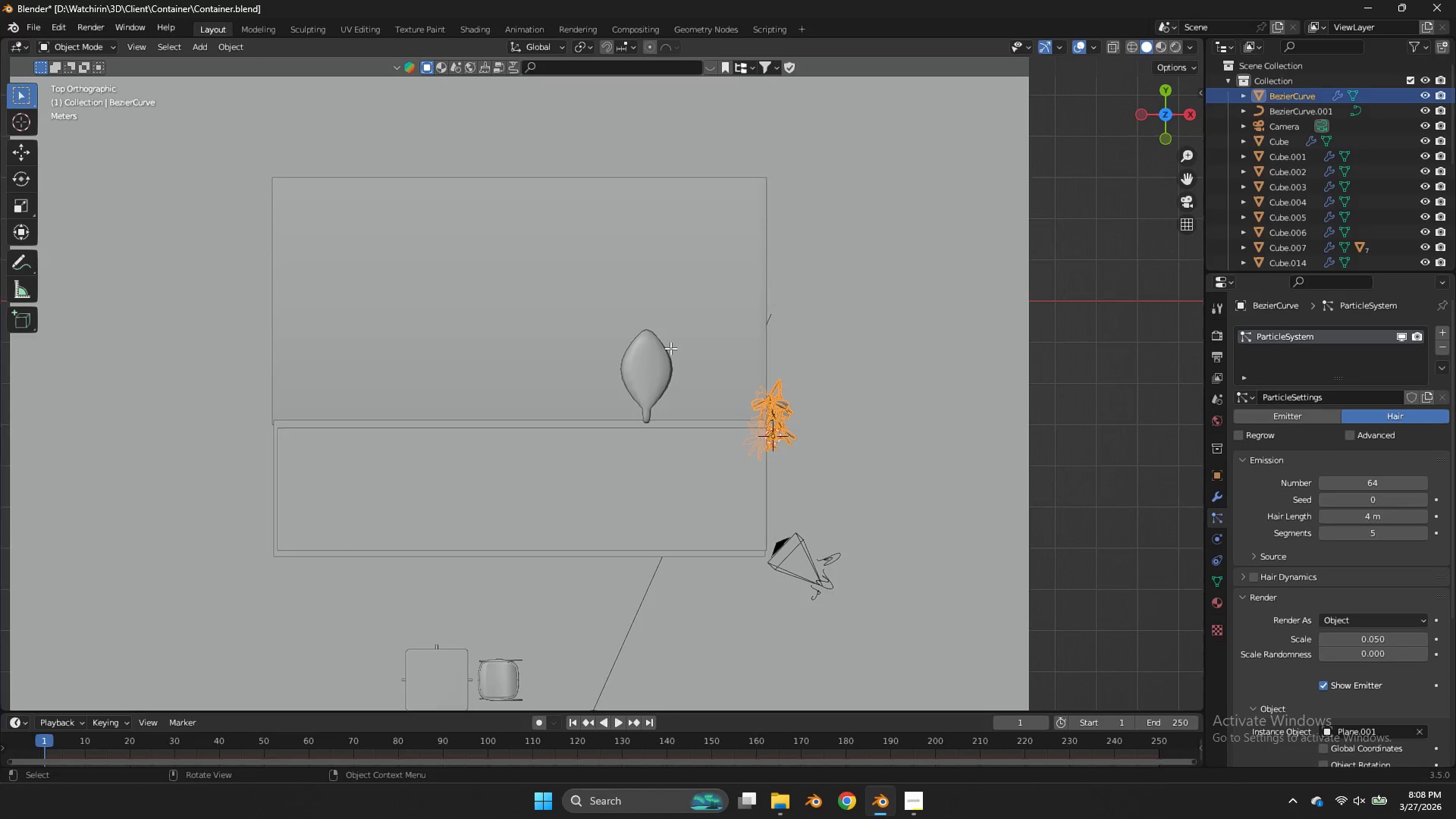 
left_click([642, 364])
 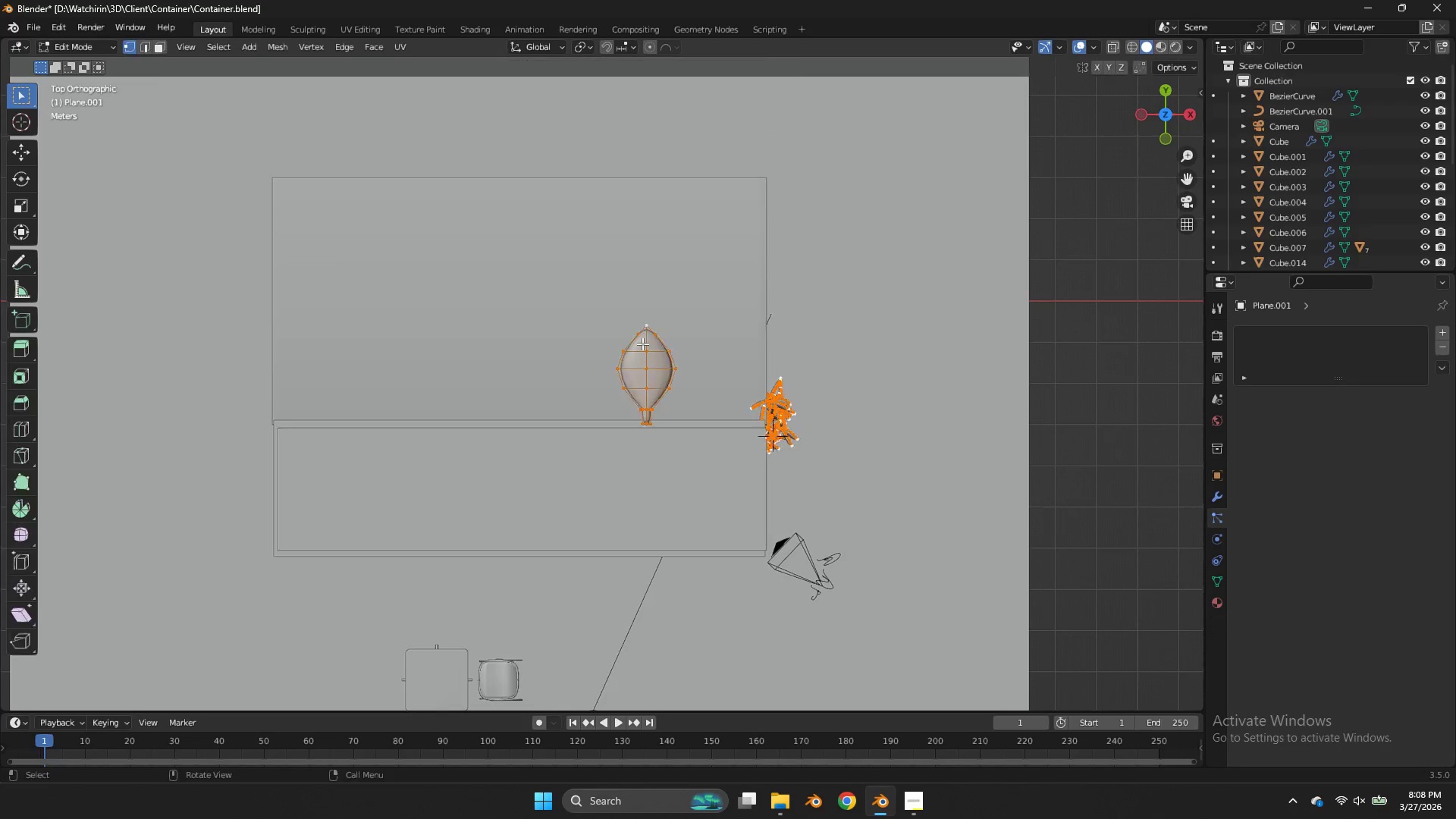 
key(Tab)
 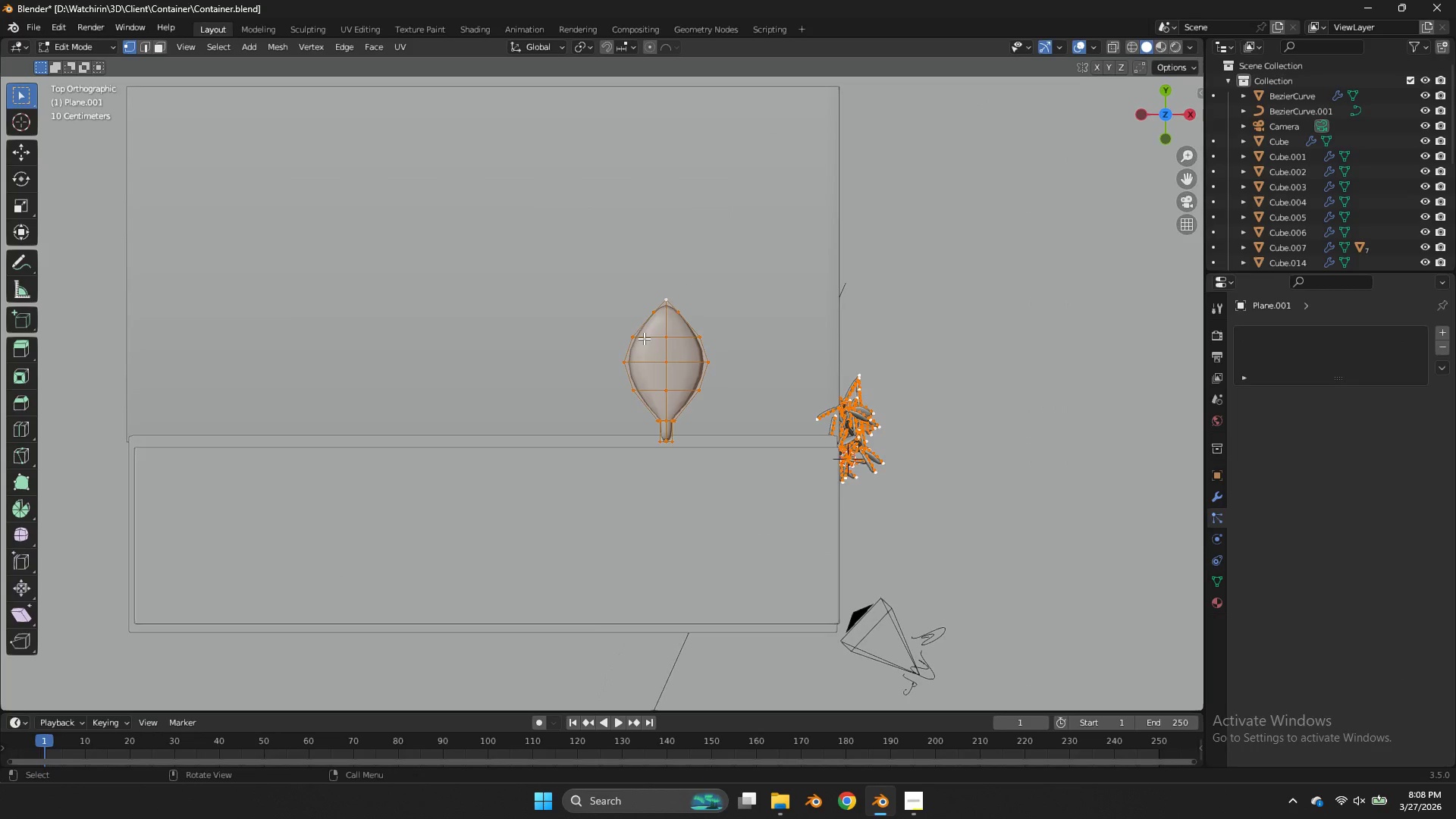 
scroll: coordinate [644, 340], scroll_direction: up, amount: 2.0
 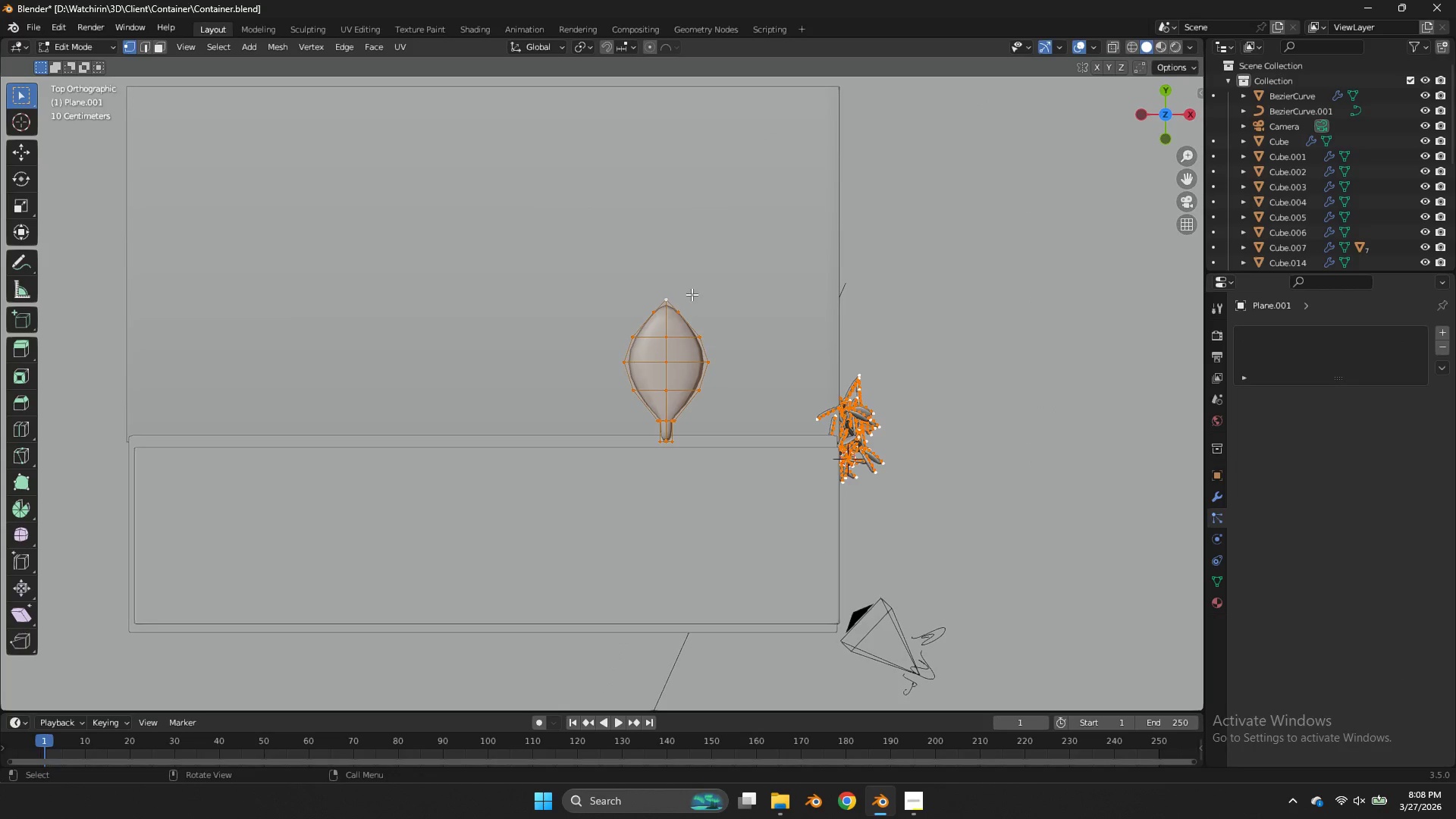 
key(Alt+AltLeft)
 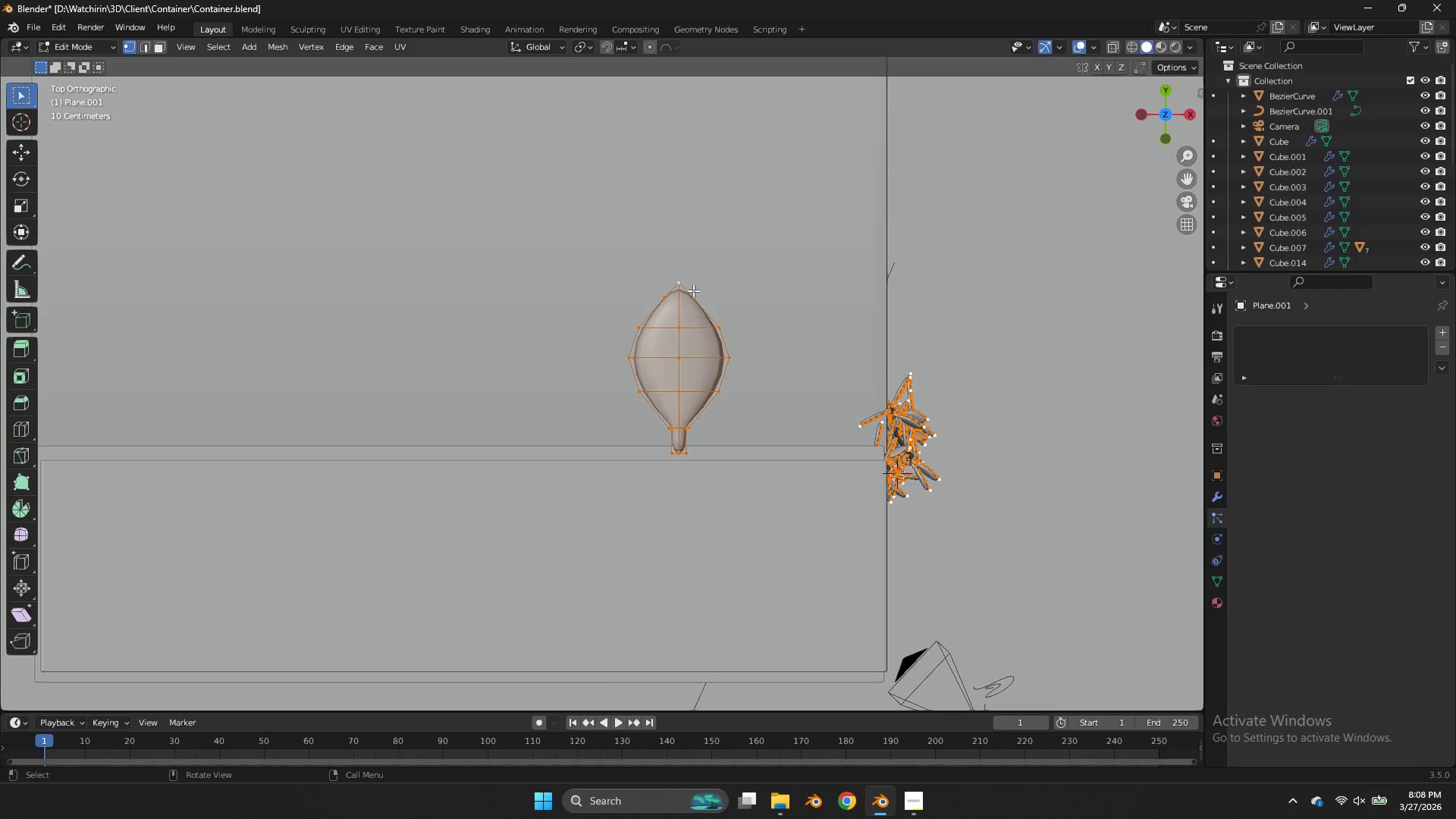 
scroll: coordinate [700, 289], scroll_direction: up, amount: 1.0
 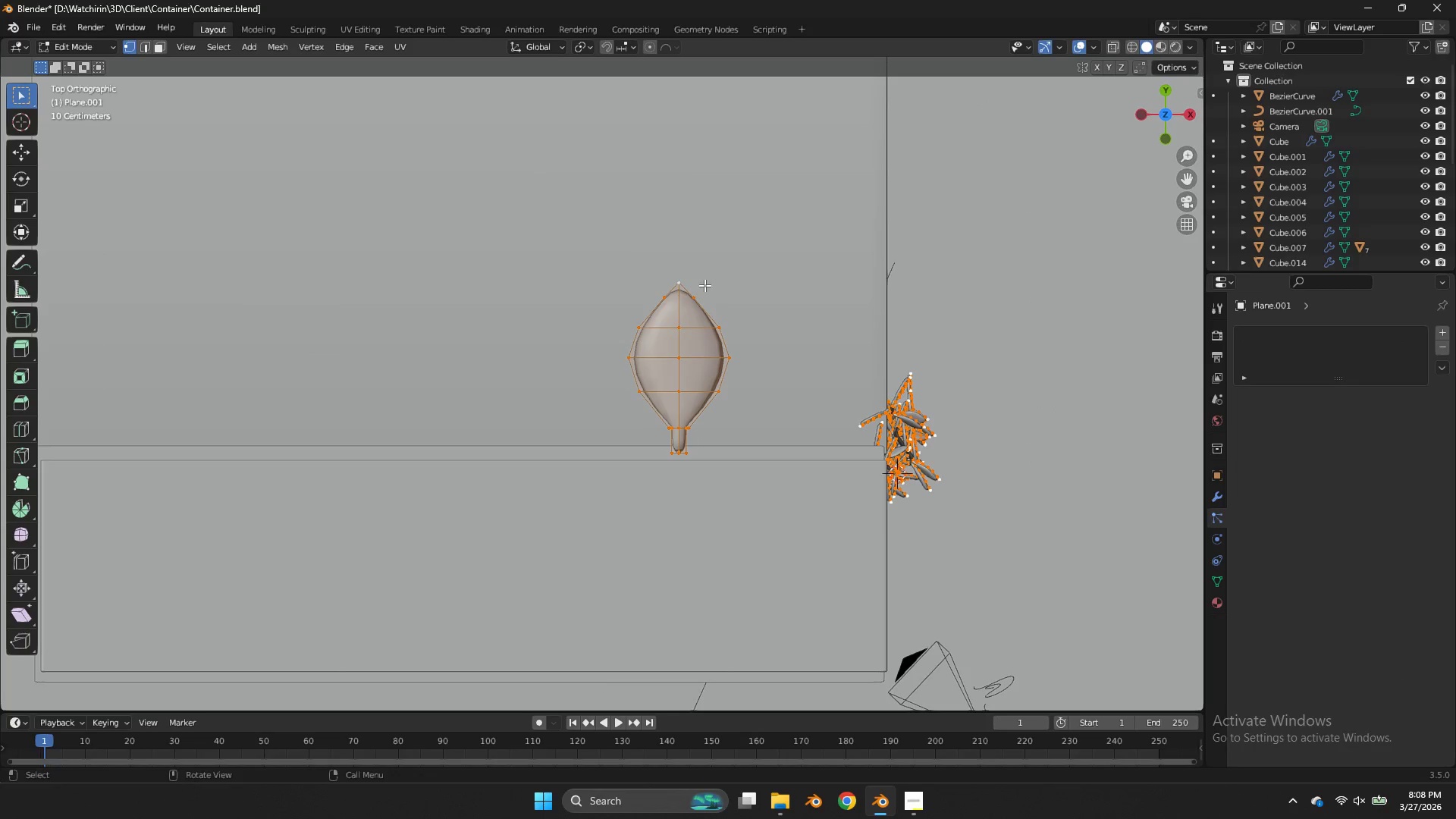 
left_click([693, 290])
 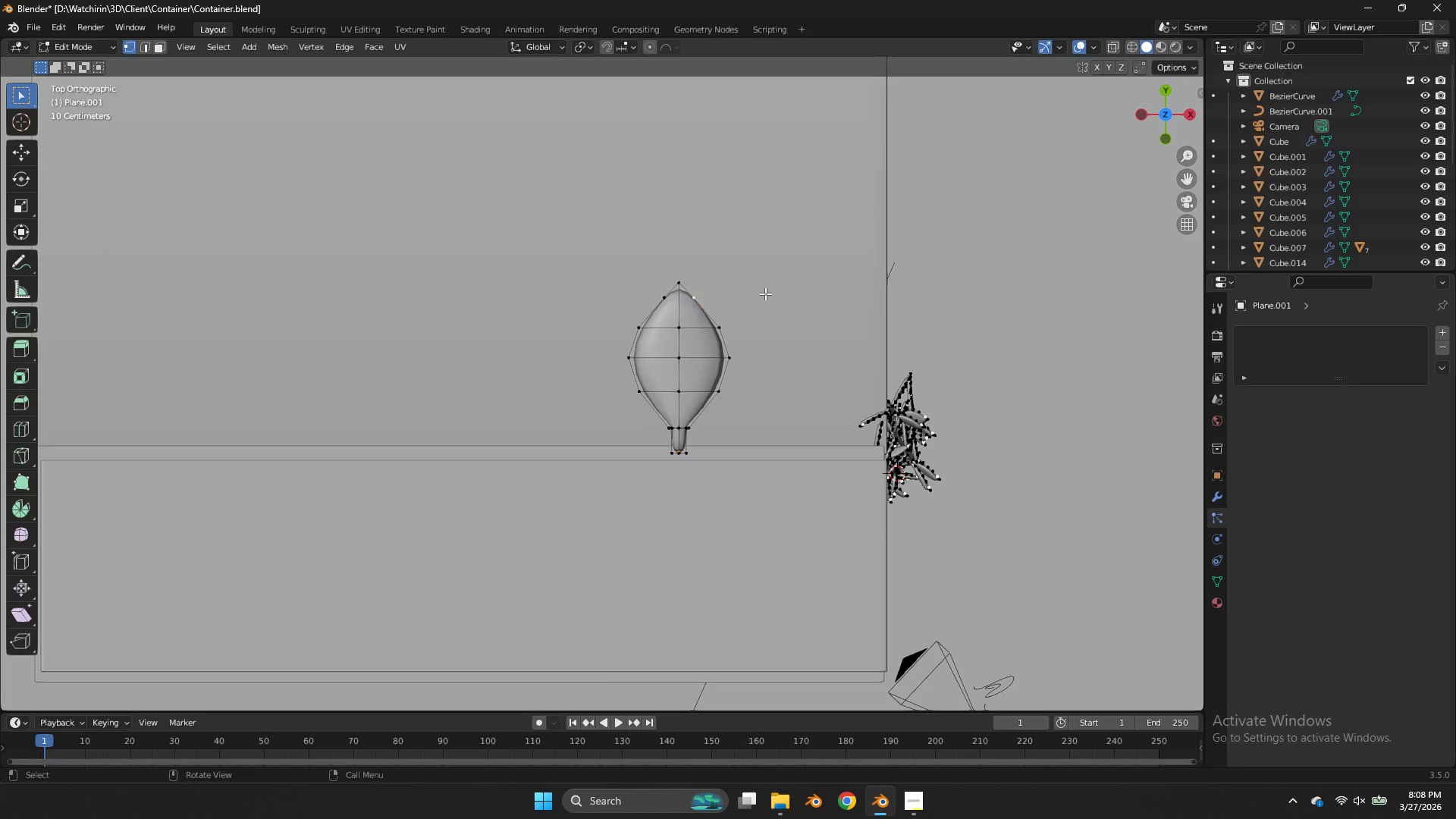 
key(G)
 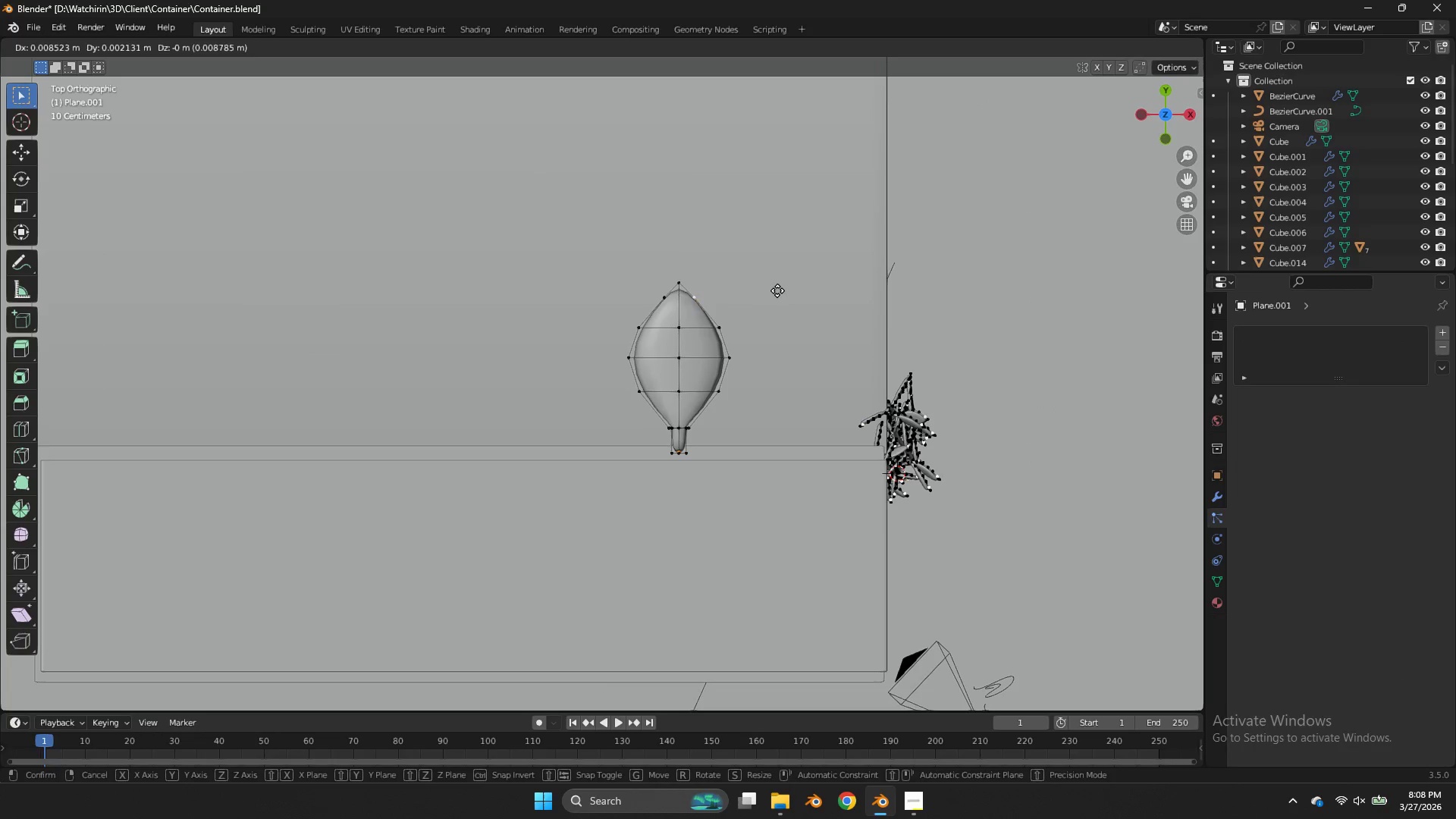 
hold_key(key=ShiftLeft, duration=0.59)
right_click([837, 278])
 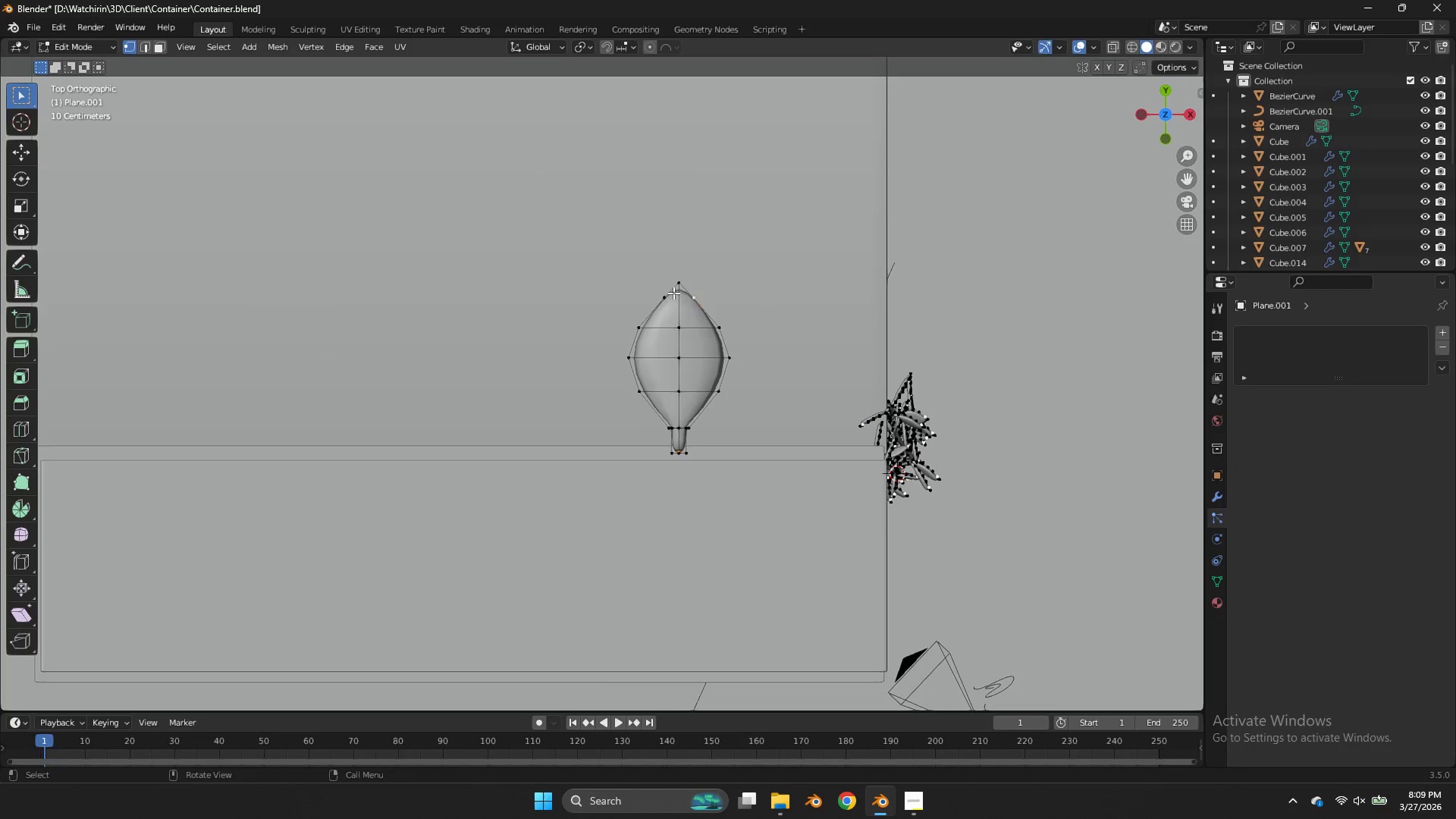 
hold_key(key=ShiftLeft, duration=0.39)
left_click([668, 295])
 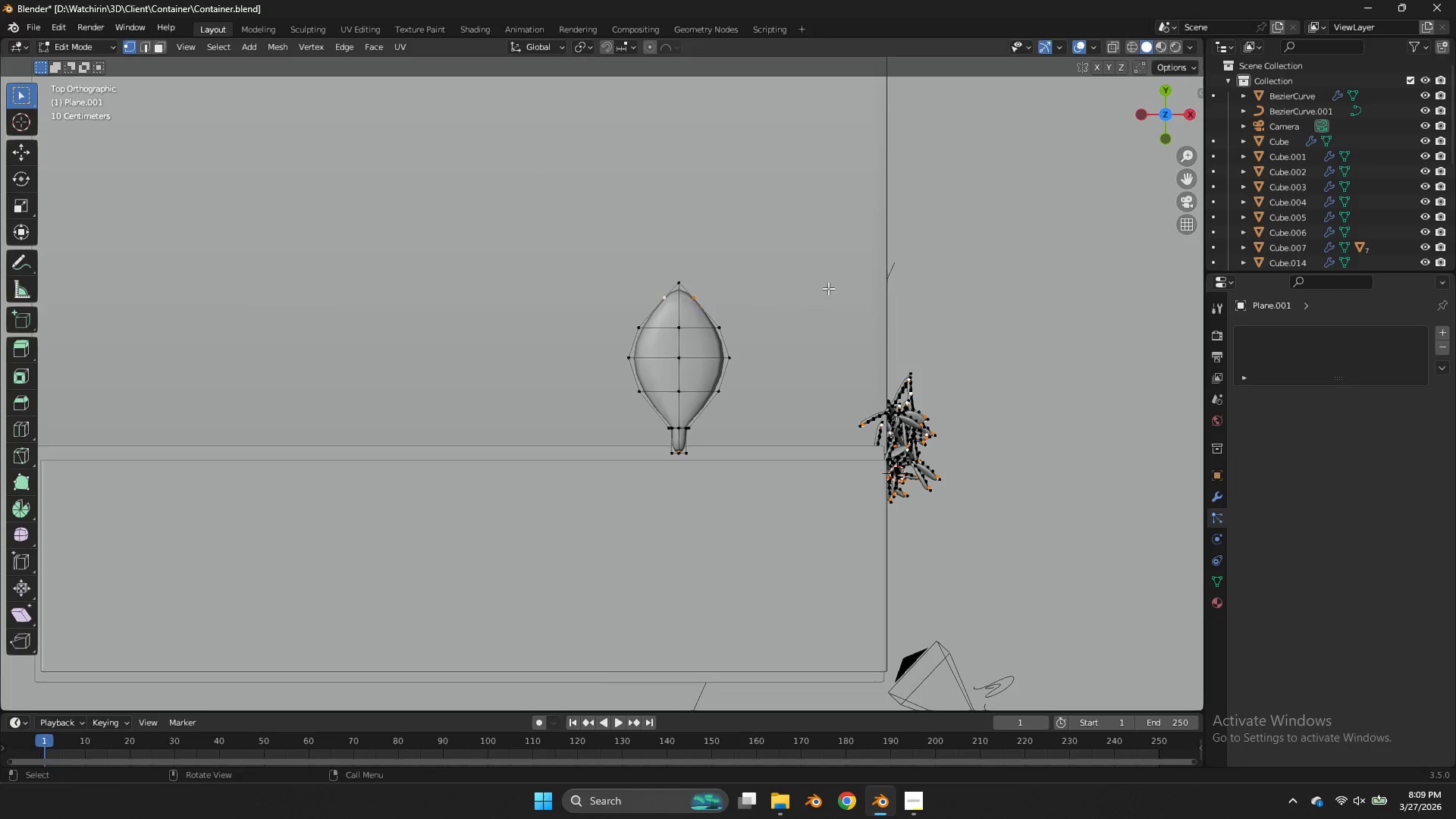 
type(sx)
 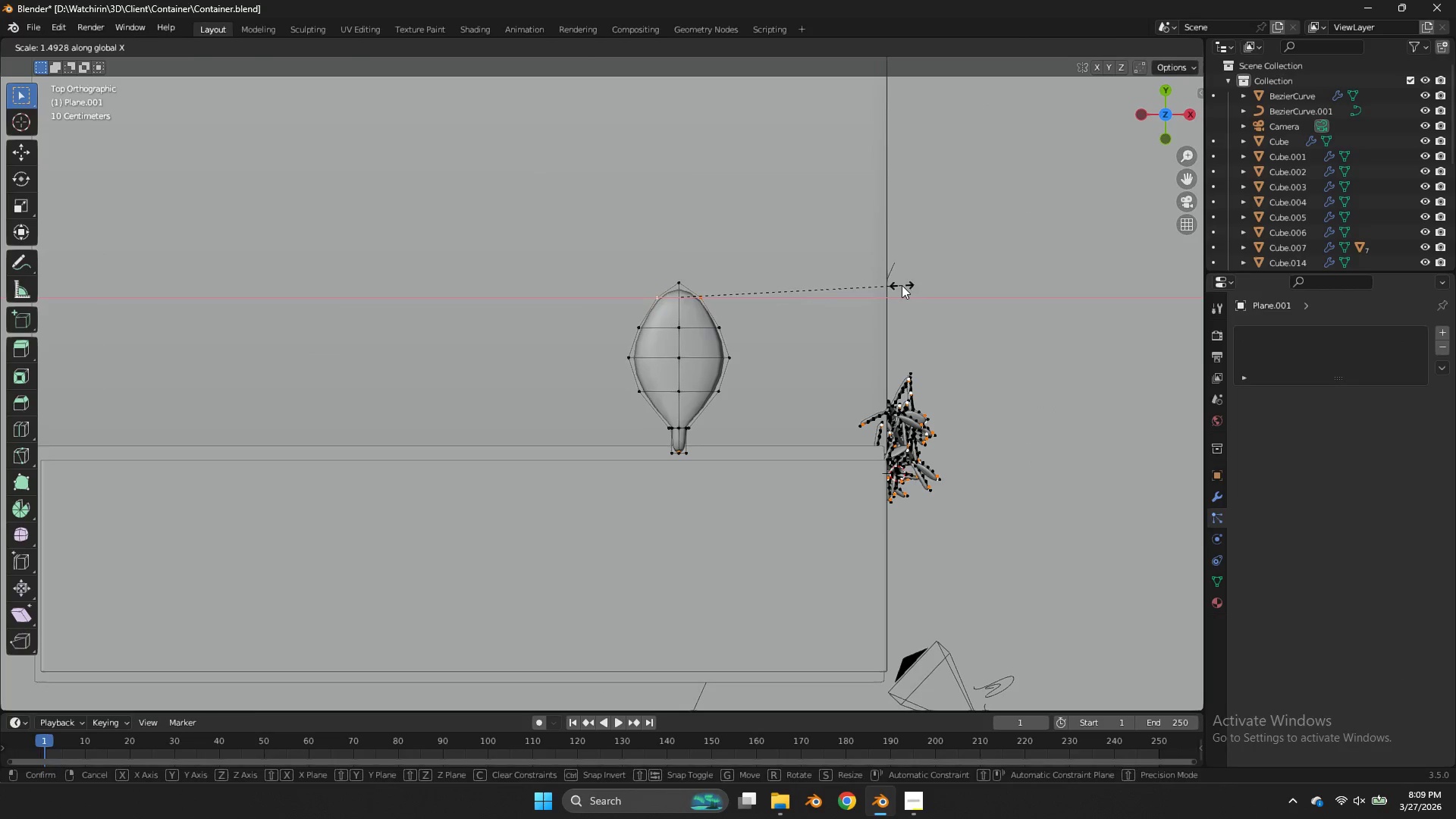 
left_click([902, 285])
 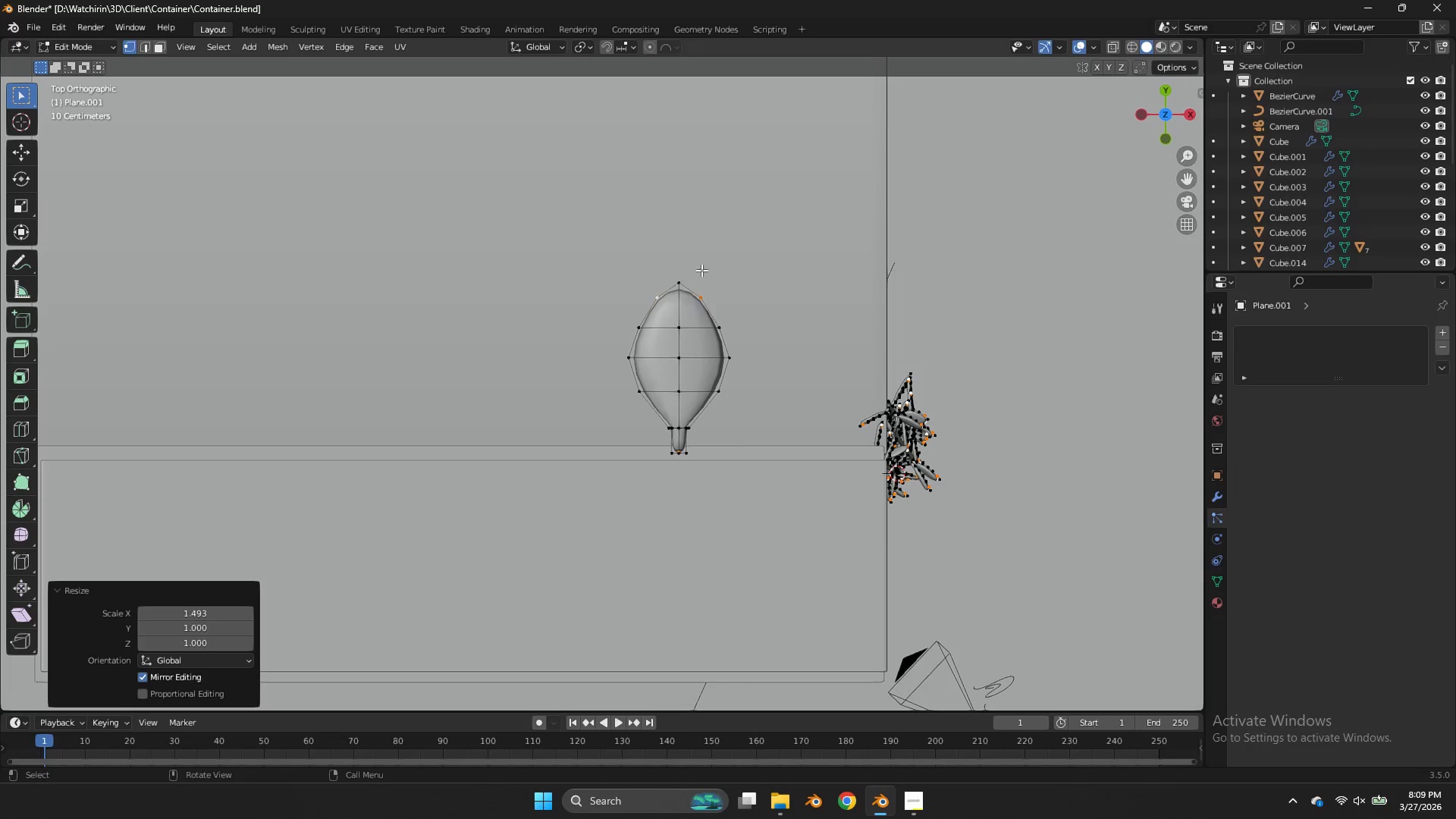 
left_click([683, 268])
 